 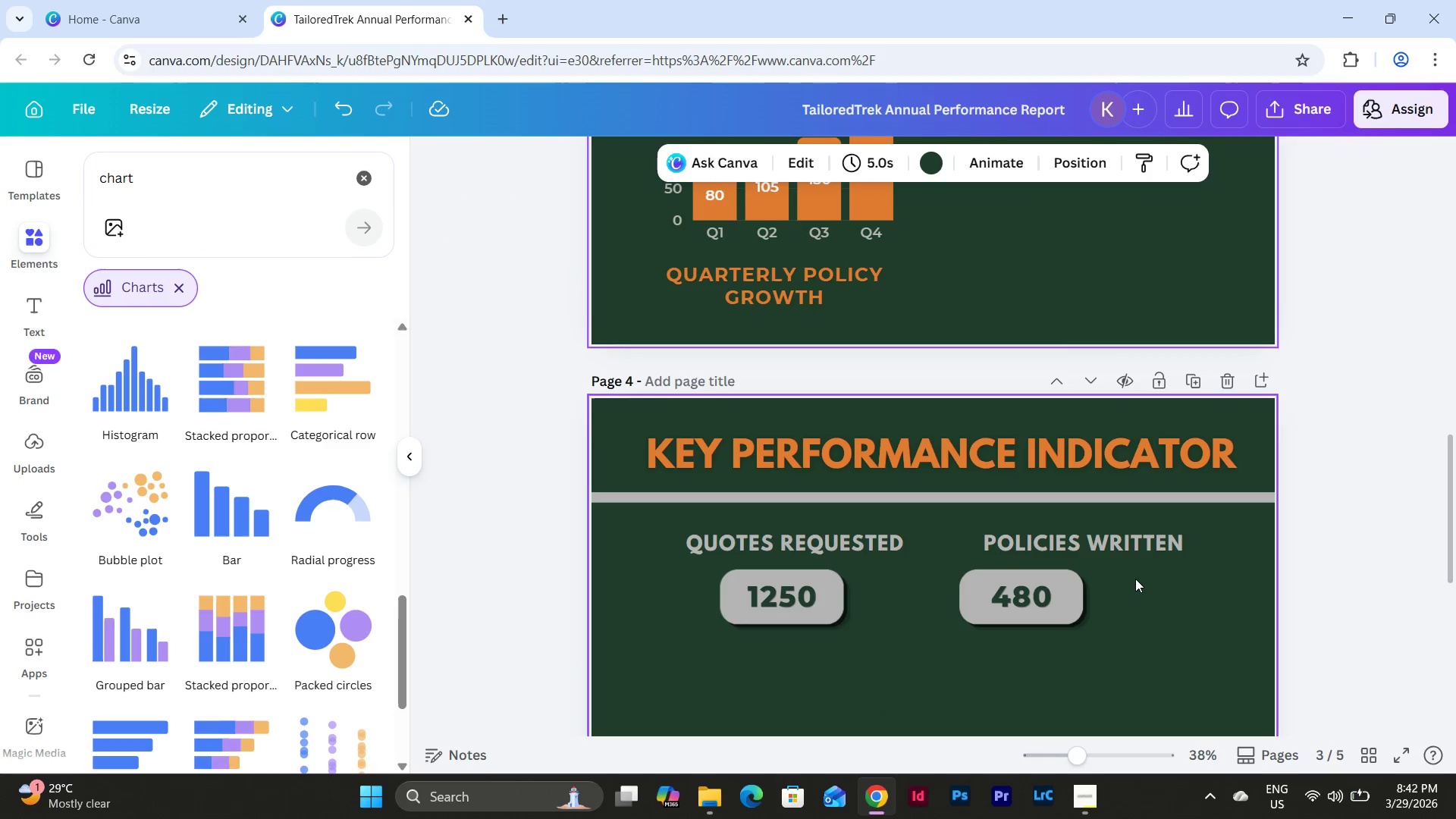 
scroll: coordinate [1091, 585], scroll_direction: up, amount: 1.0
 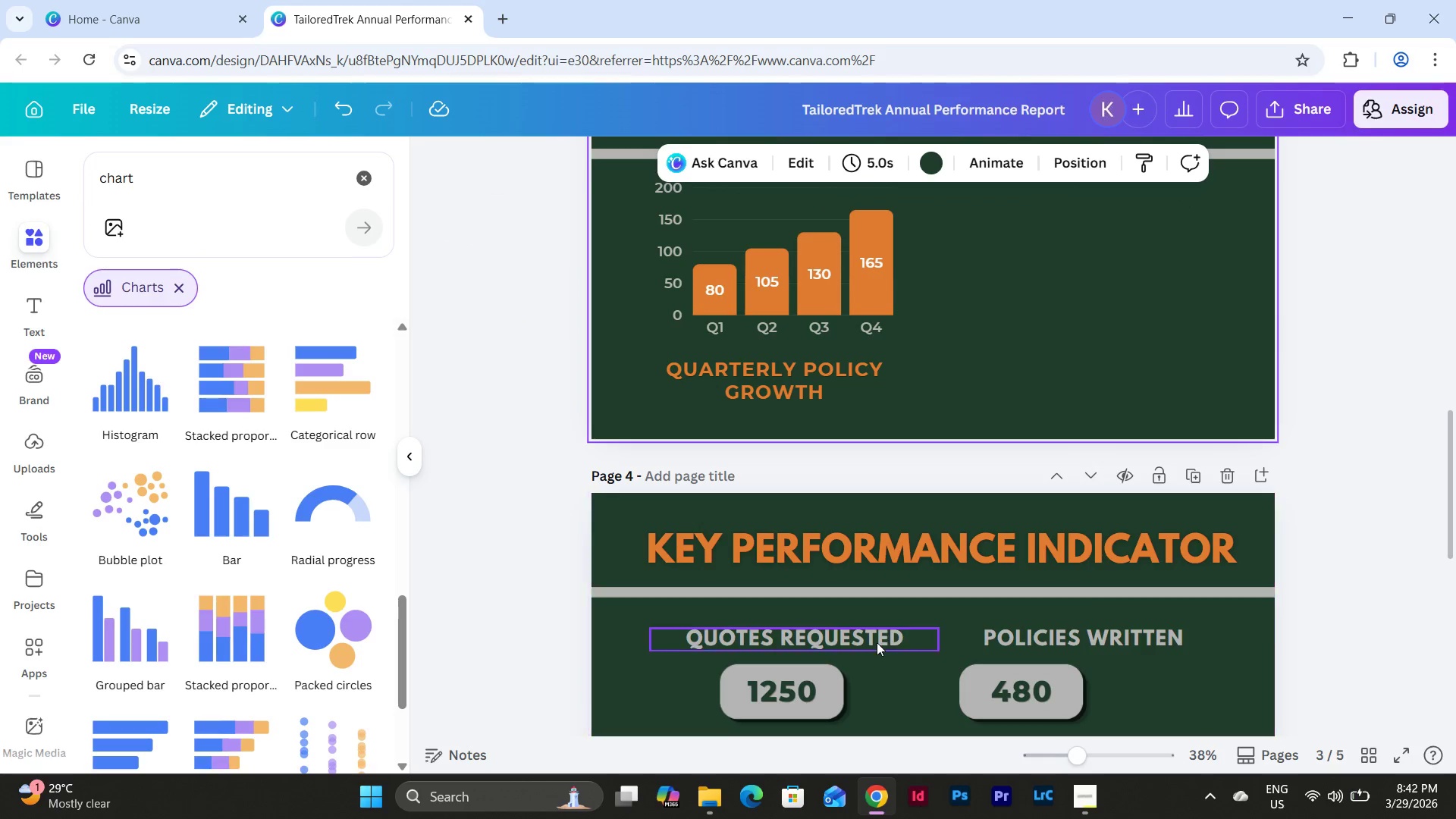 
left_click([874, 644])
 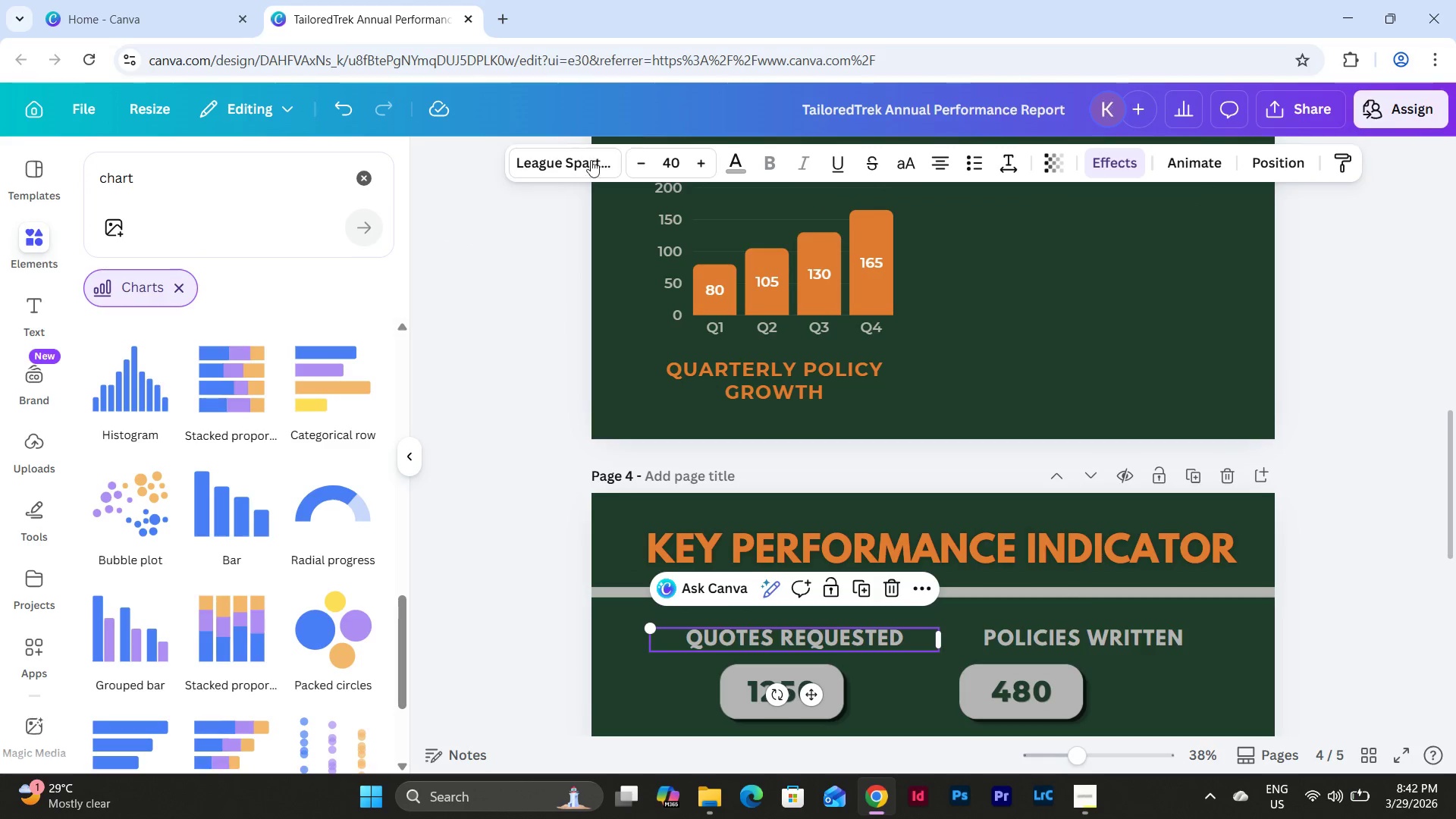 
left_click([562, 165])
 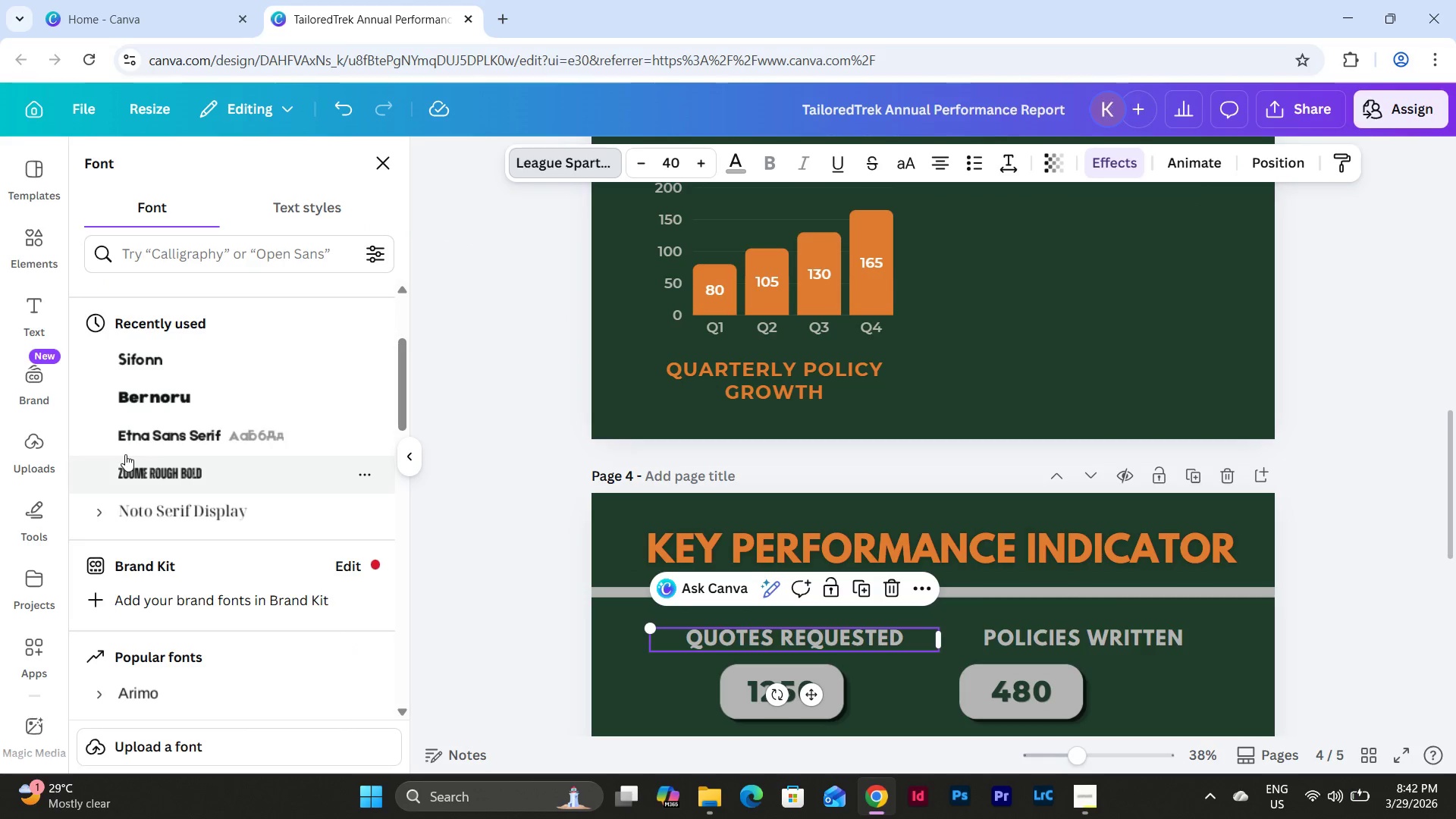 
scroll: coordinate [149, 406], scroll_direction: down, amount: 1.0
 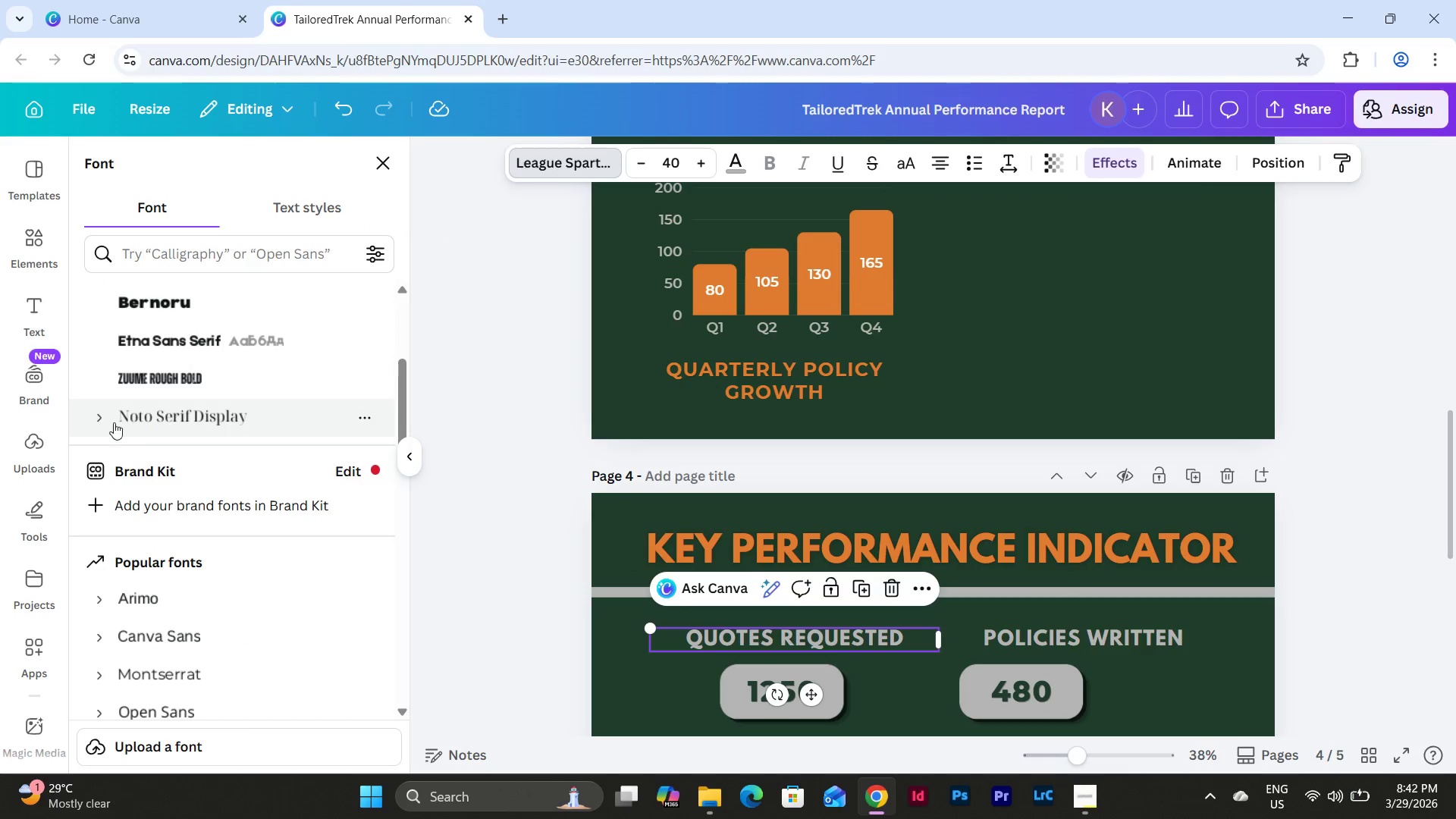 
scroll: coordinate [129, 410], scroll_direction: up, amount: 4.0
 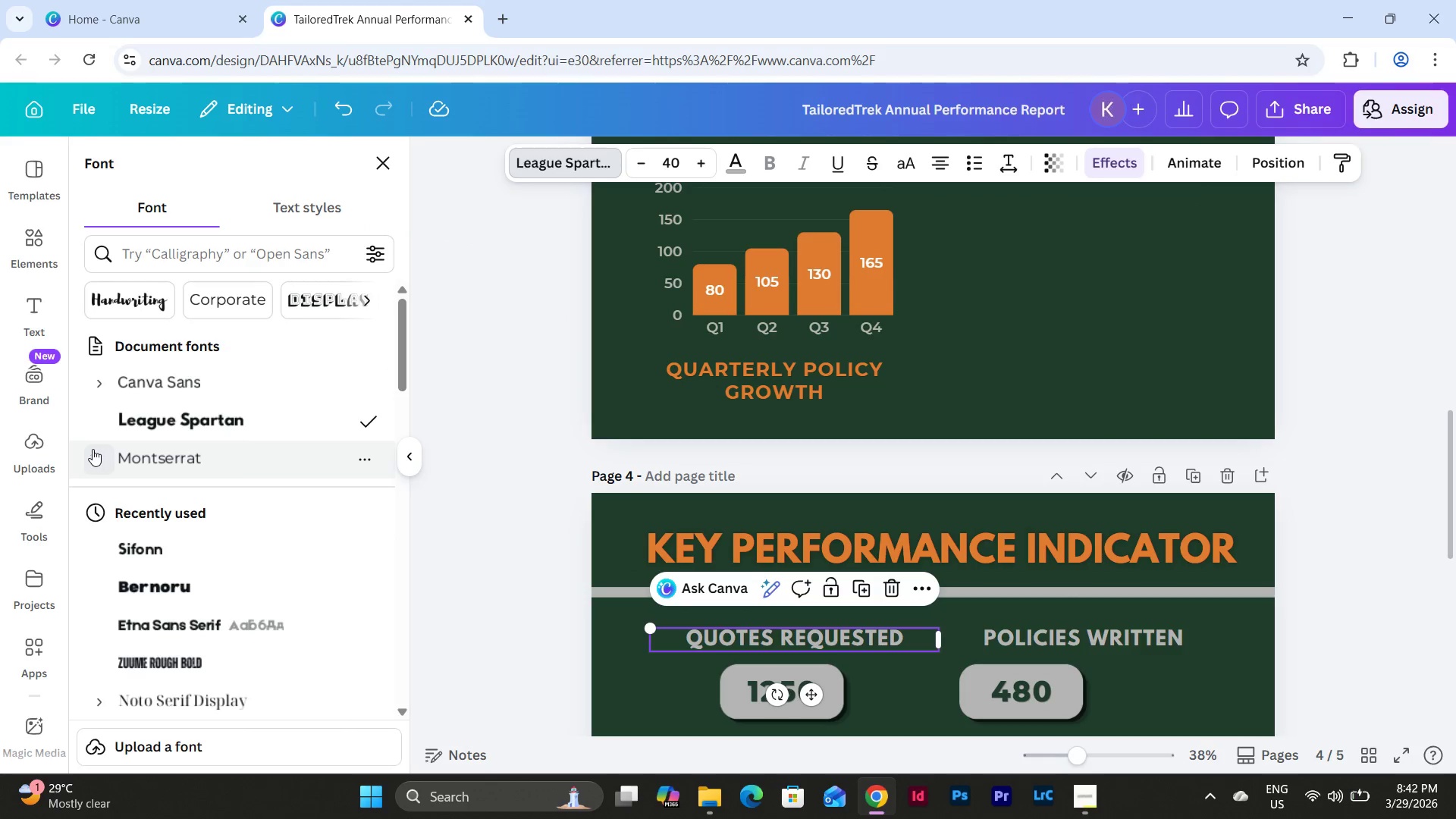 
left_click([92, 449])
 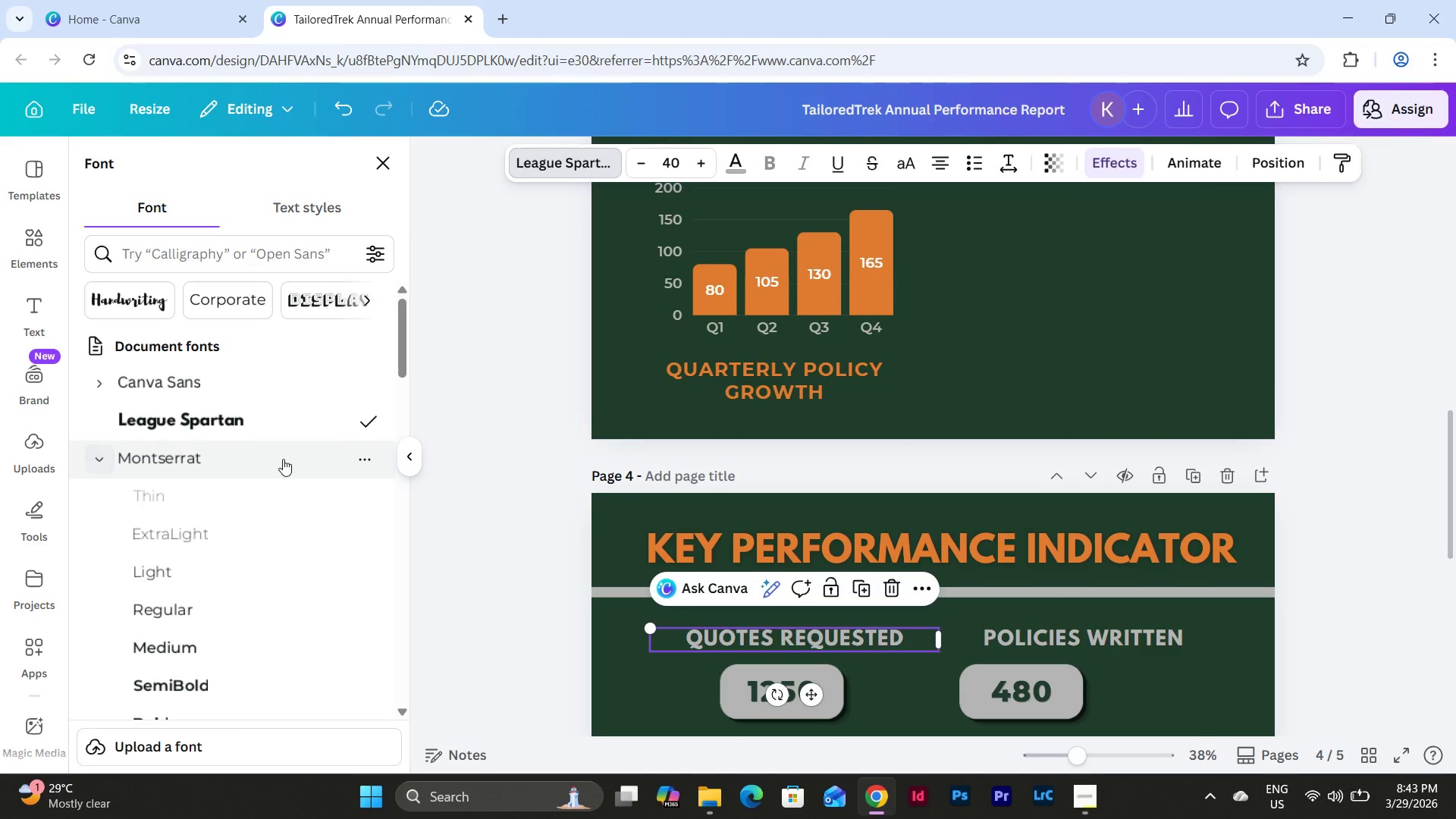 
scroll: coordinate [284, 459], scroll_direction: down, amount: 2.0
 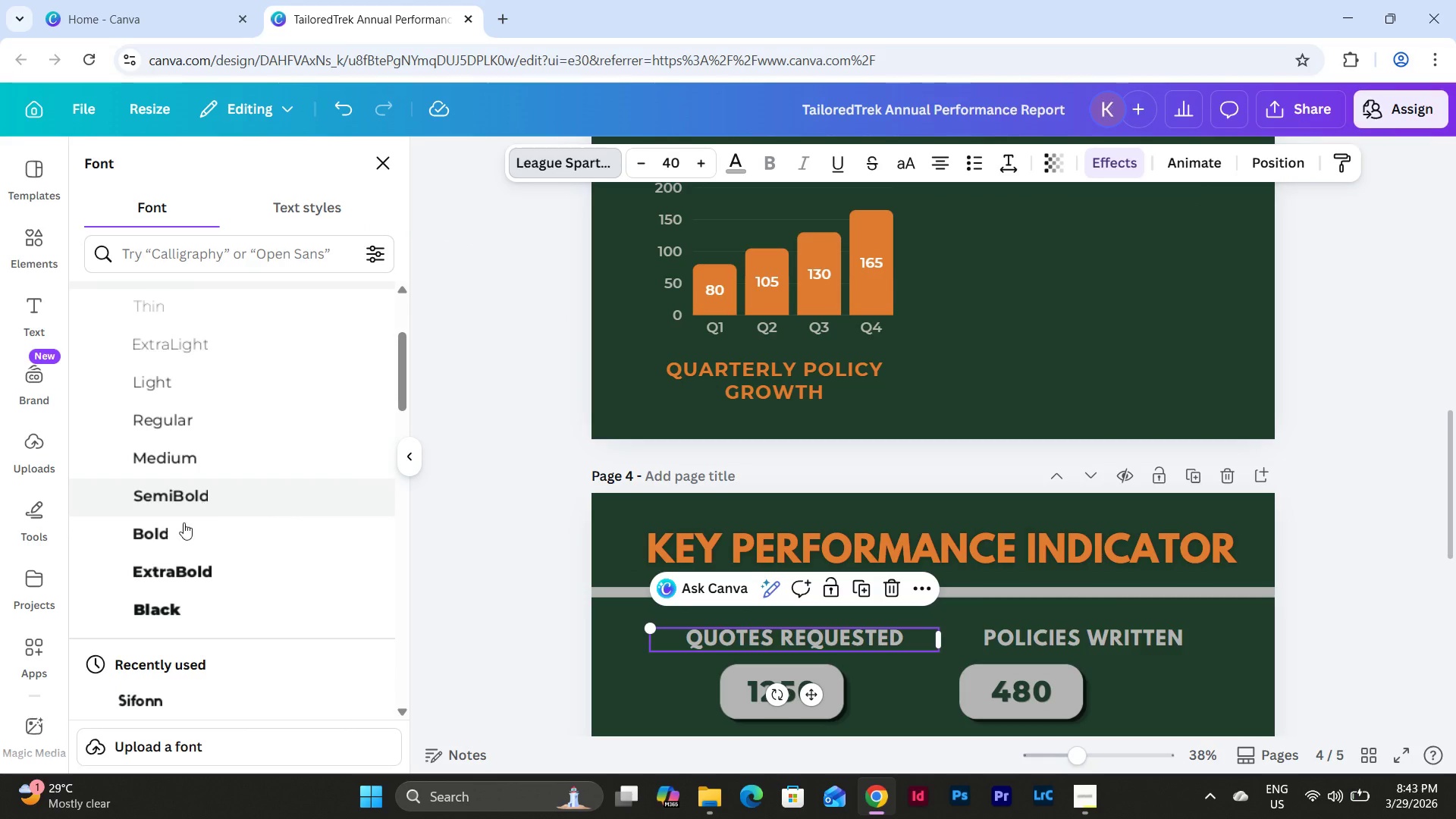 
left_click([176, 532])
 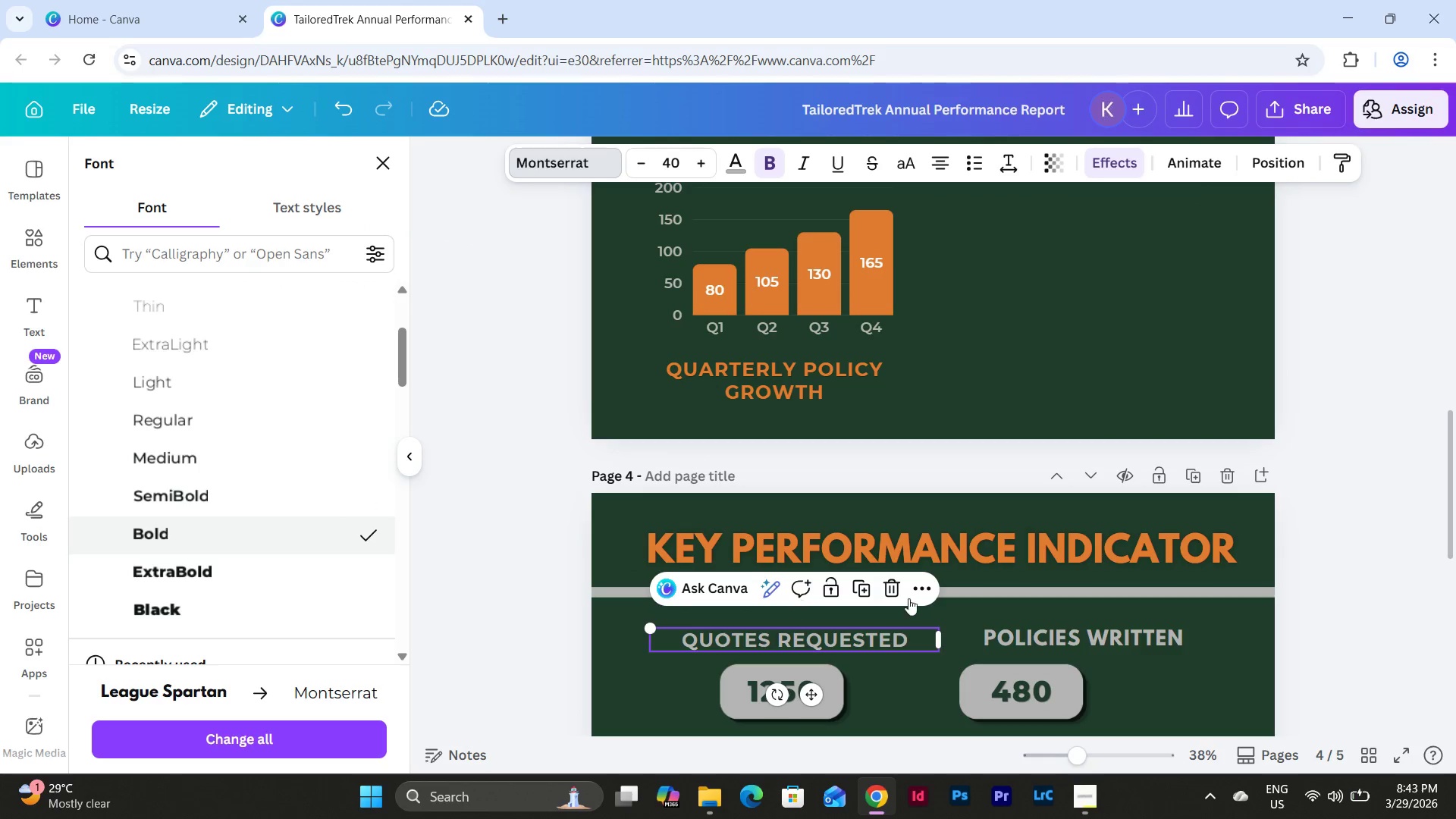 
scroll: coordinate [934, 589], scroll_direction: down, amount: 1.0
 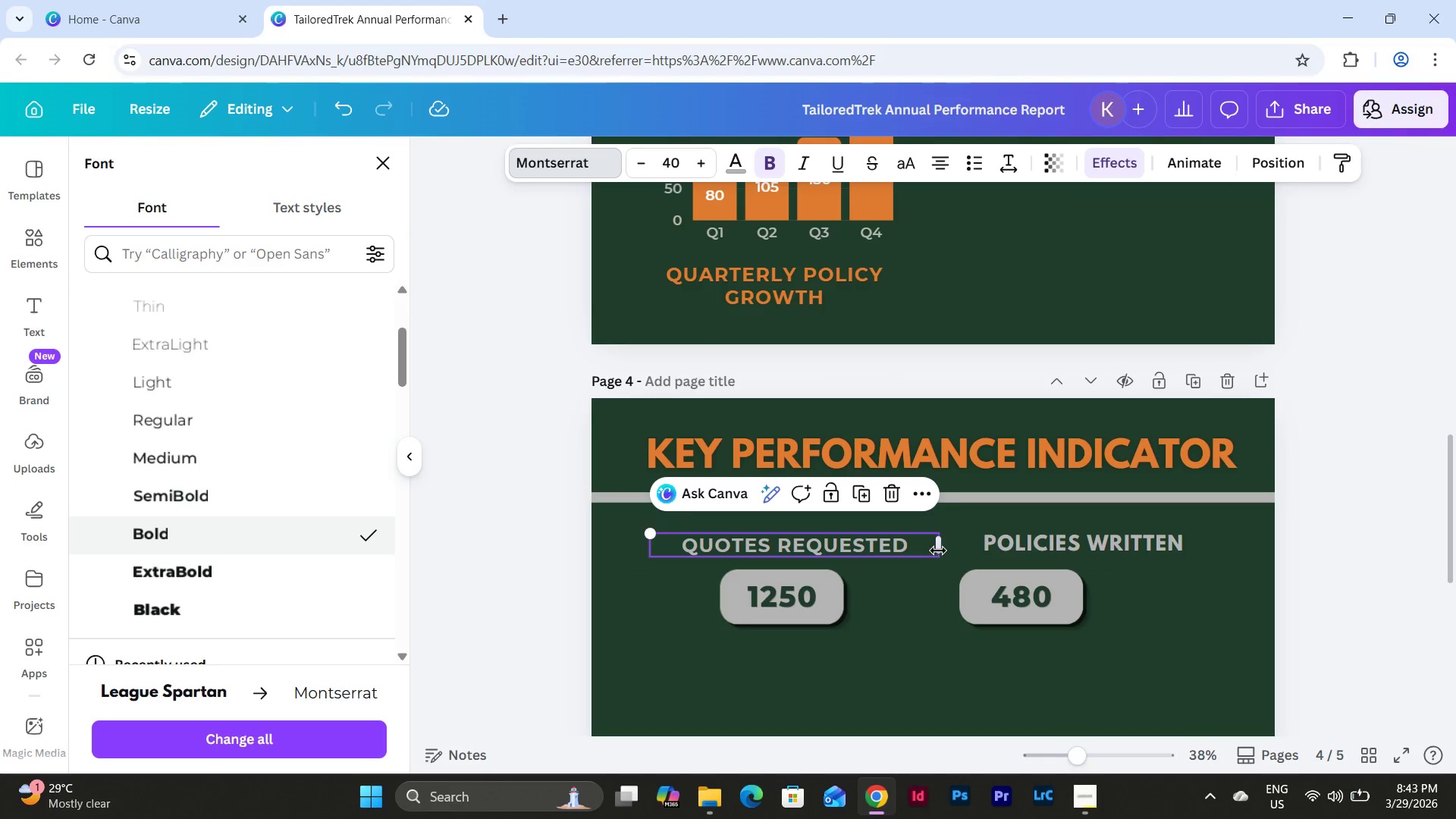 
left_click_drag(start_coordinate=[938, 546], to_coordinate=[899, 544])
 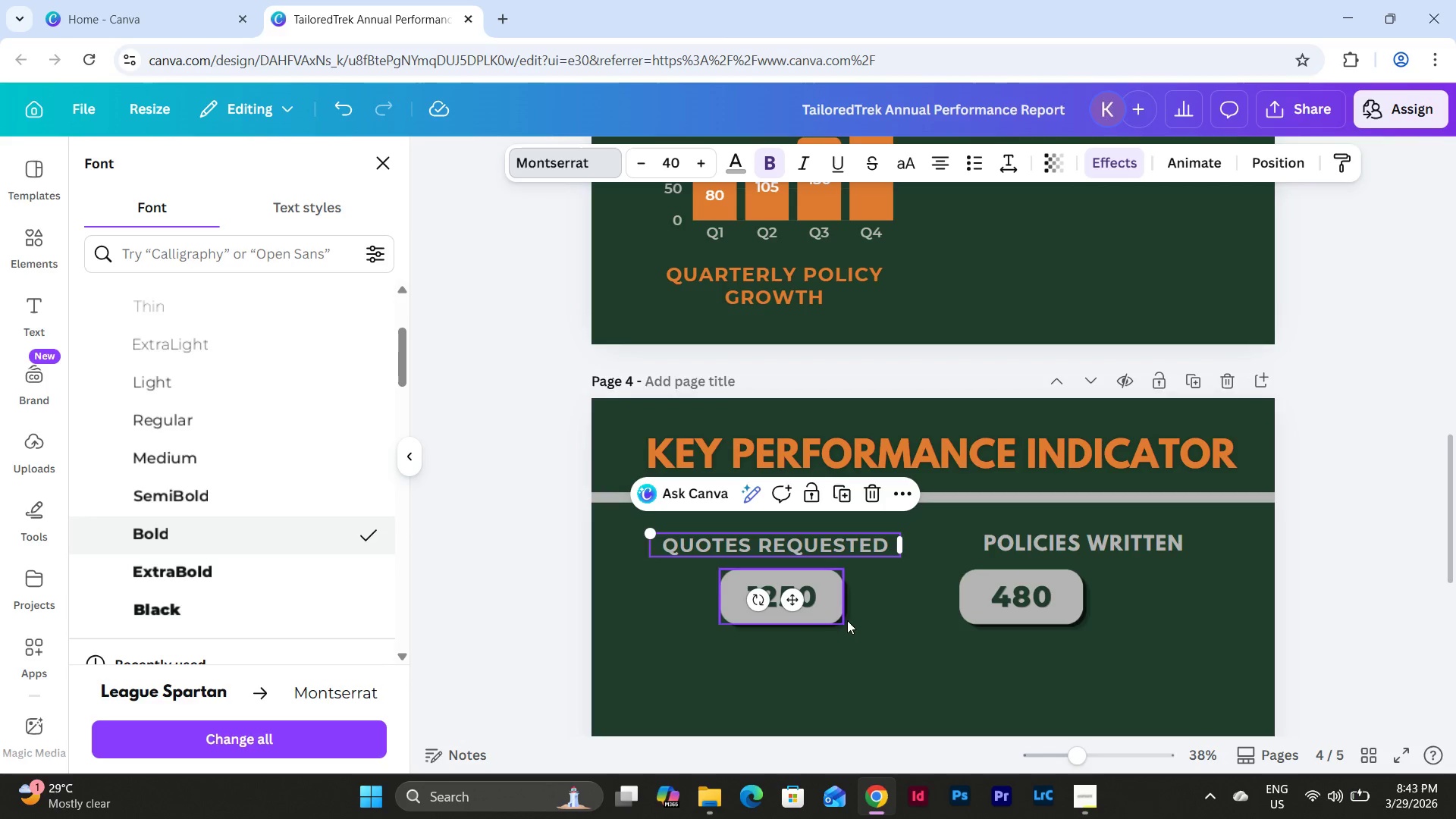 
left_click_drag(start_coordinate=[879, 626], to_coordinate=[780, 544])
 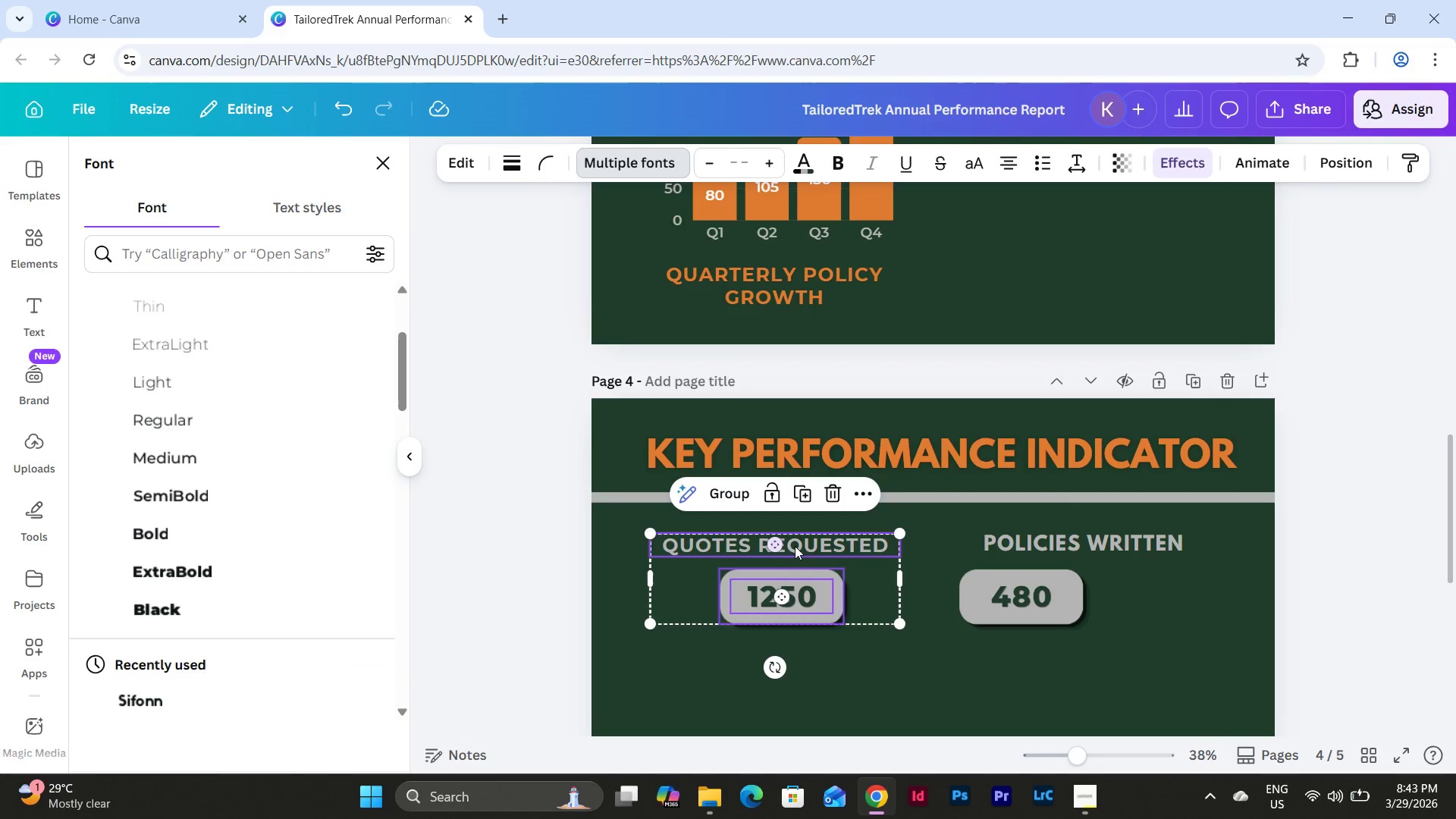 
left_click_drag(start_coordinate=[796, 546], to_coordinate=[1097, 233])
 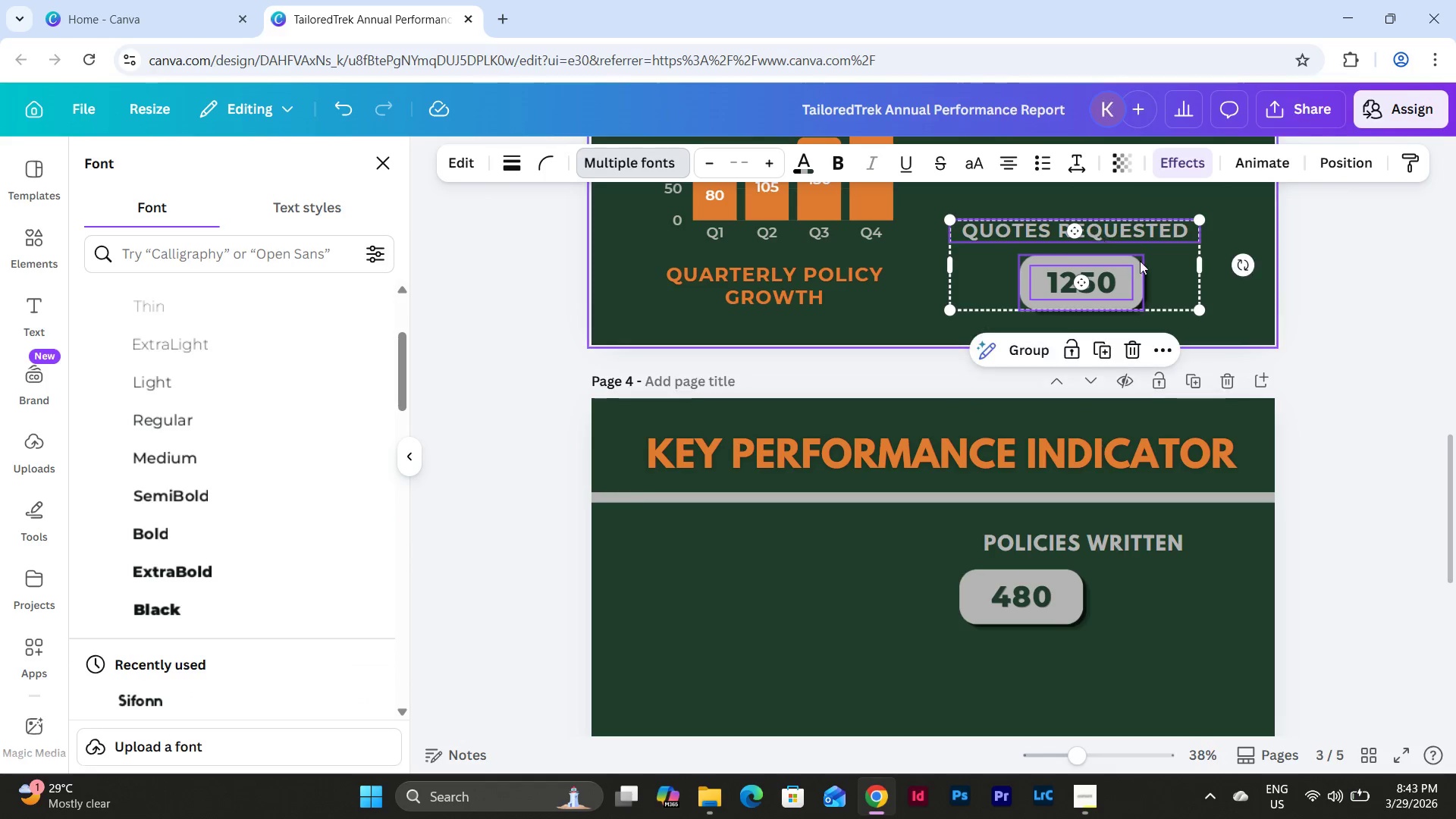 
scroll: coordinate [1233, 288], scroll_direction: up, amount: 3.0
 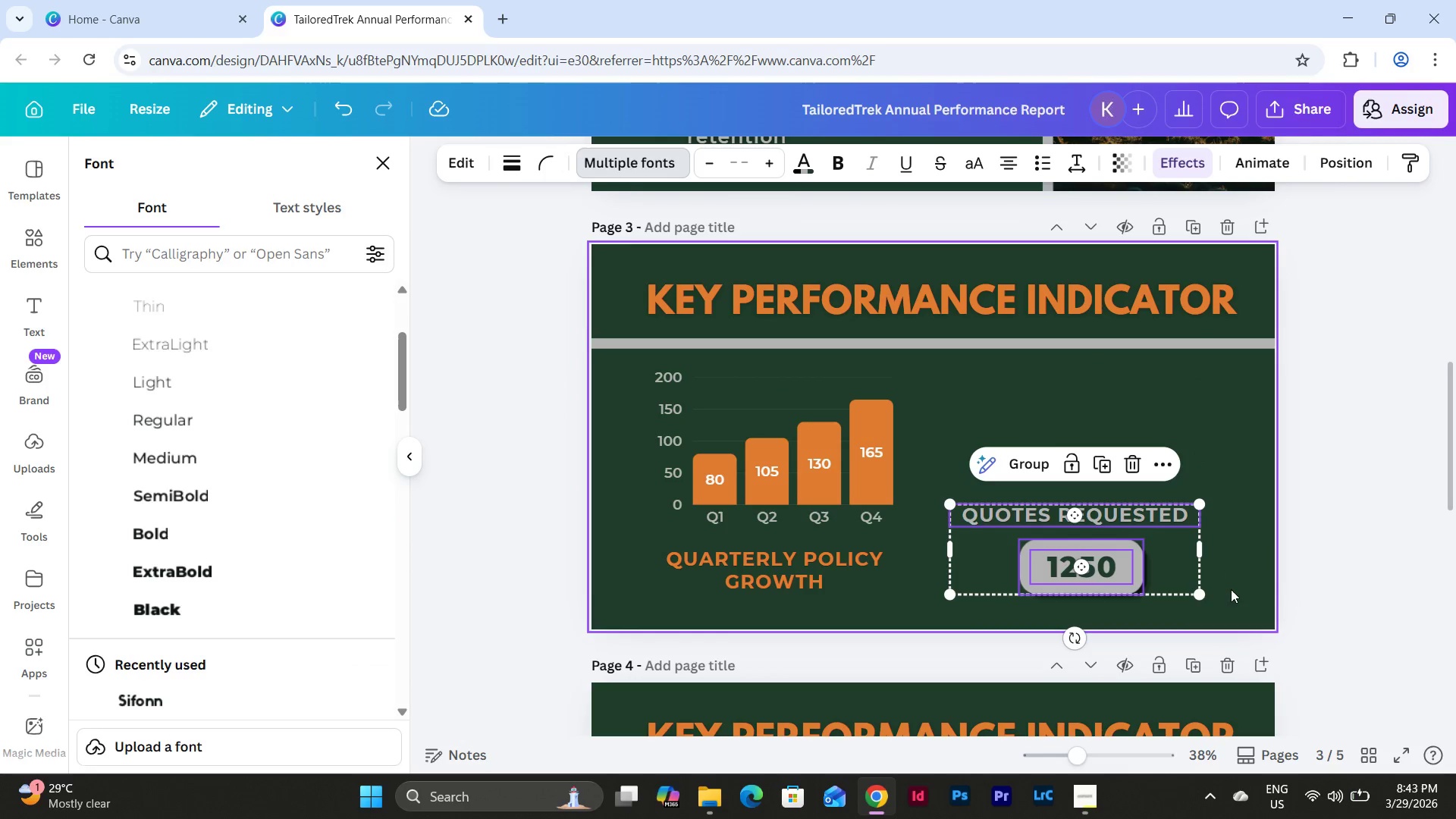 
left_click_drag(start_coordinate=[1225, 600], to_coordinate=[984, 516])
 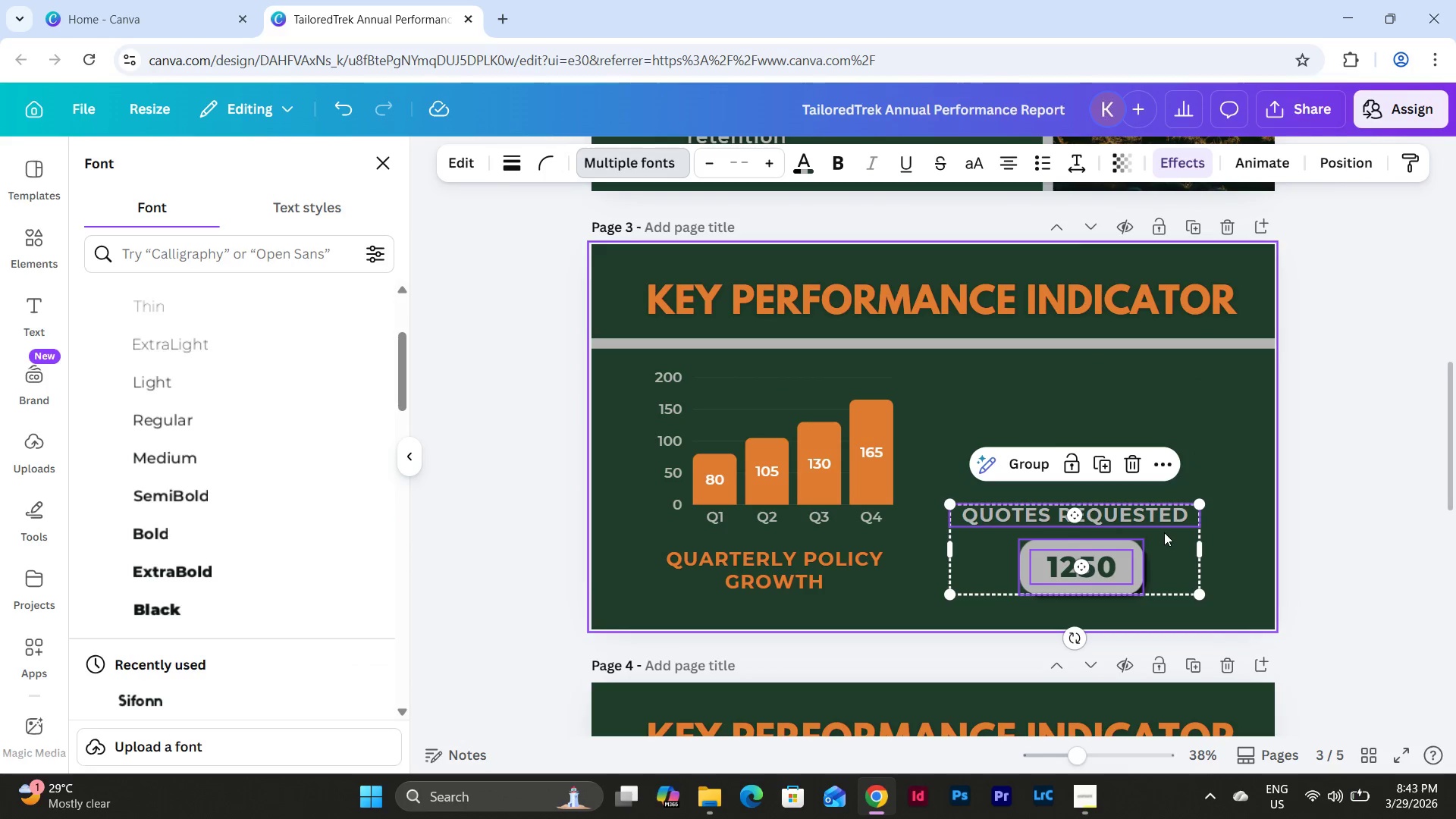 
left_click_drag(start_coordinate=[1158, 538], to_coordinate=[1192, 400])
 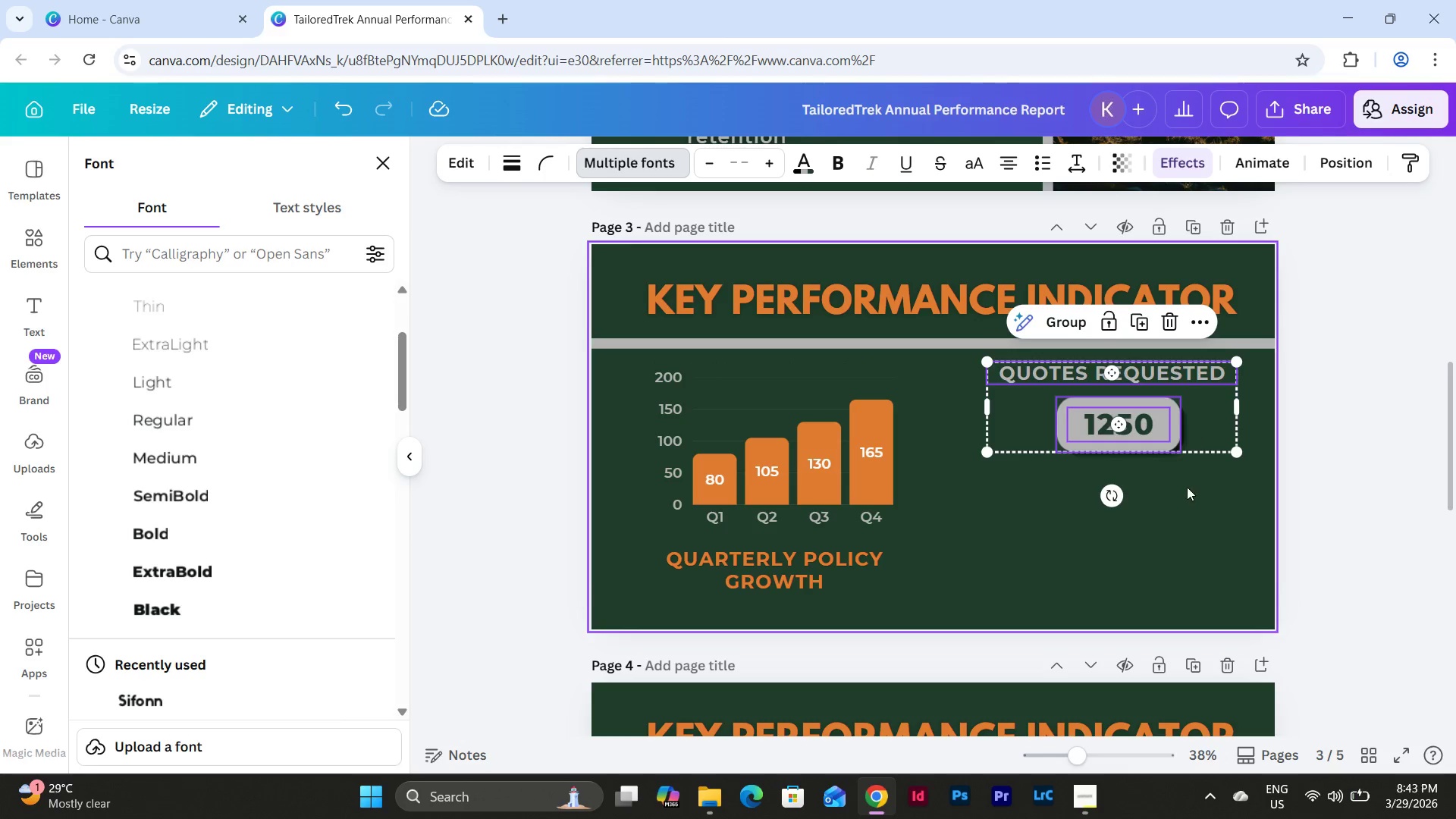 
left_click([1187, 487])
 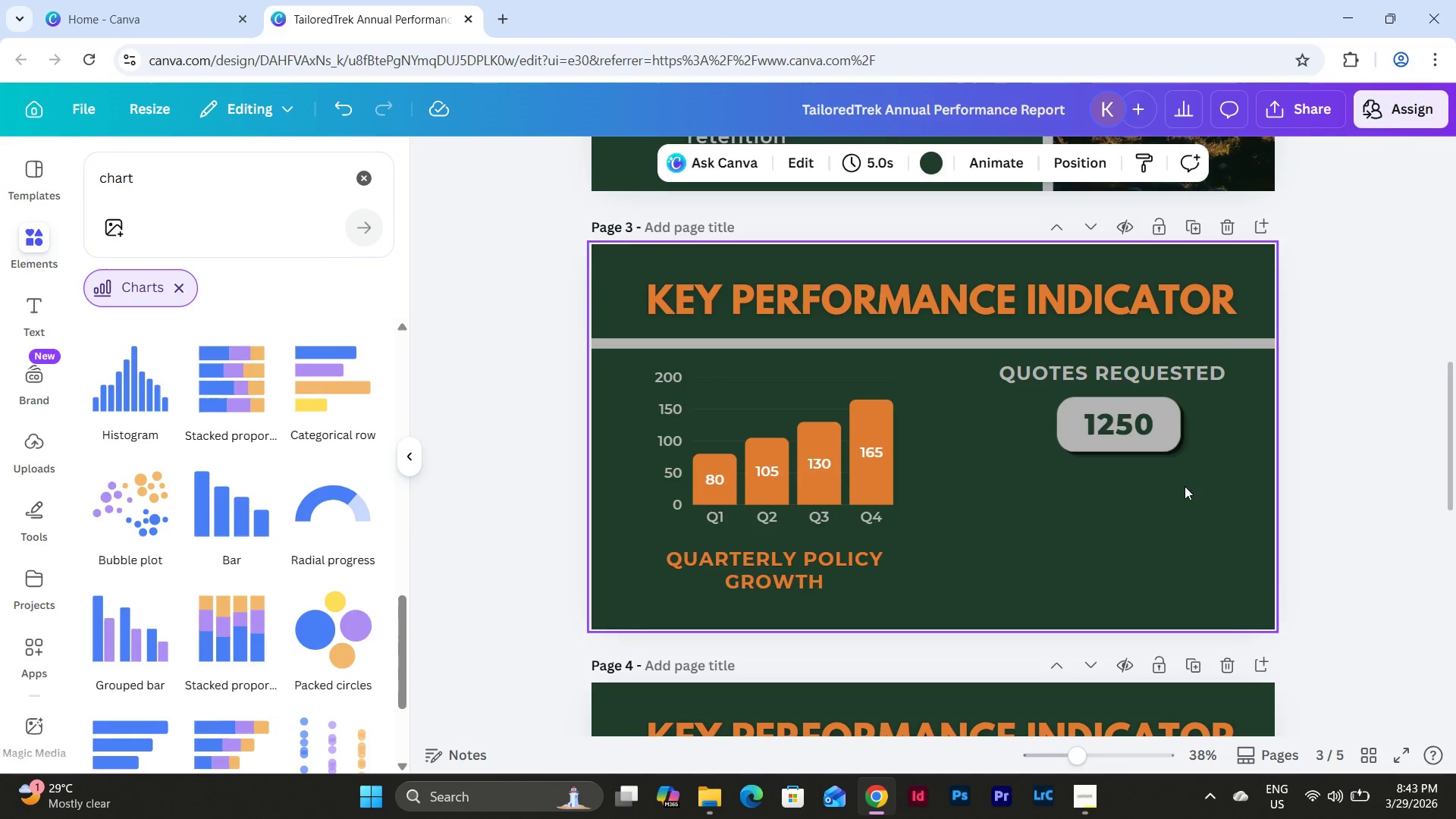 
left_click_drag(start_coordinate=[1185, 478], to_coordinate=[1078, 405])
 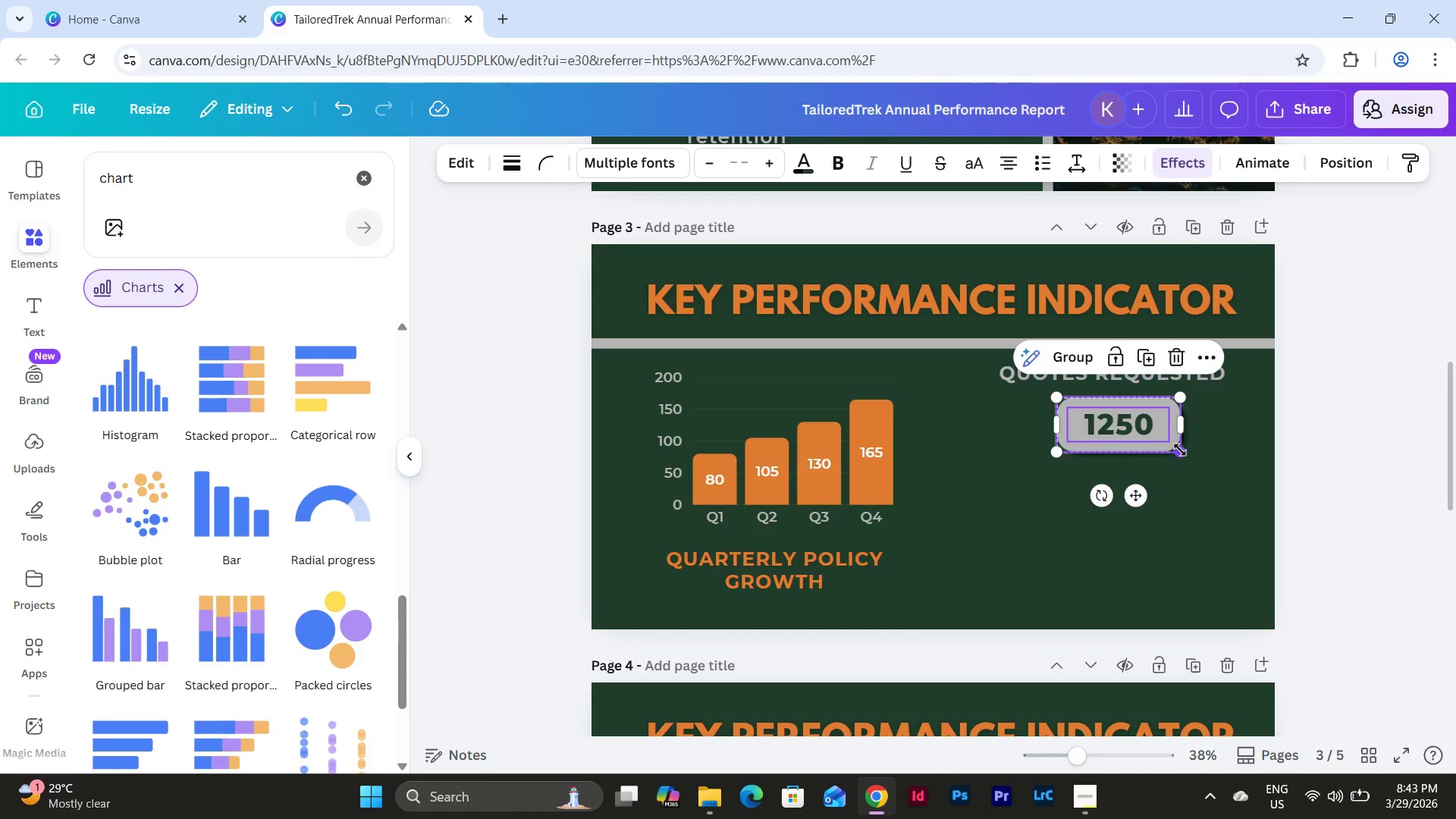 
left_click_drag(start_coordinate=[1186, 455], to_coordinate=[1166, 450])
 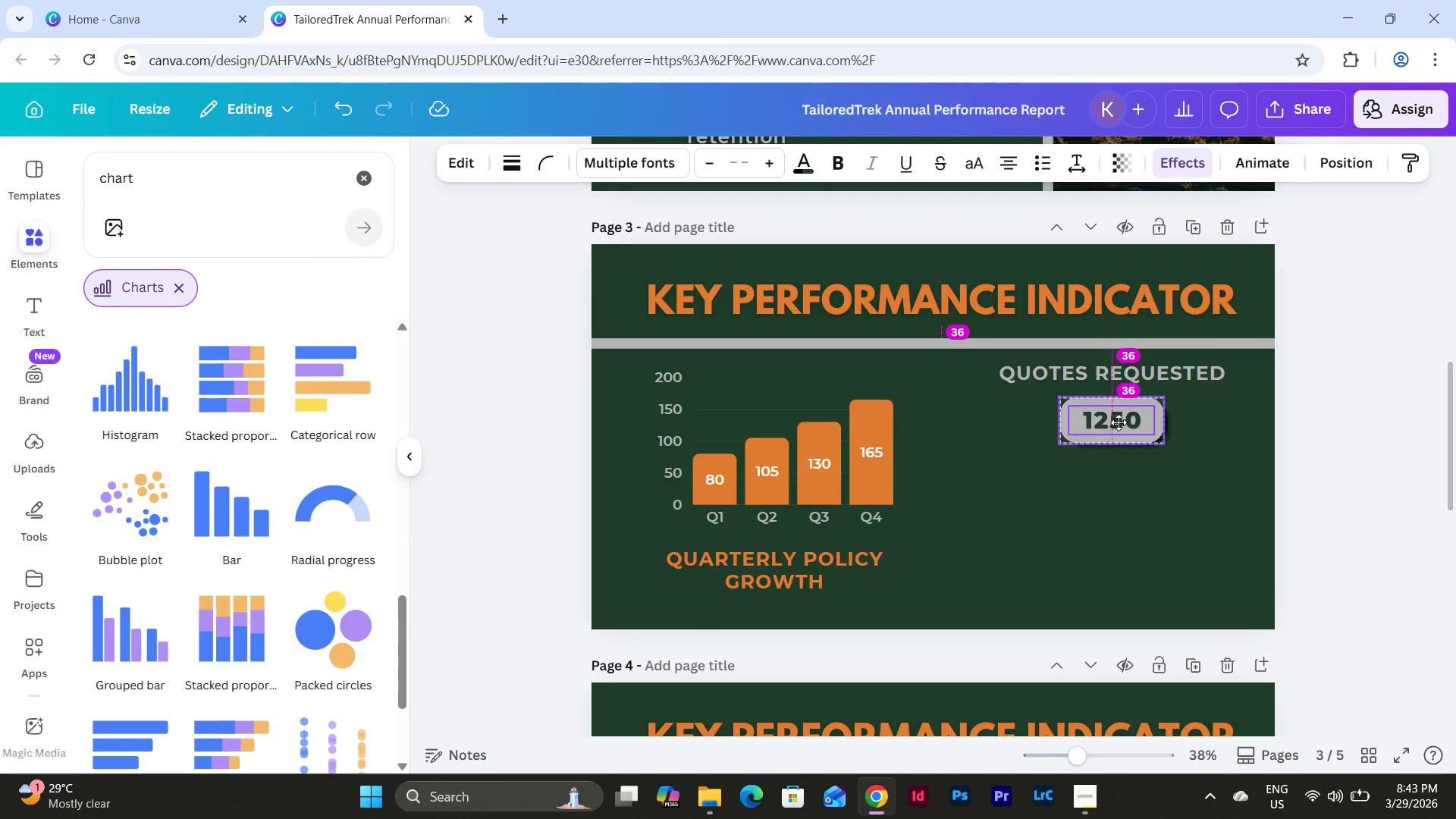 
wait(6.22)
 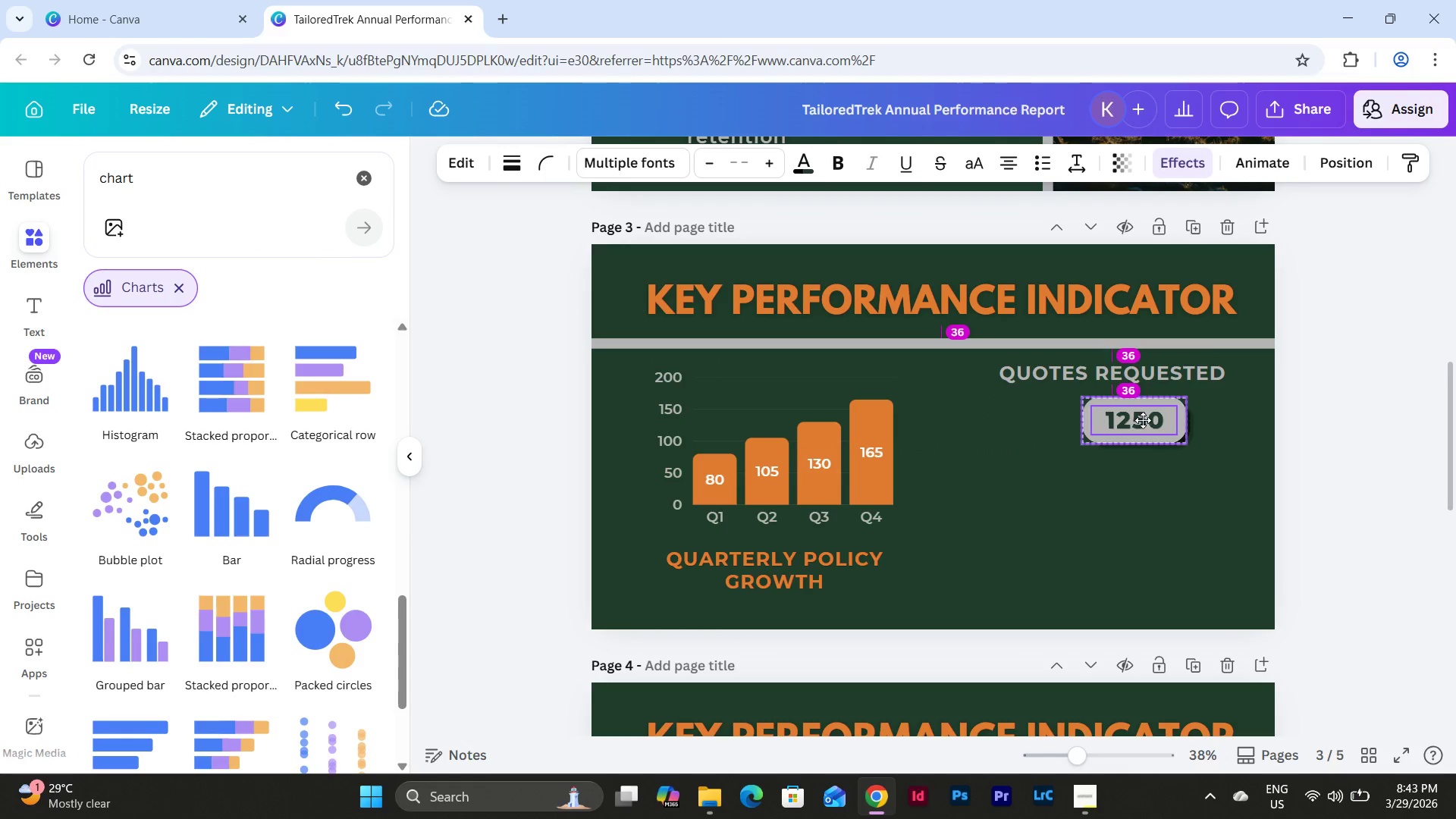 
left_click([1182, 529])
 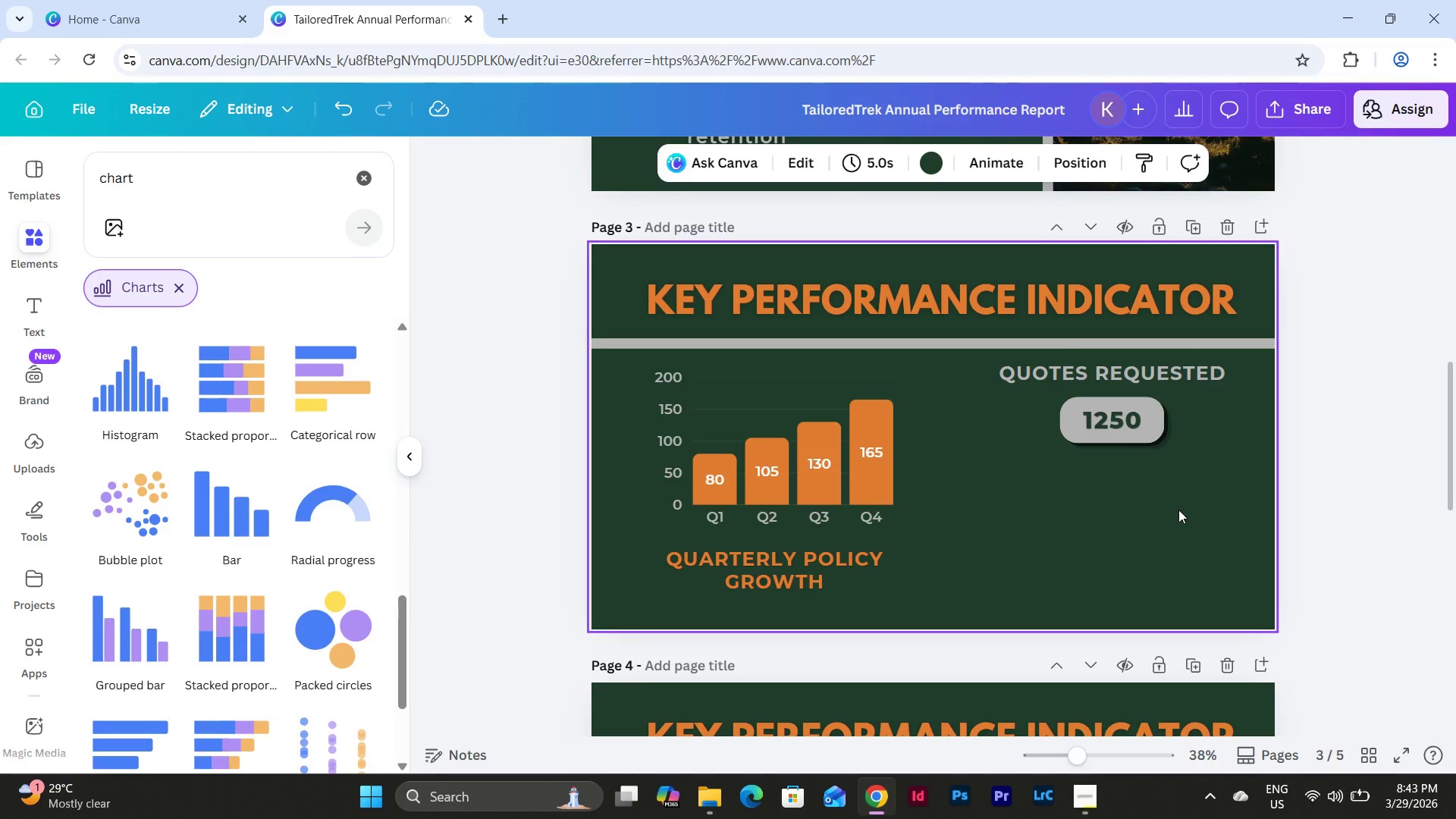 
scroll: coordinate [1178, 508], scroll_direction: down, amount: 3.0
 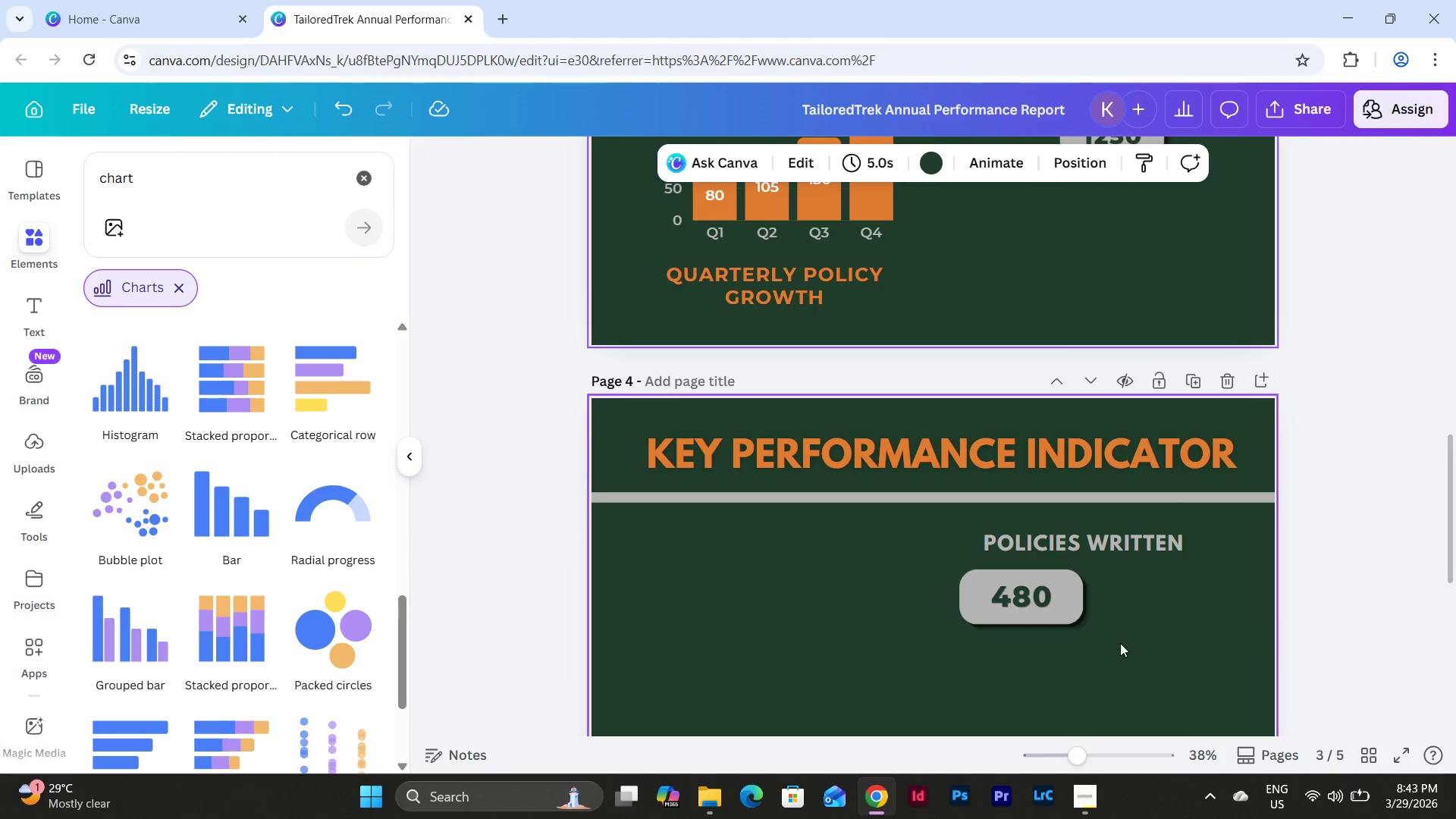 
left_click_drag(start_coordinate=[1153, 653], to_coordinate=[944, 537])
 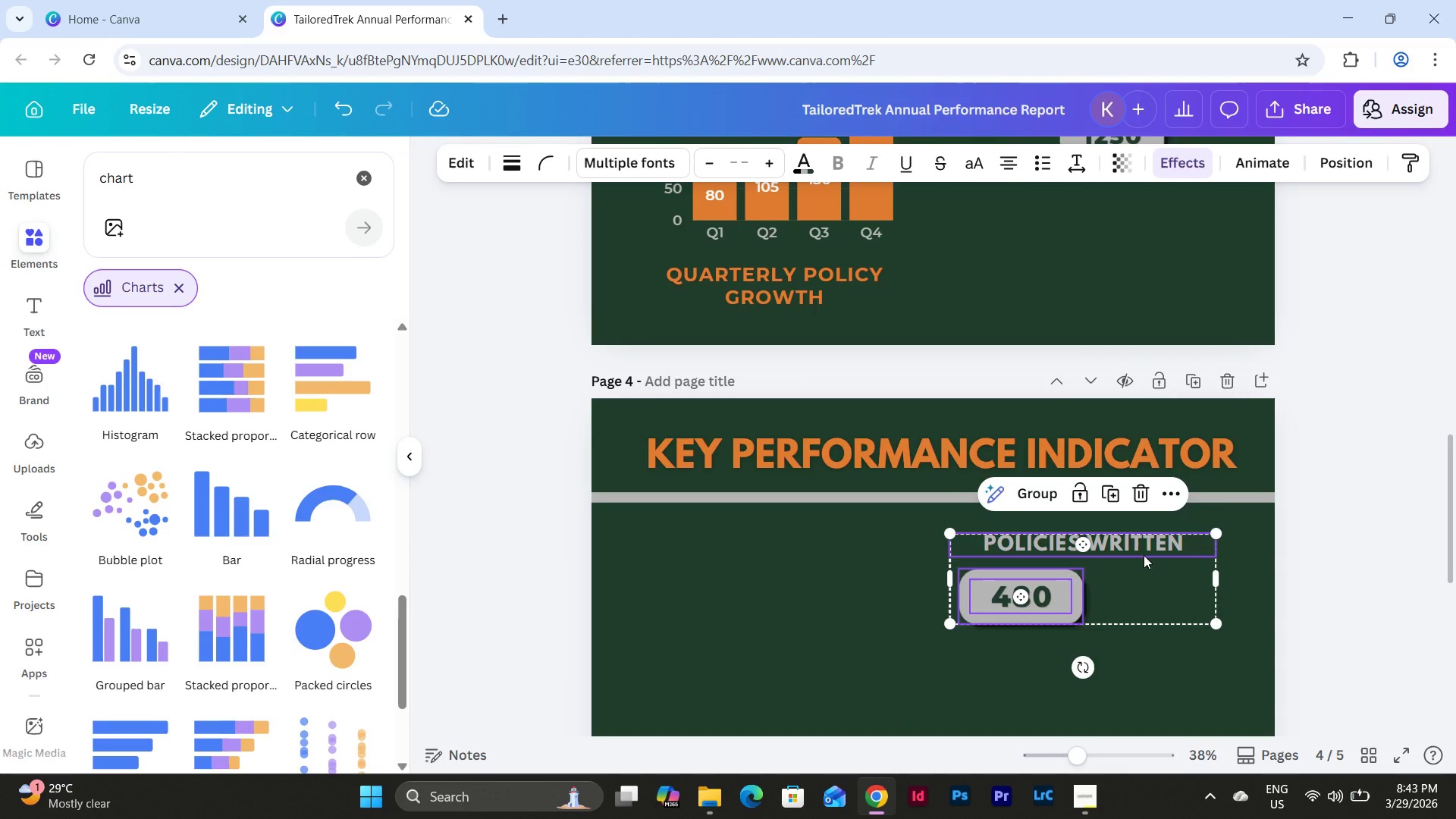 
left_click([1144, 555])
 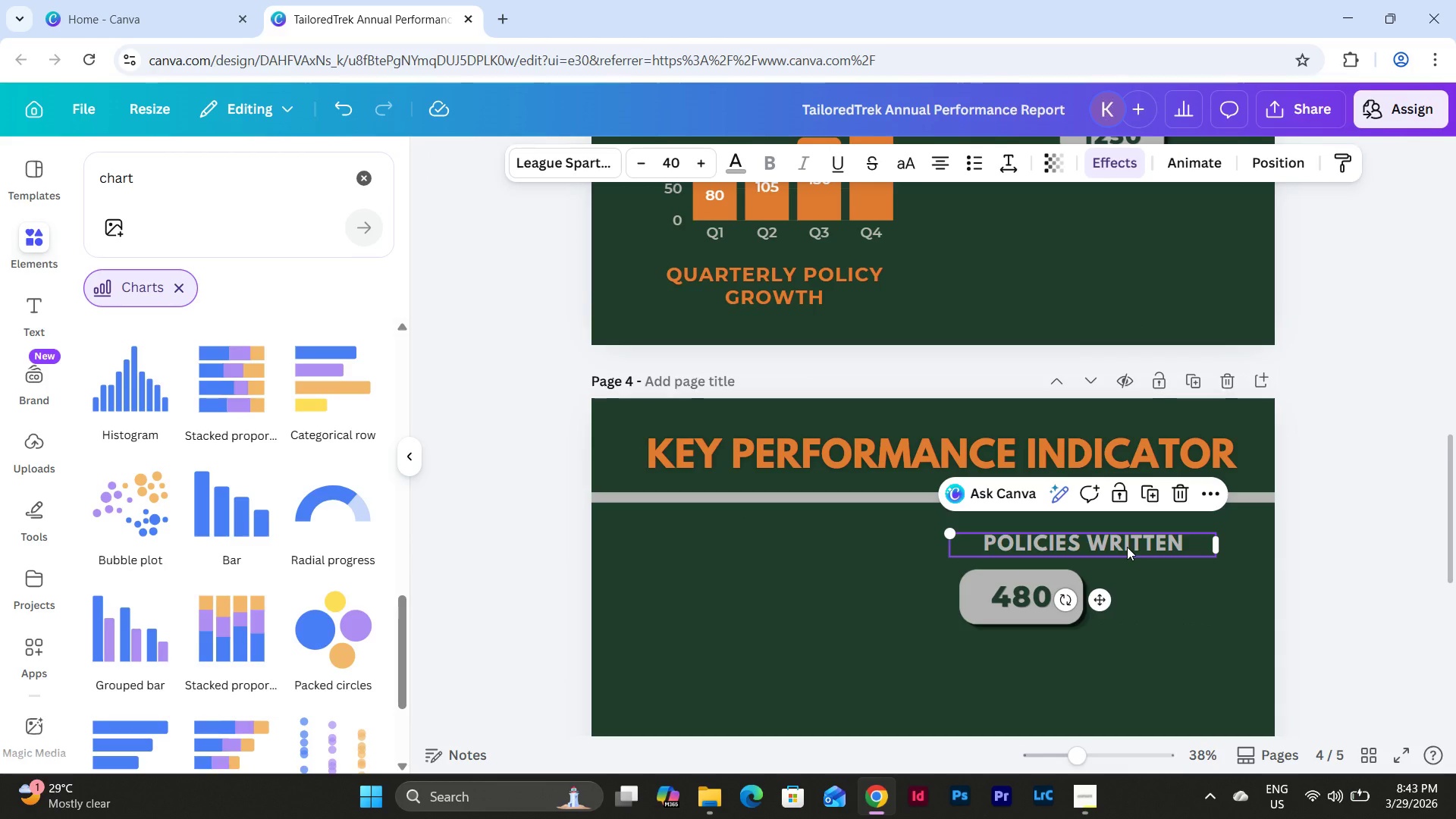 
left_click_drag(start_coordinate=[1127, 547], to_coordinate=[1140, 268])
 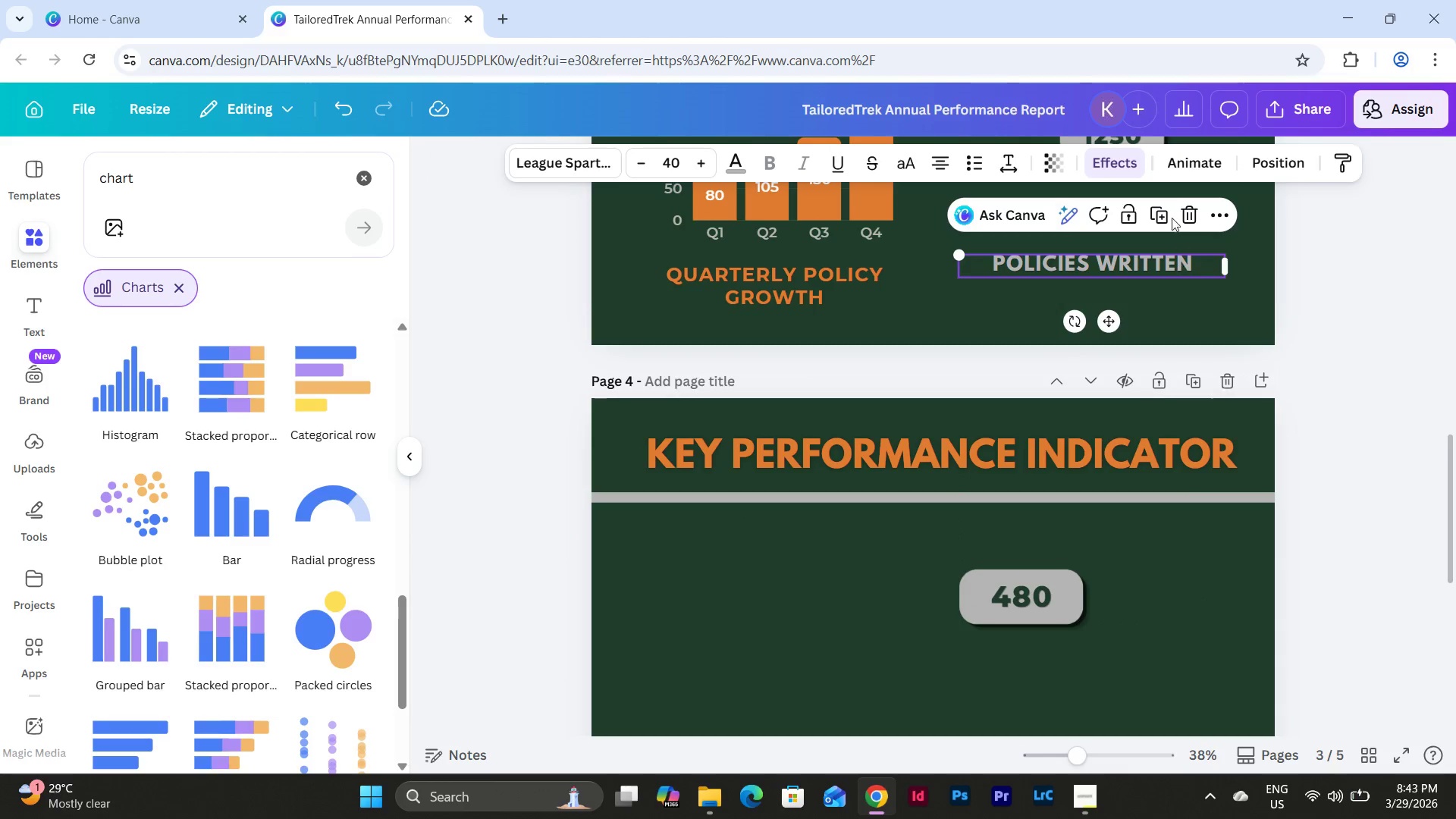 
left_click([1195, 209])
 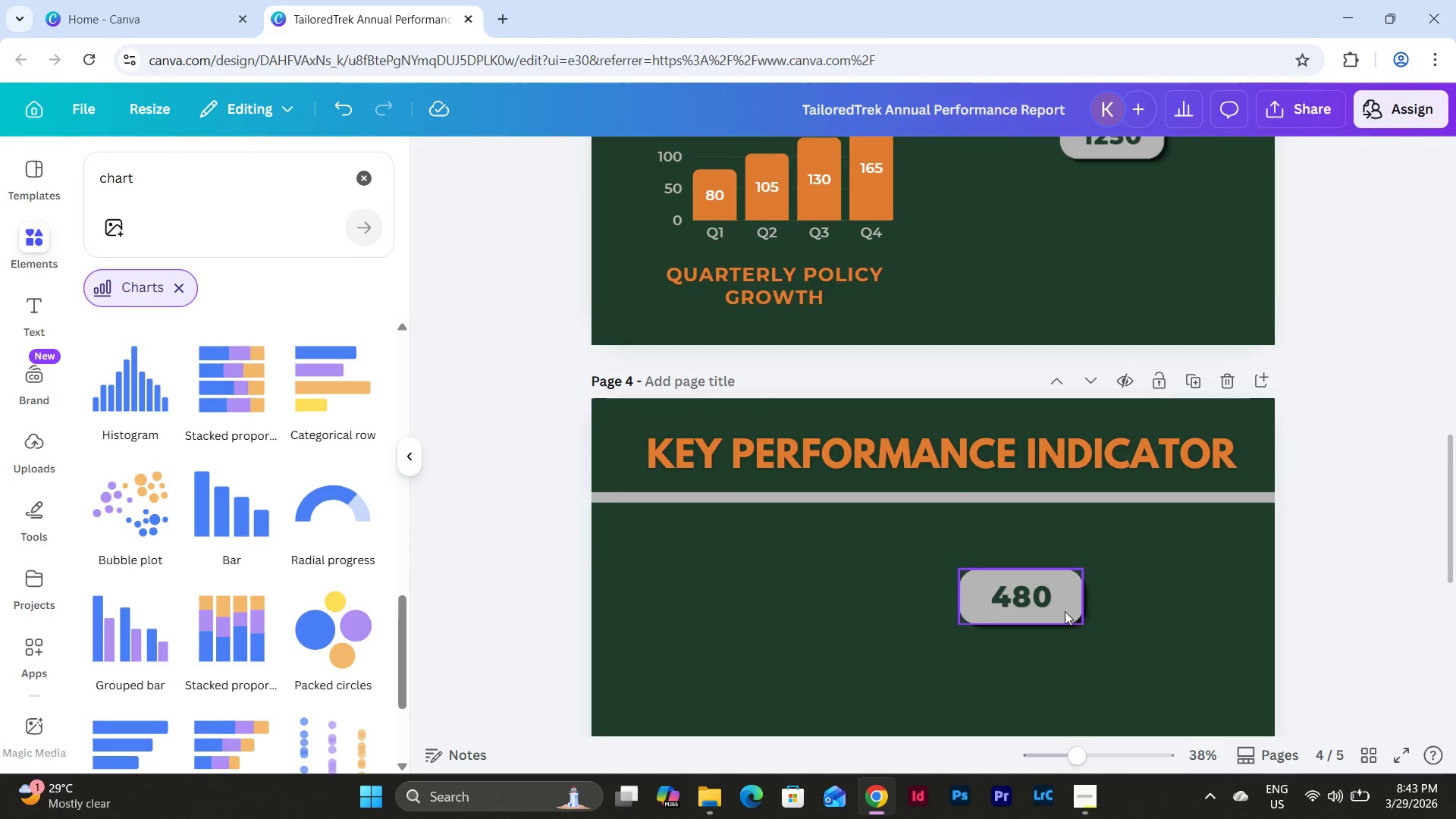 
left_click_drag(start_coordinate=[1103, 666], to_coordinate=[950, 581])
 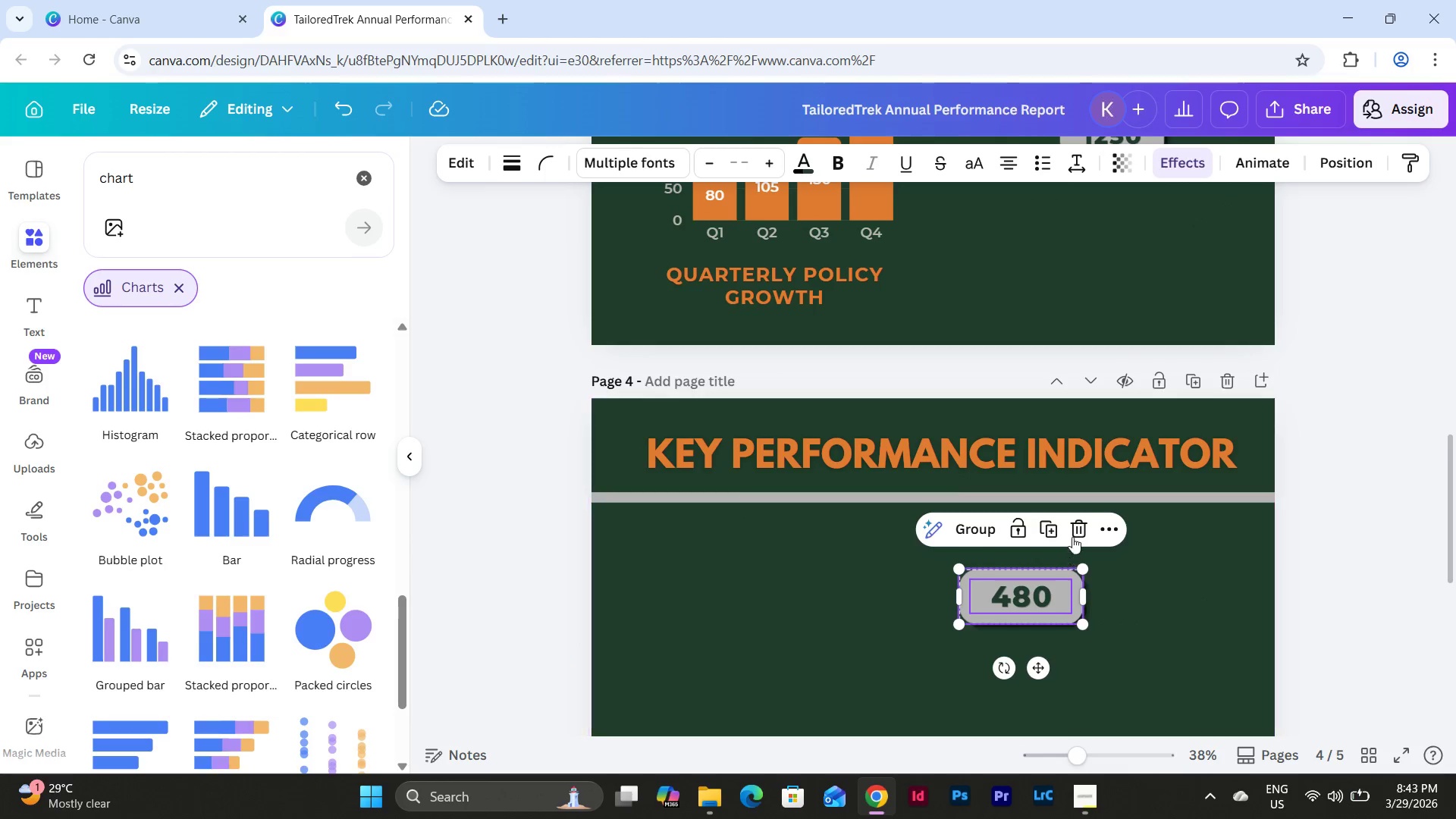 
left_click([1083, 527])
 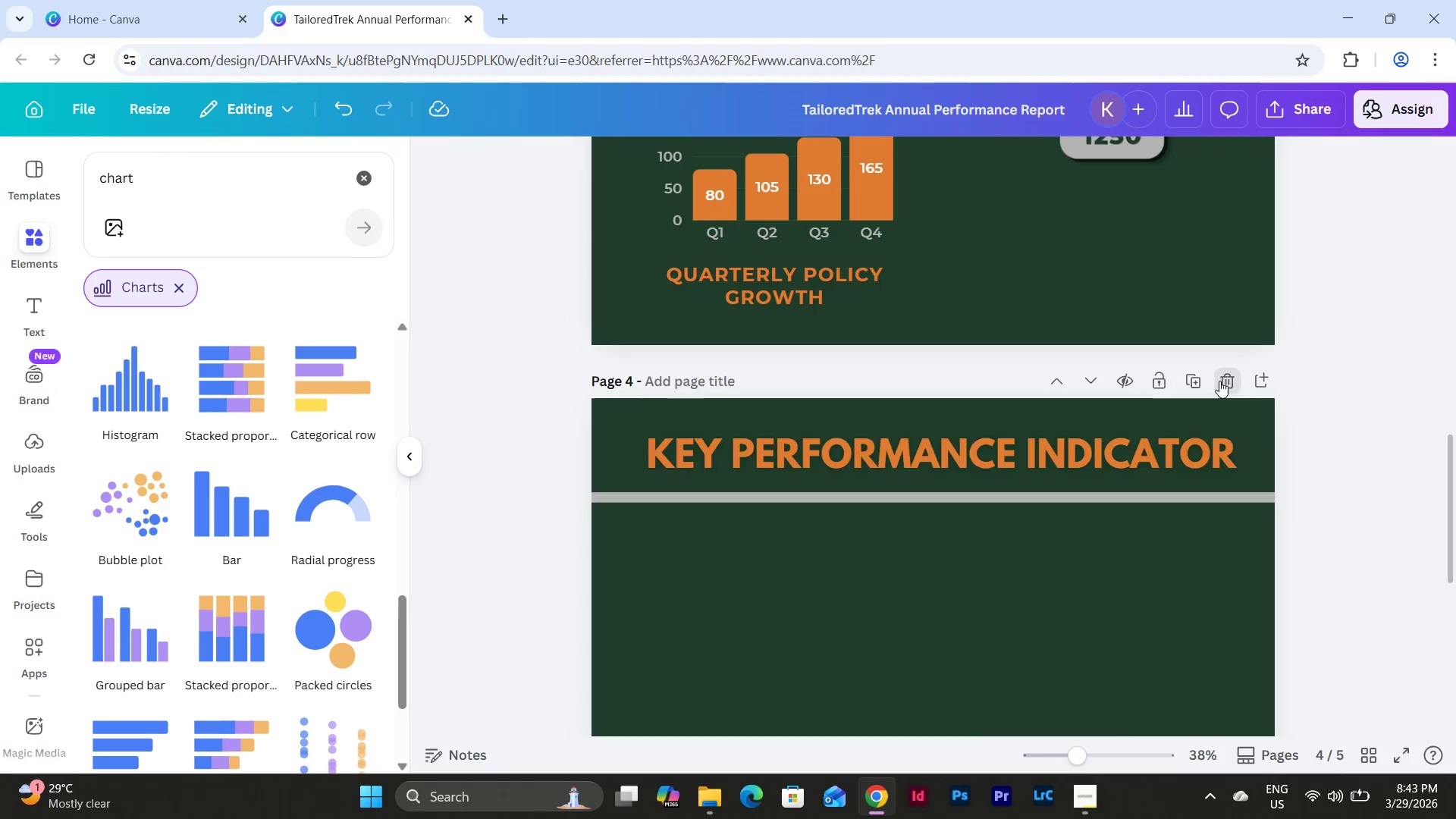 
scroll: coordinate [1225, 504], scroll_direction: up, amount: 5.0
 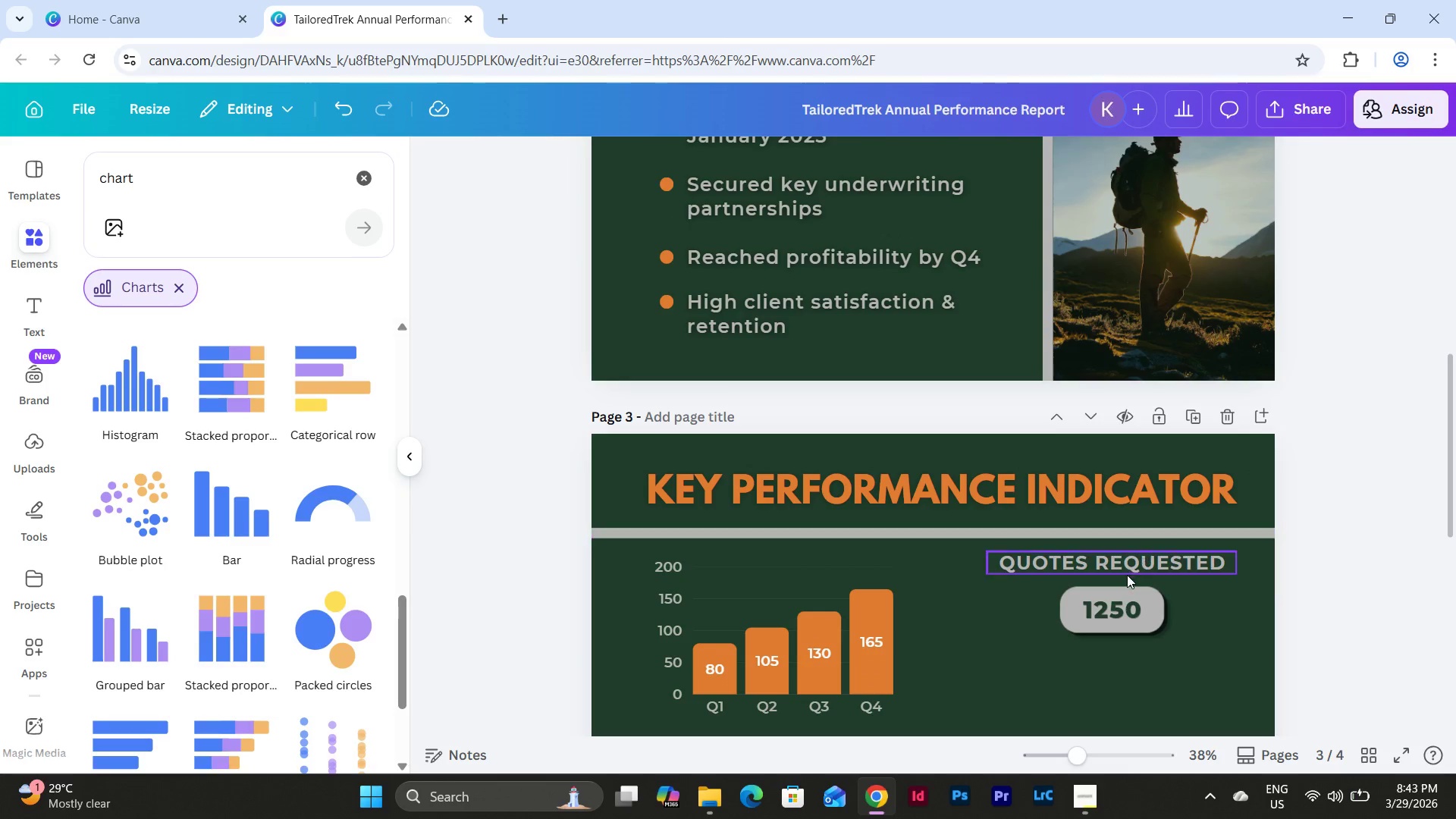 
scroll: coordinate [1173, 540], scroll_direction: down, amount: 1.0
 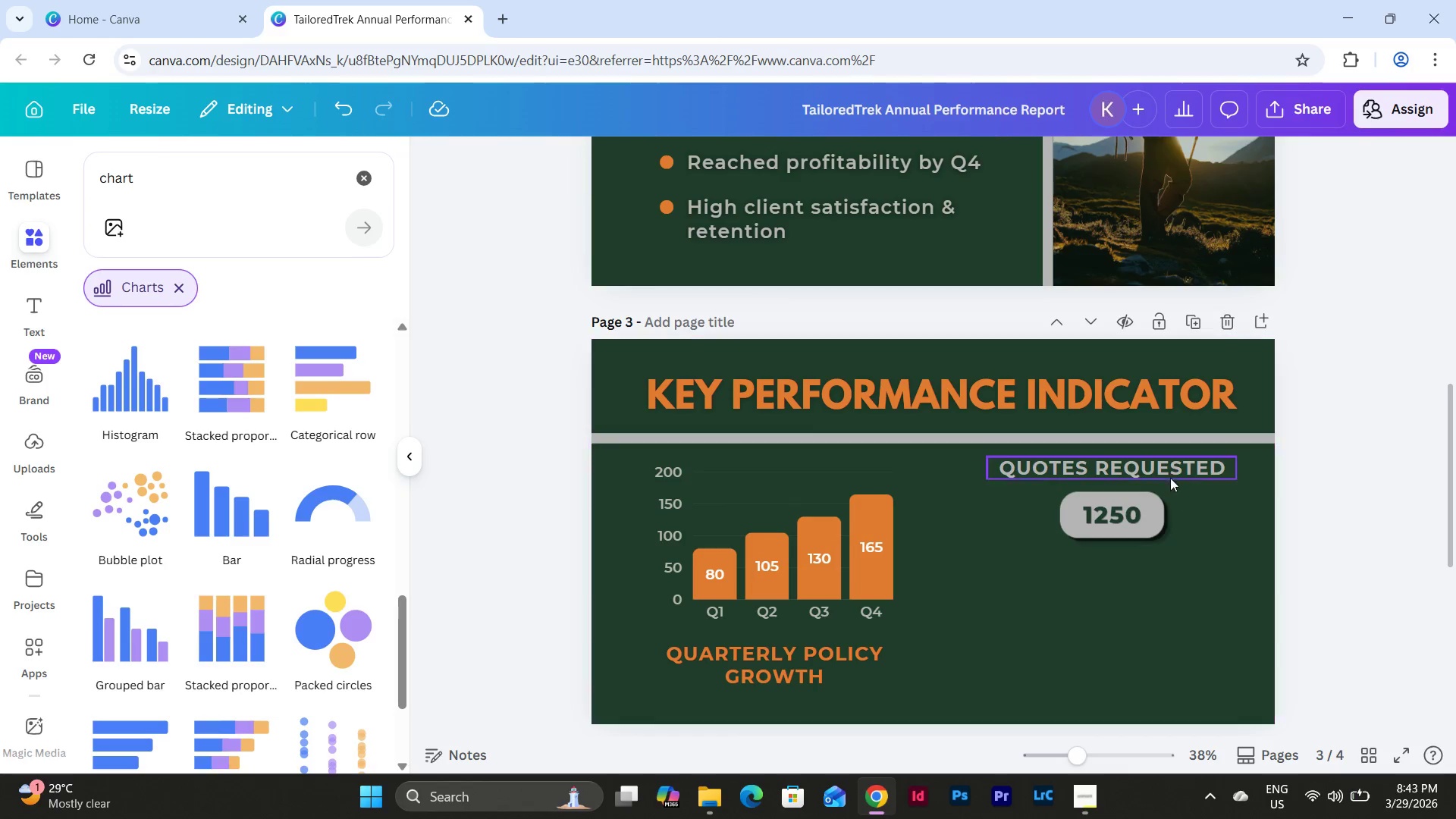 
left_click([1165, 471])
 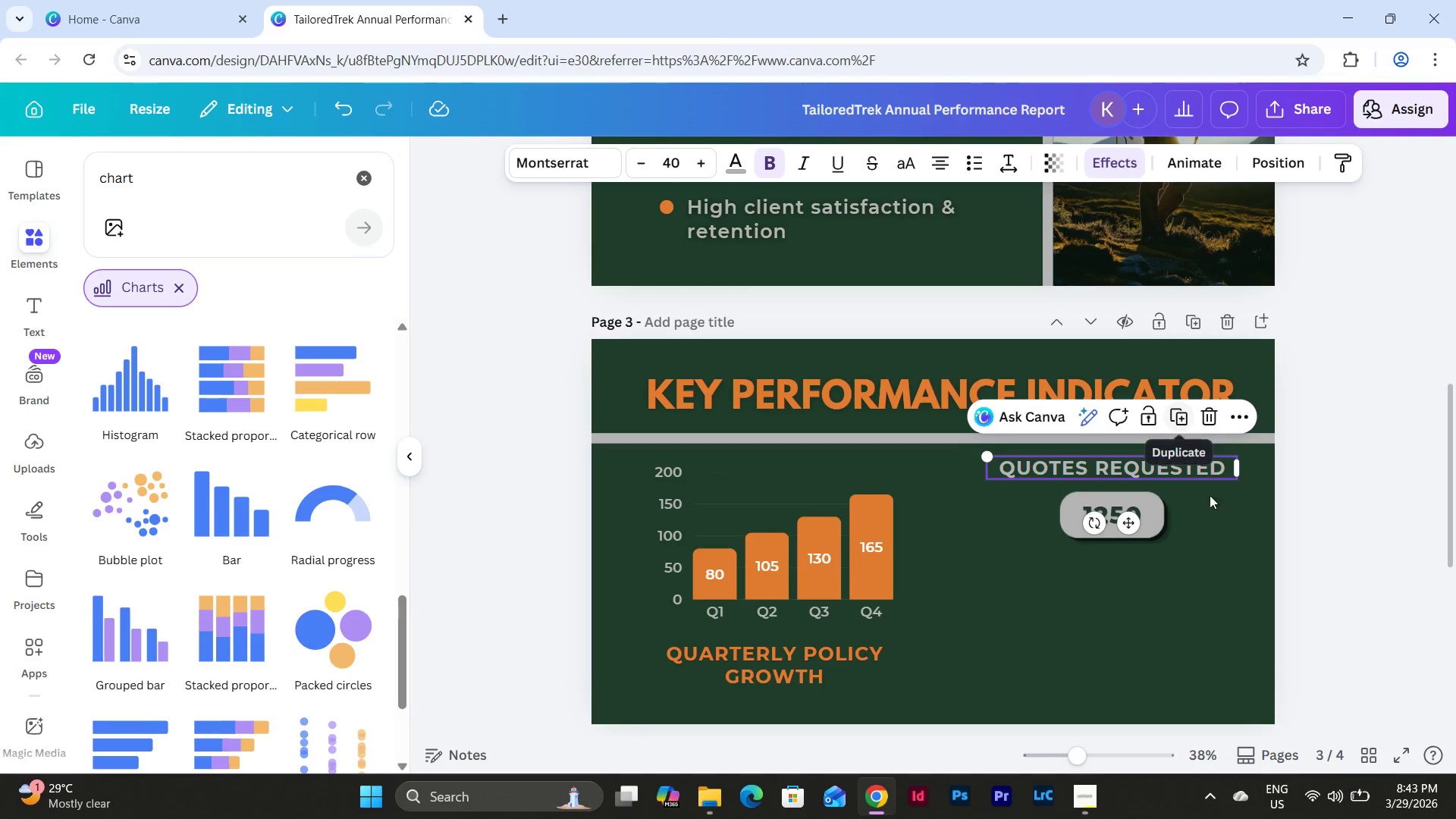 
left_click([1211, 549])
 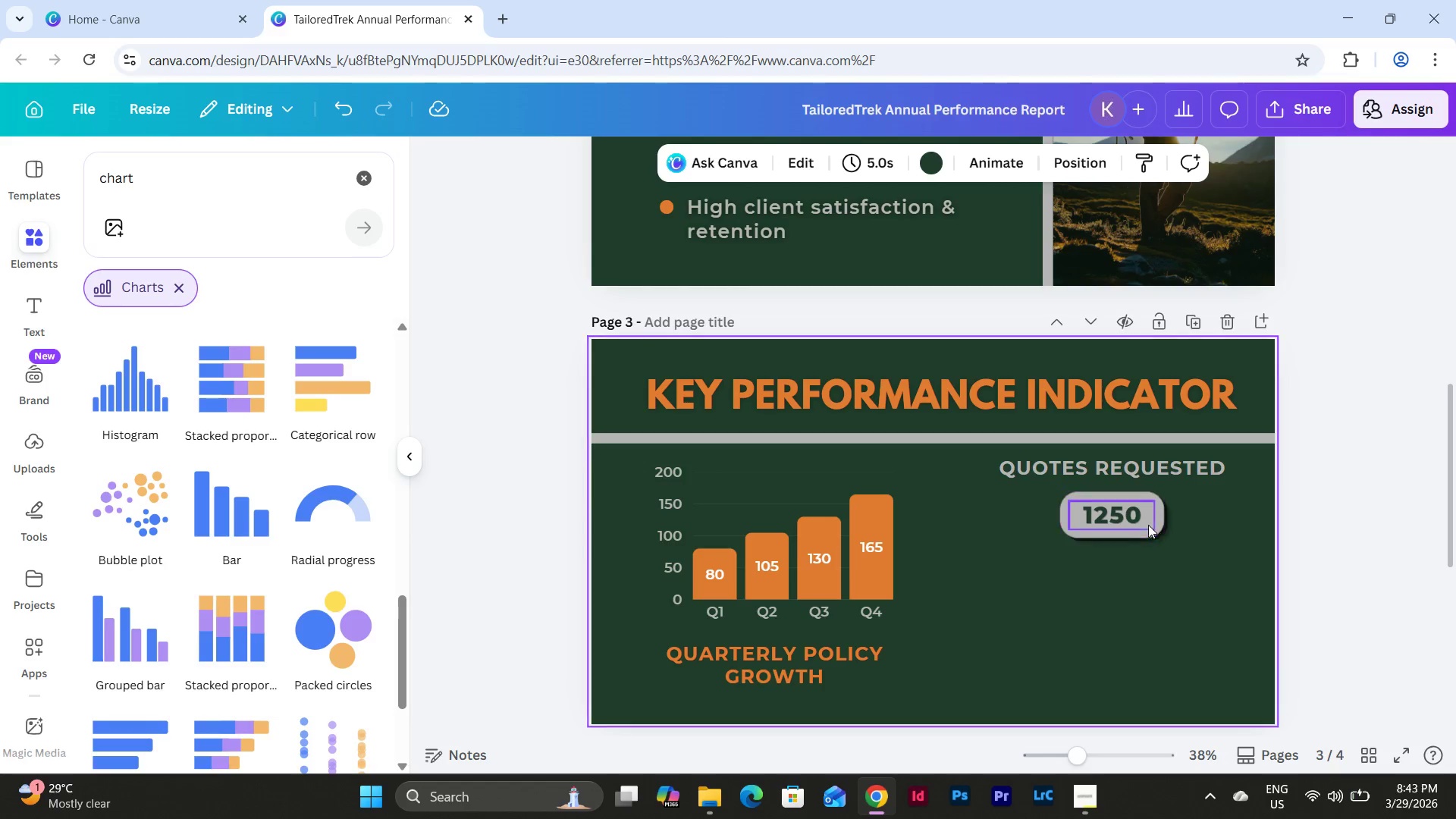 
key(Shift+ShiftLeft)
 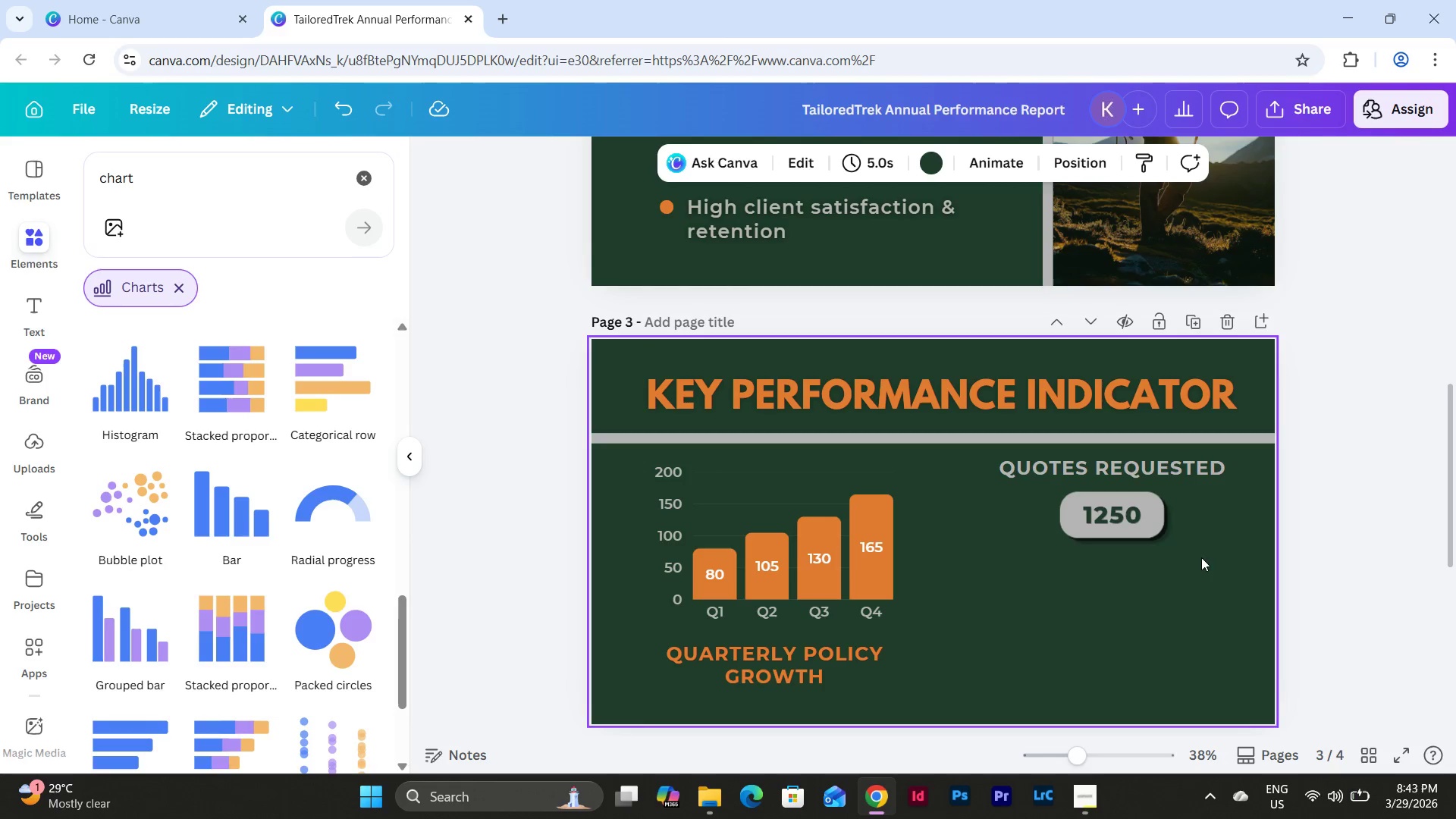 
left_click_drag(start_coordinate=[1201, 557], to_coordinate=[1016, 468])
 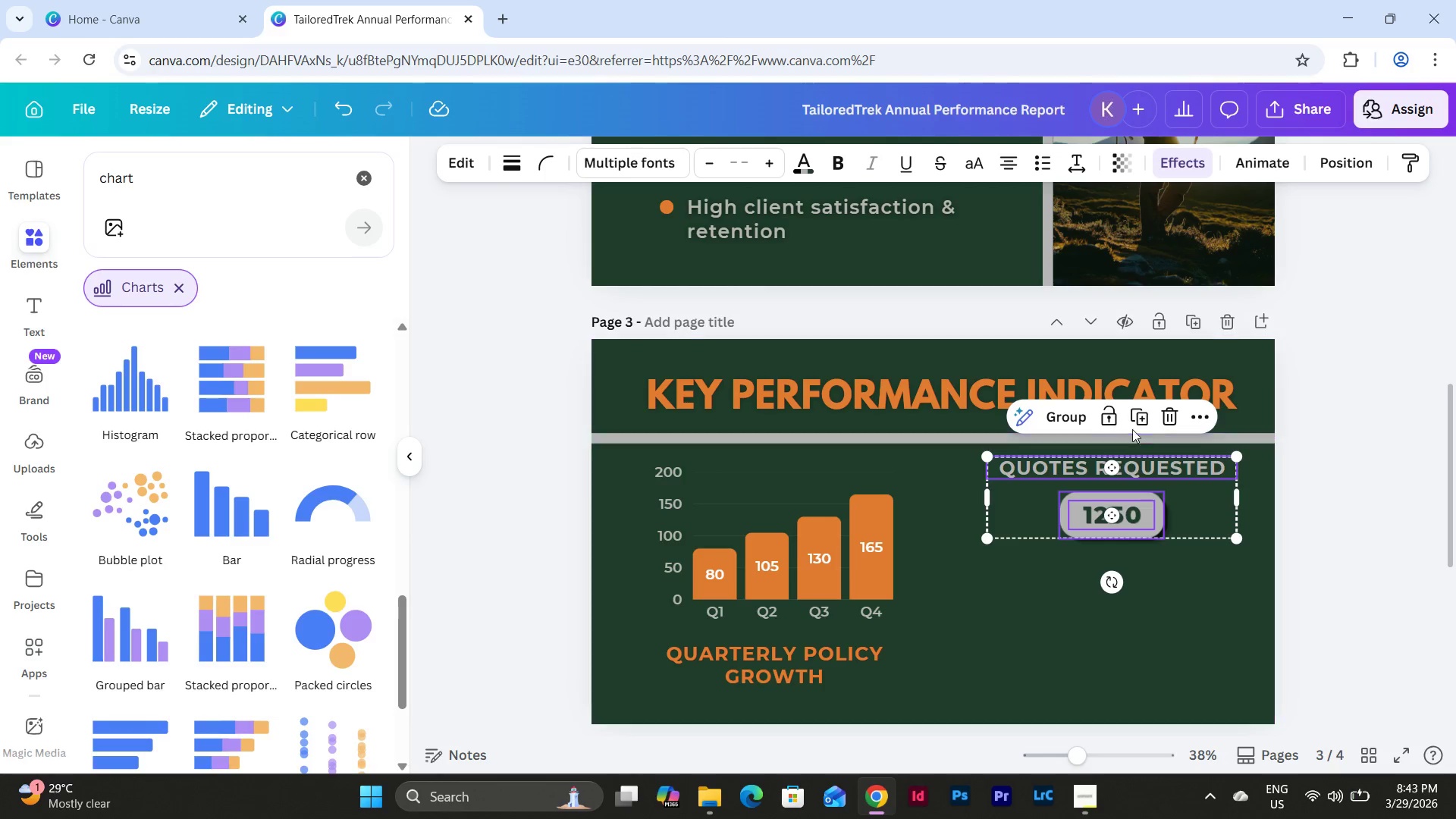 
left_click([1144, 407])
 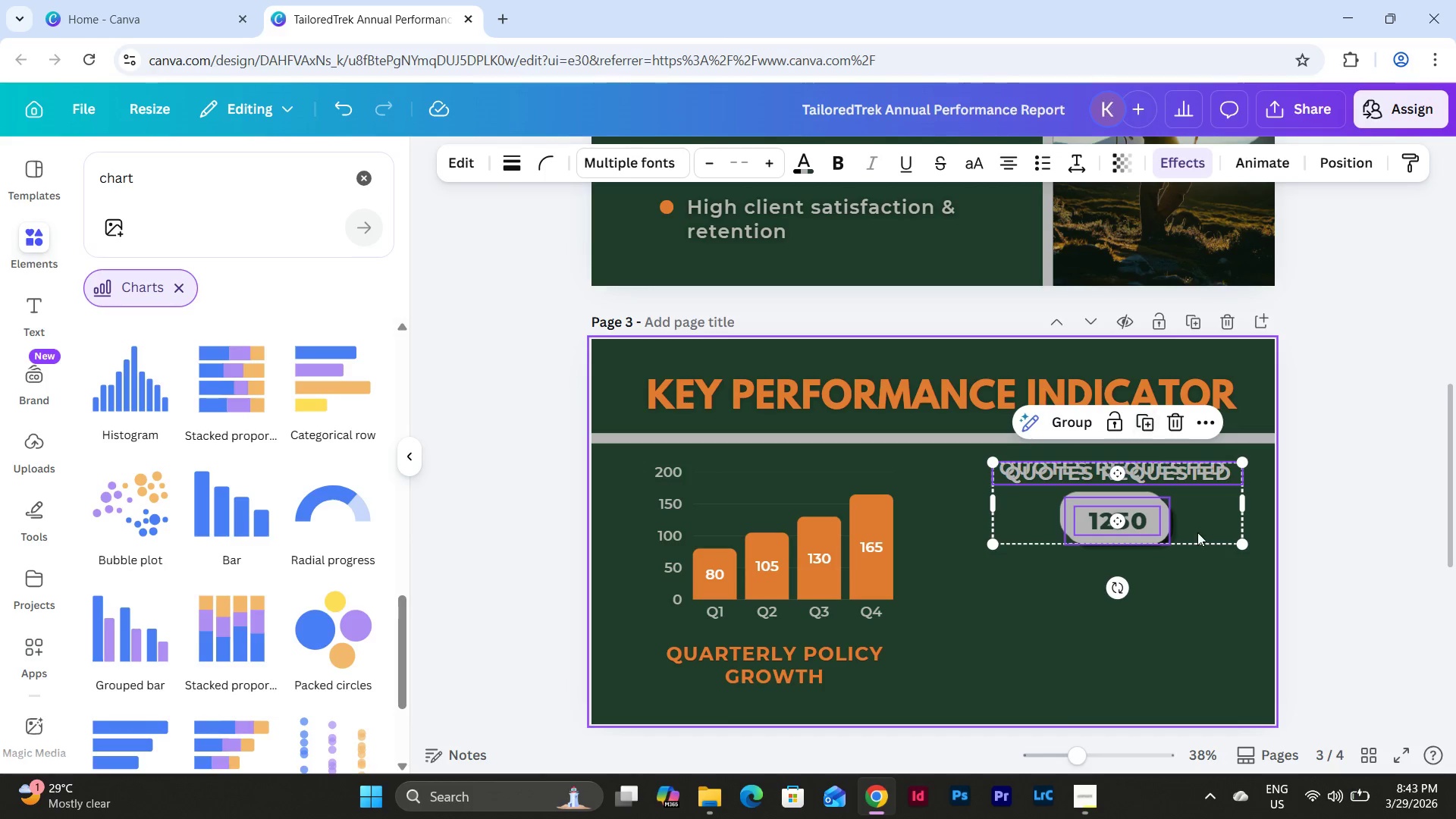 
left_click_drag(start_coordinate=[1197, 508], to_coordinate=[1196, 602])
 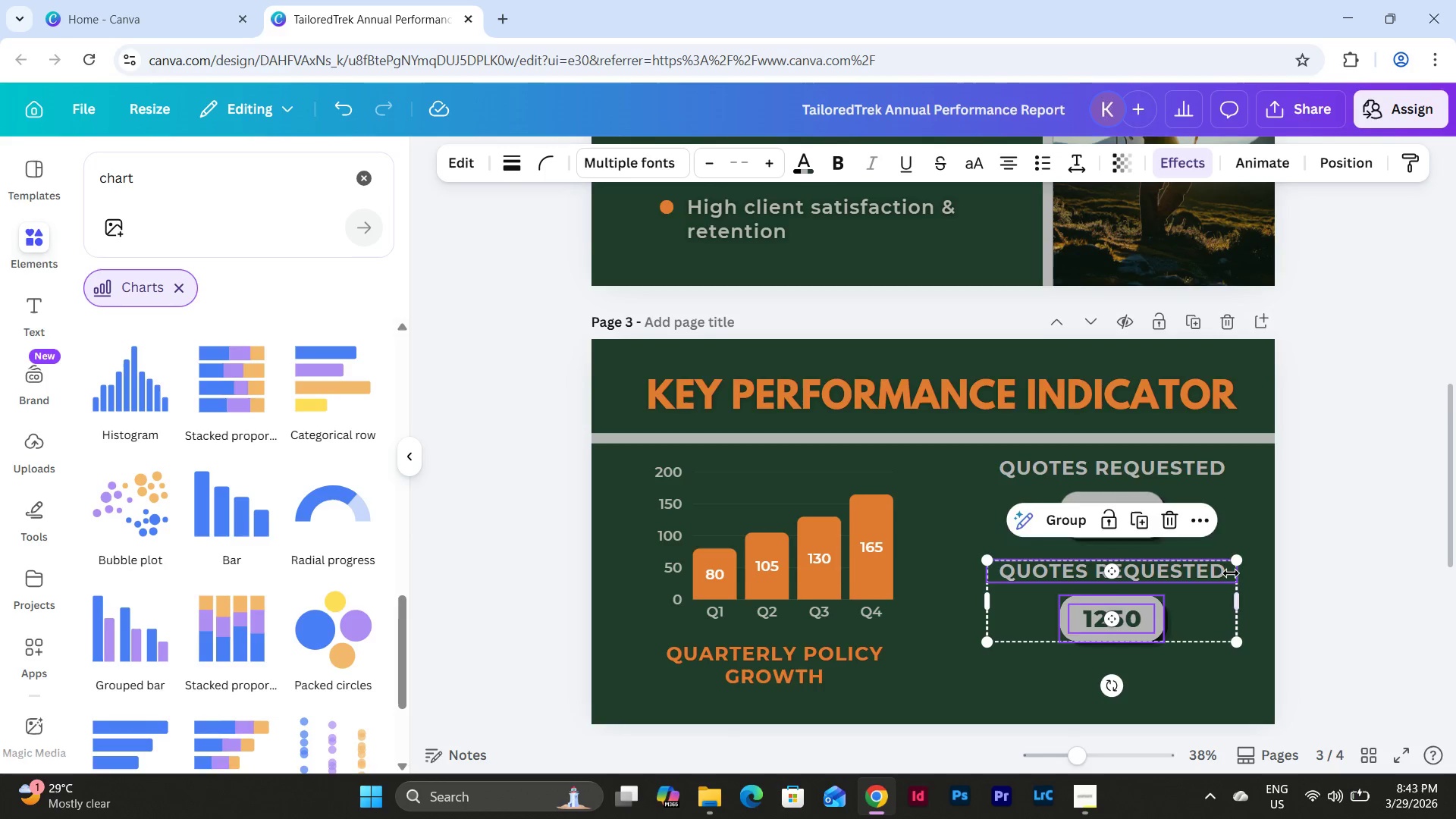 
scroll: coordinate [1231, 573], scroll_direction: down, amount: 2.0
 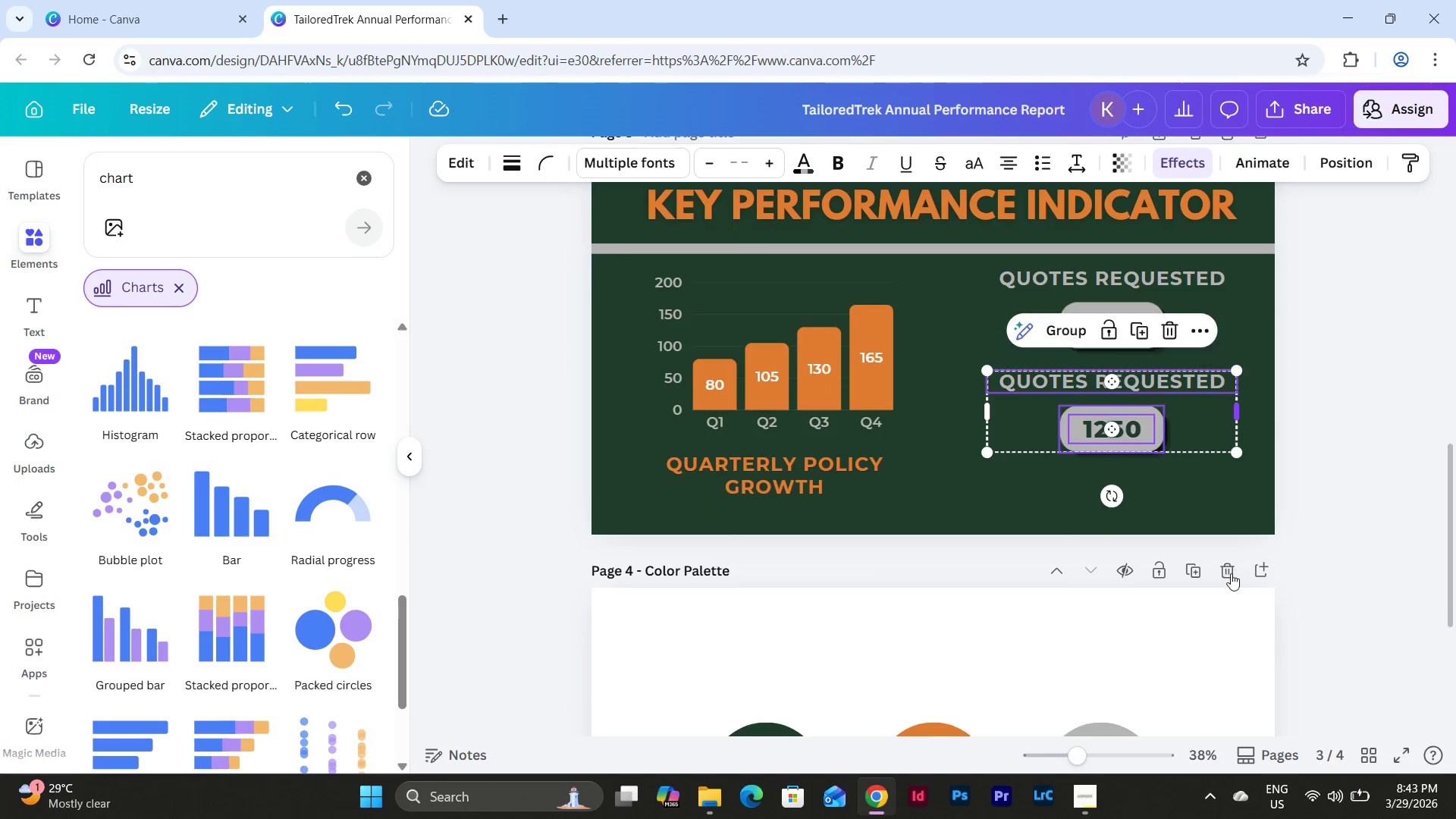 
scroll: coordinate [1231, 573], scroll_direction: up, amount: 1.0
 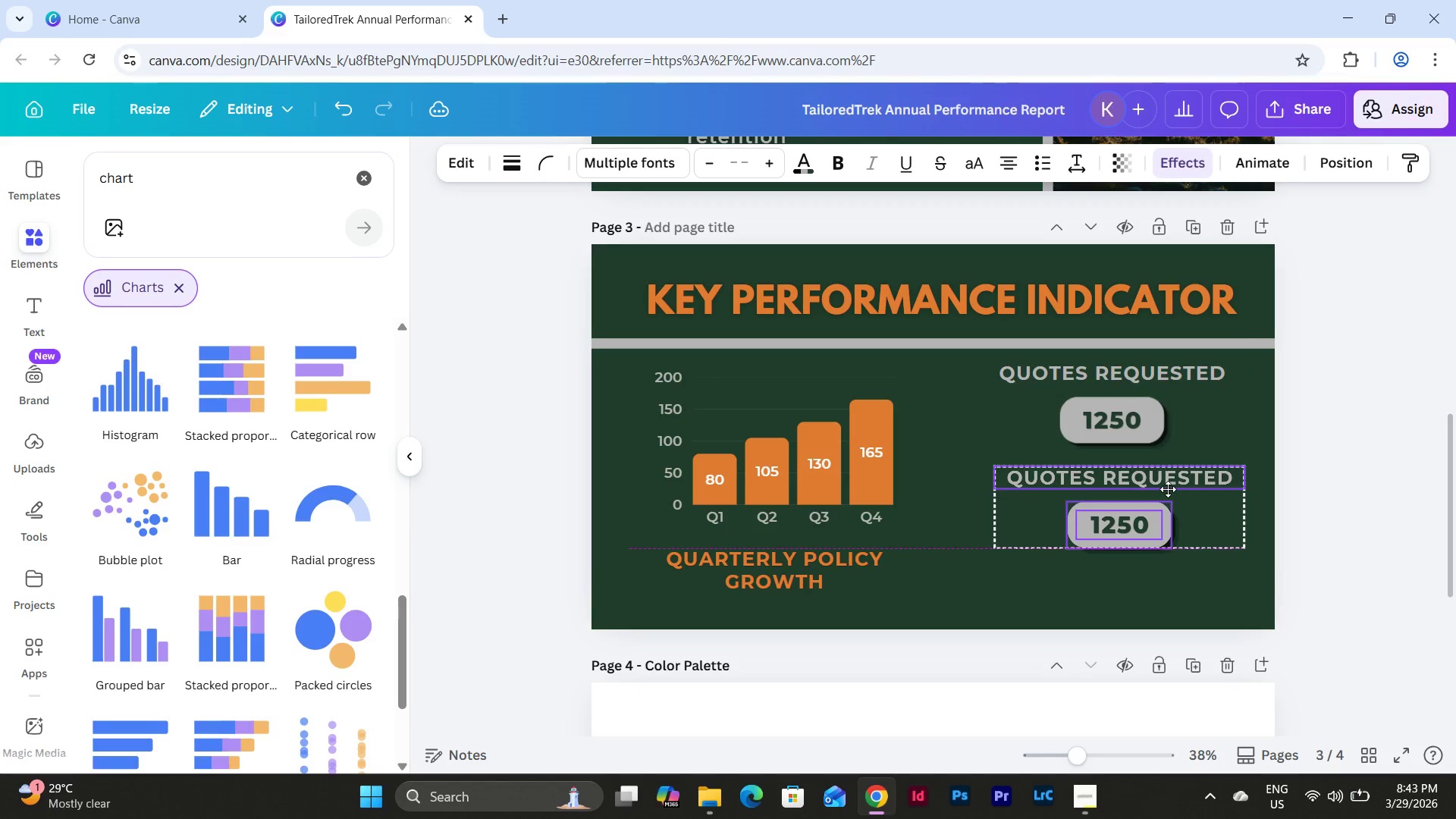 
wait(5.71)
 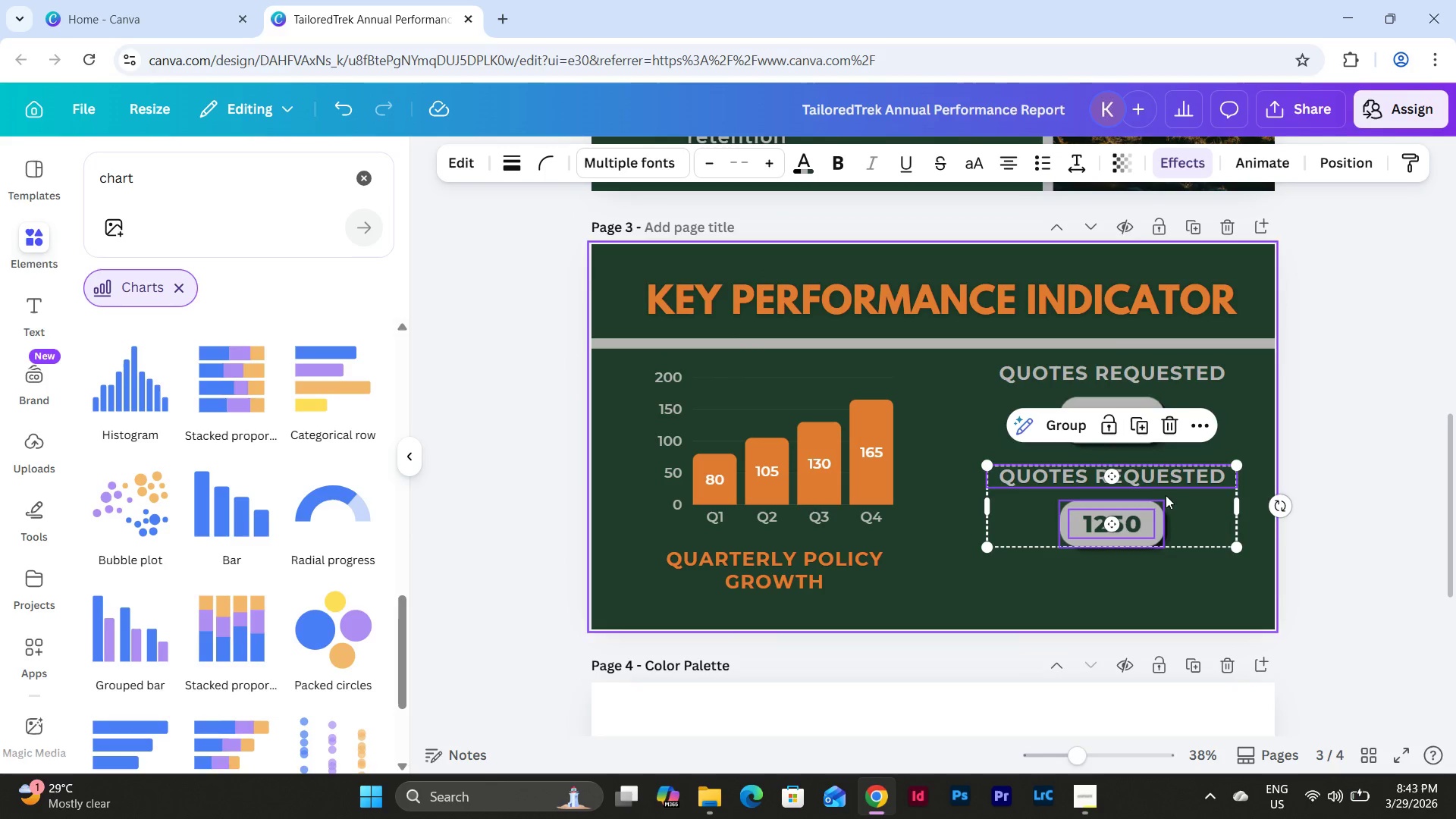 
left_click([1180, 476])
 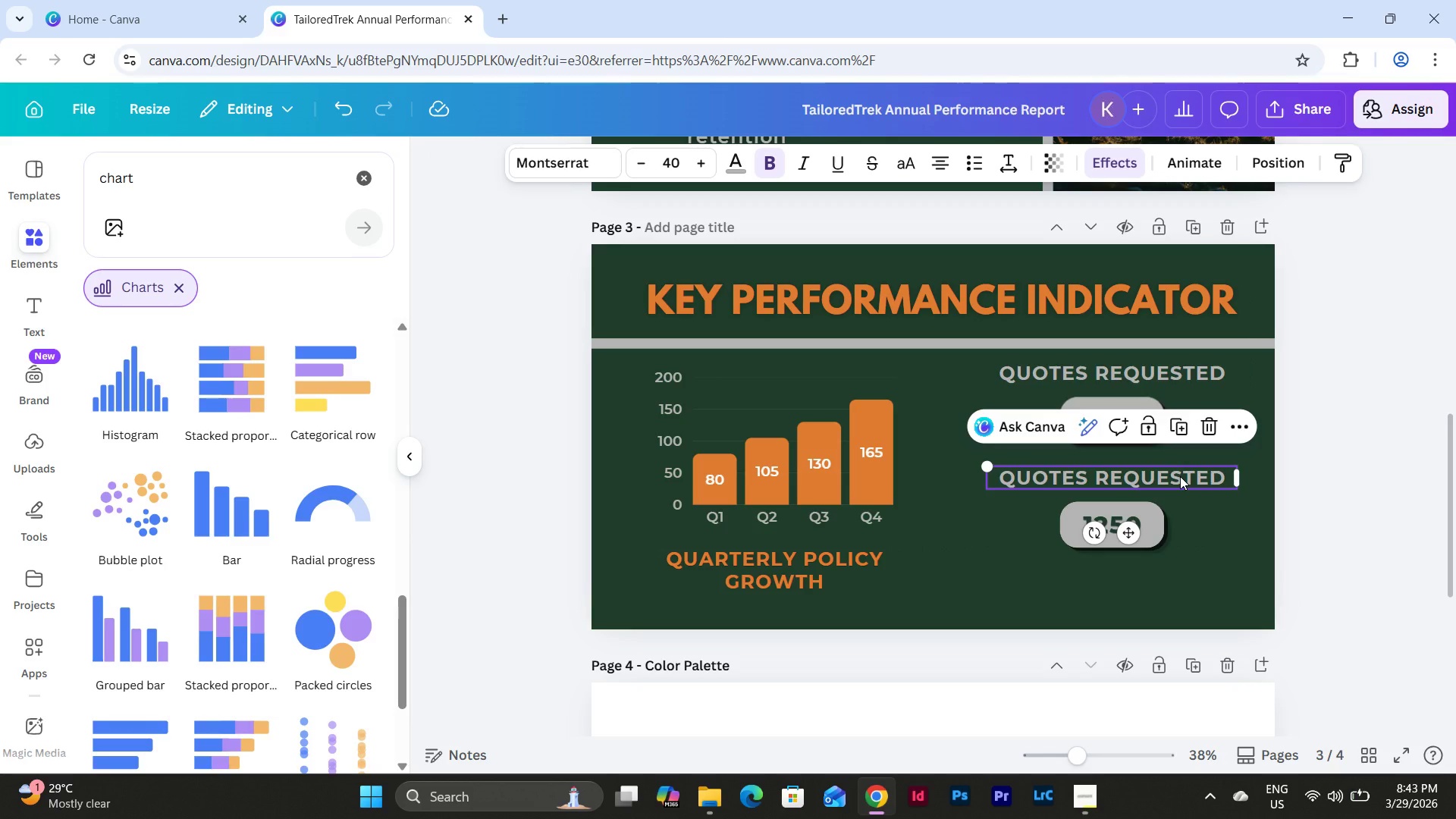 
left_click([1180, 476])
 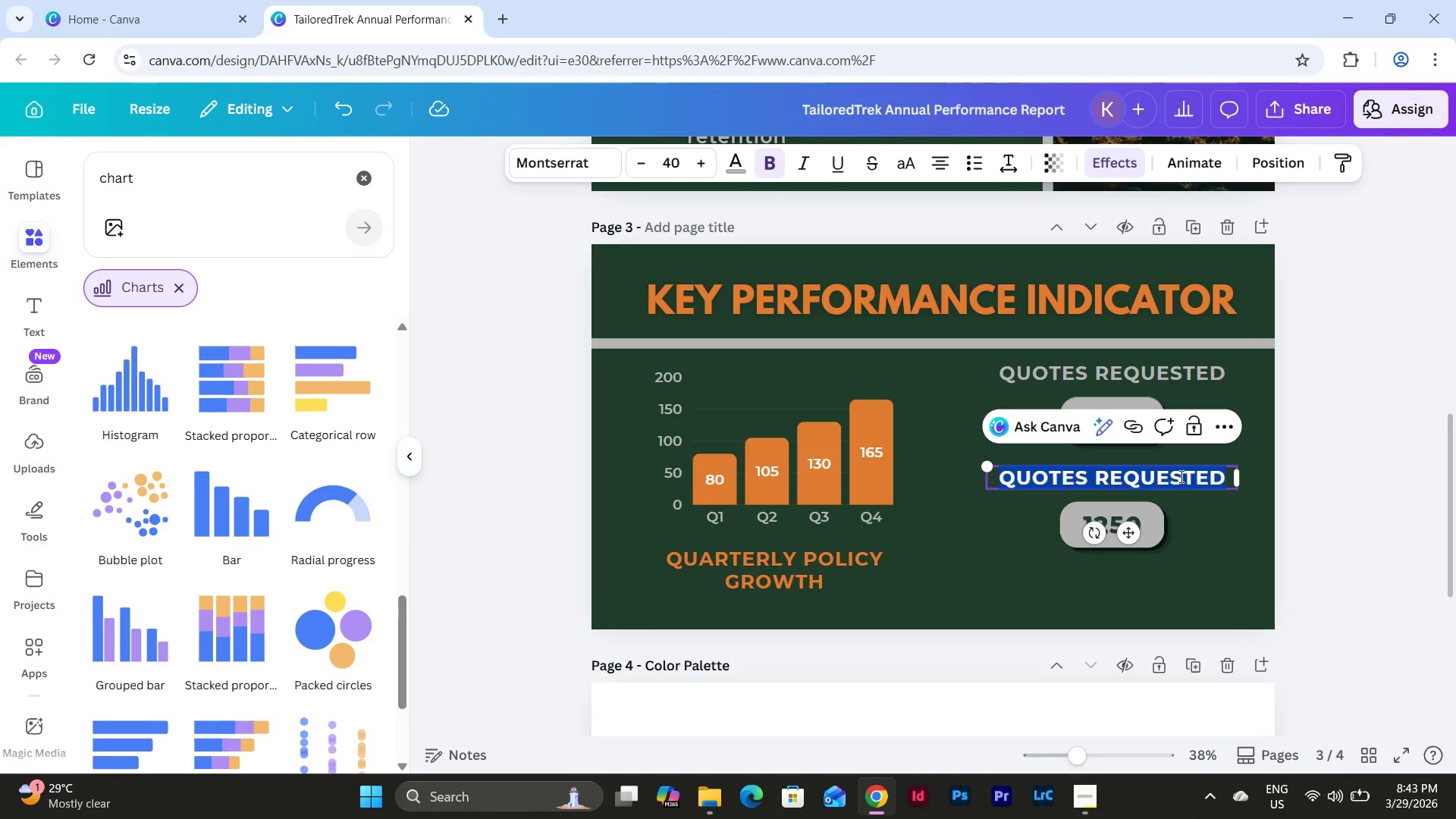 
type(POLICY QRI)
key(Backspace)
key(Backspace)
key(Backspace)
type(WRITTEN)
 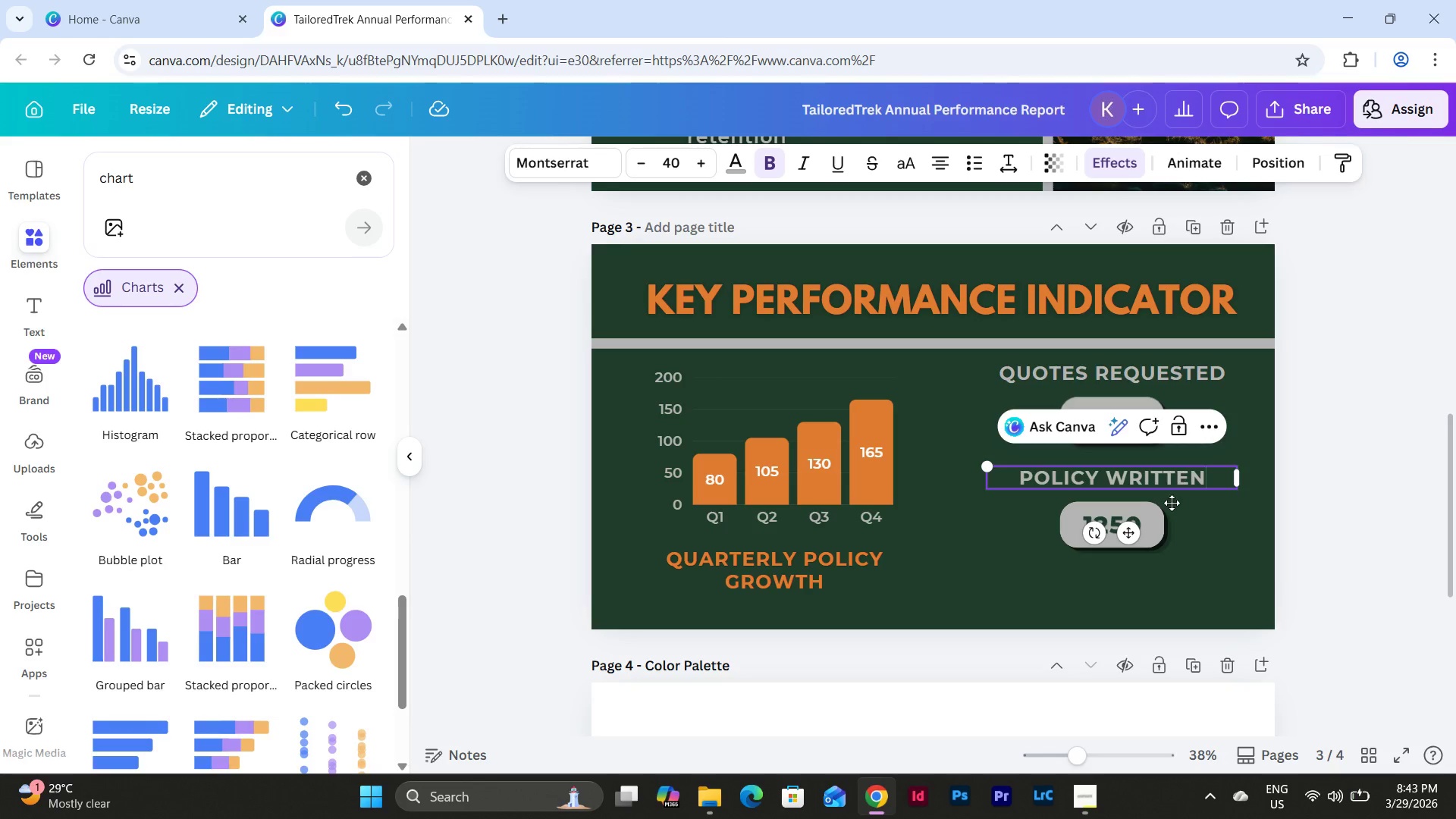 
left_click([1213, 544])
 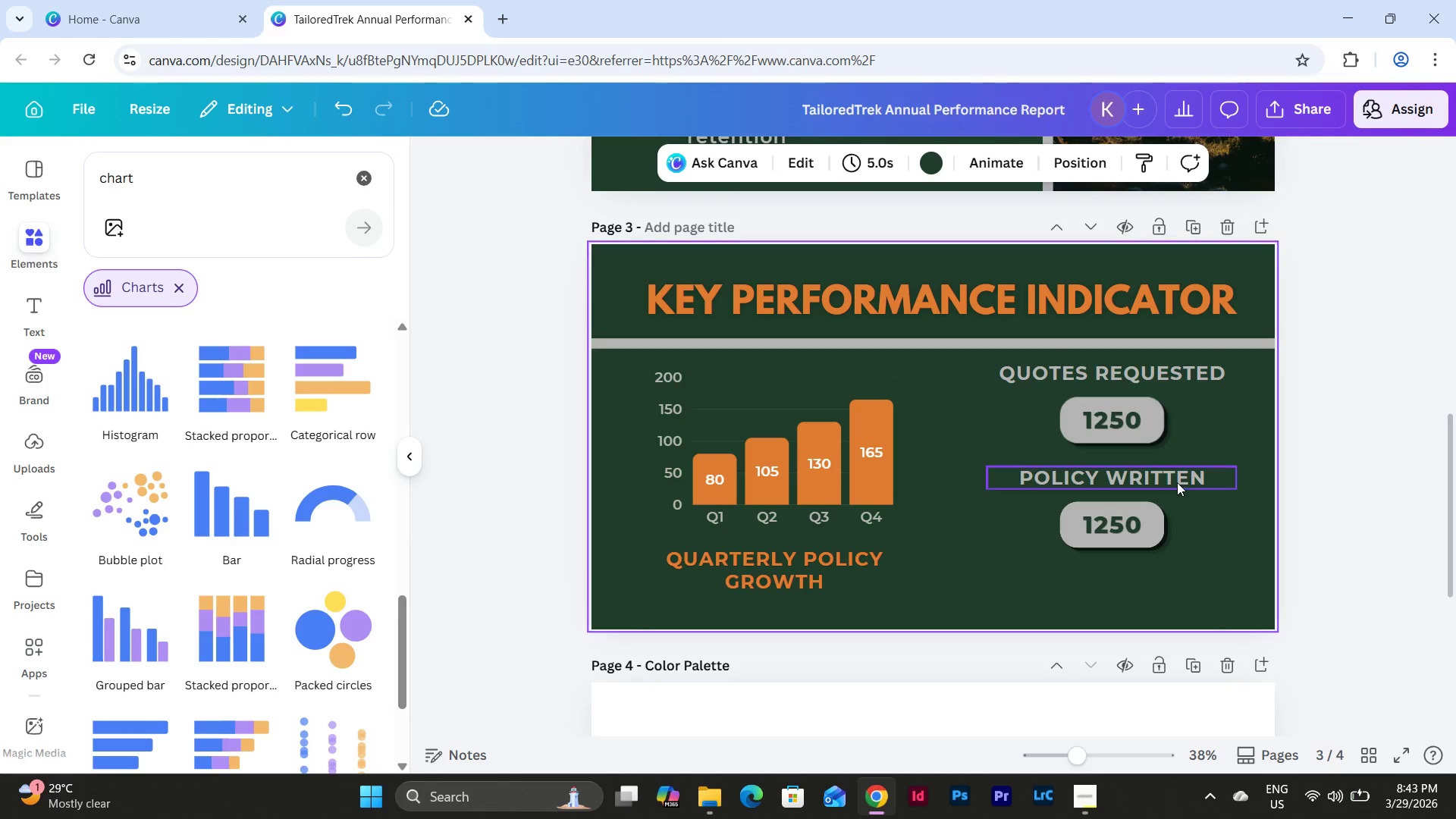 
left_click([1175, 475])
 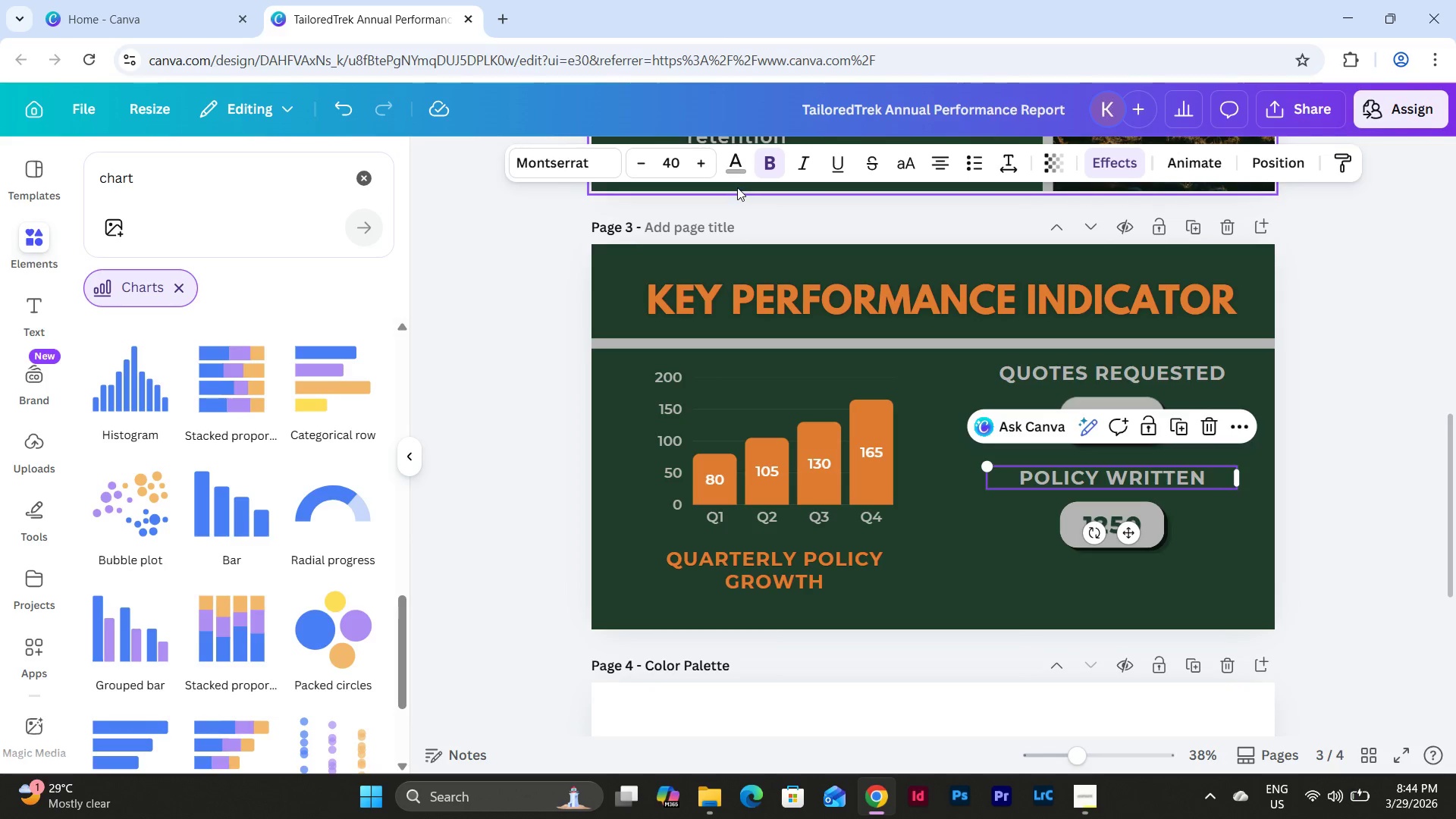 
left_click([736, 168])
 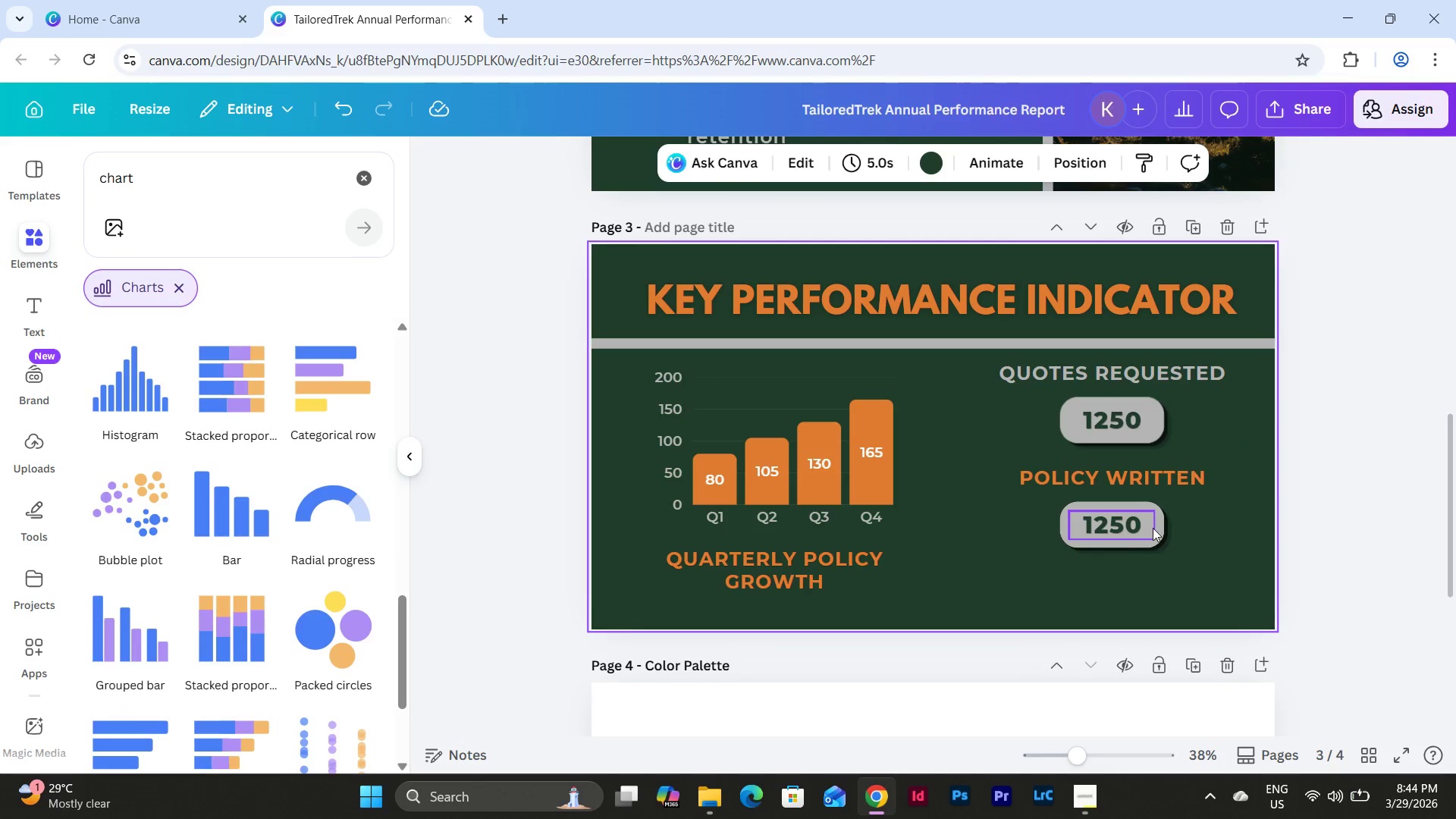 
left_click([1156, 506])
 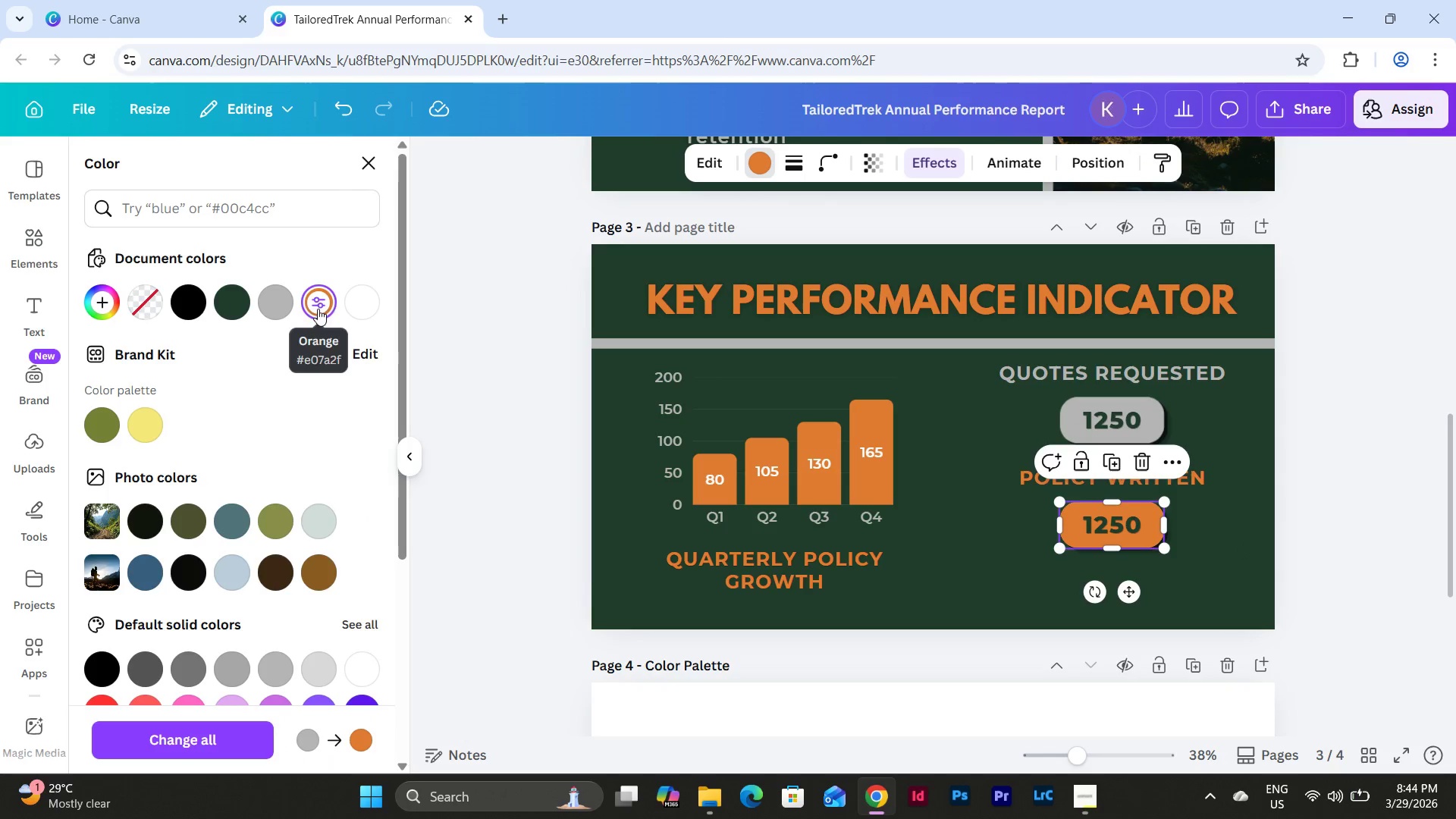 
left_click([1233, 535])
 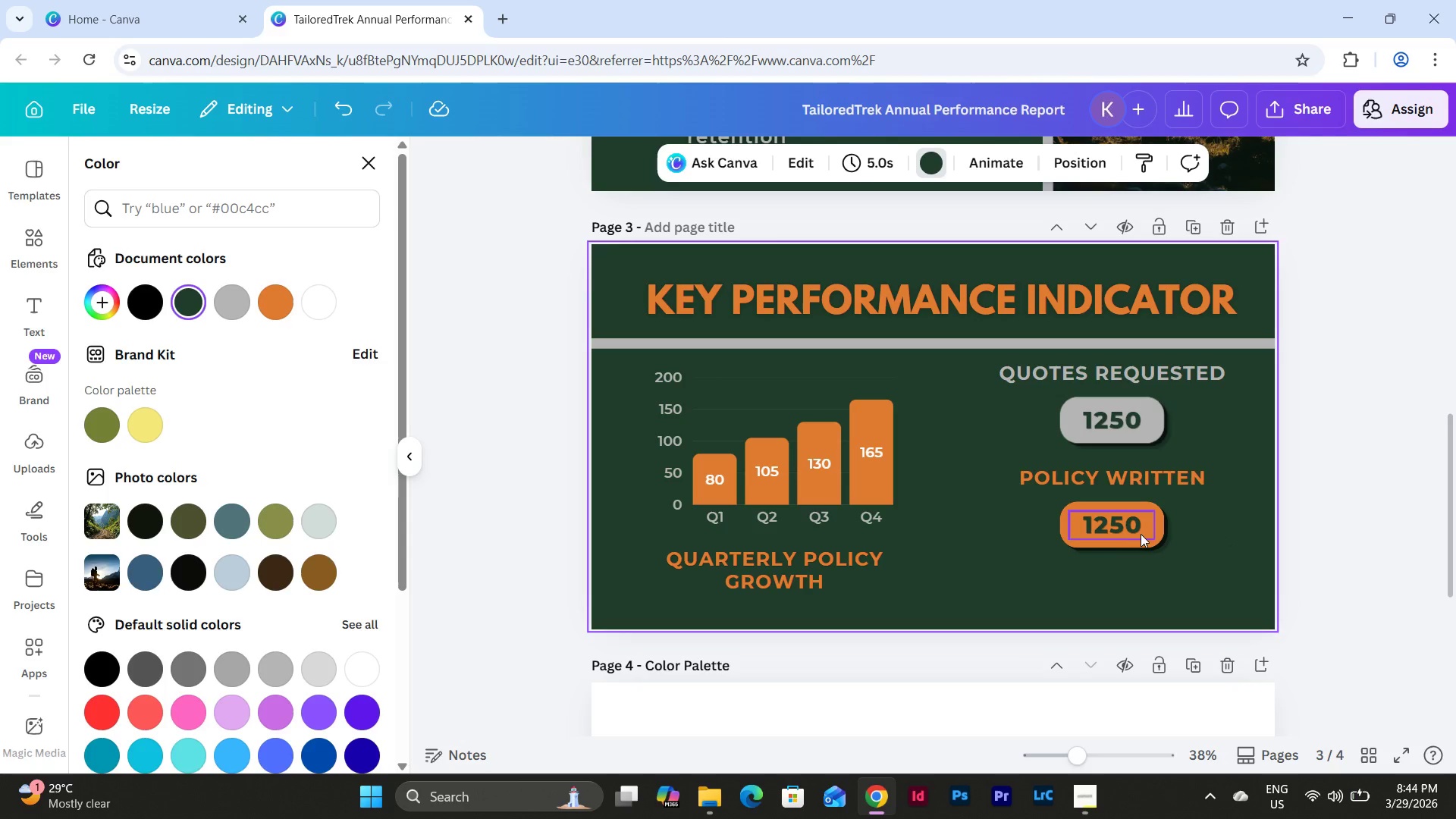 
double_click([1120, 529])
 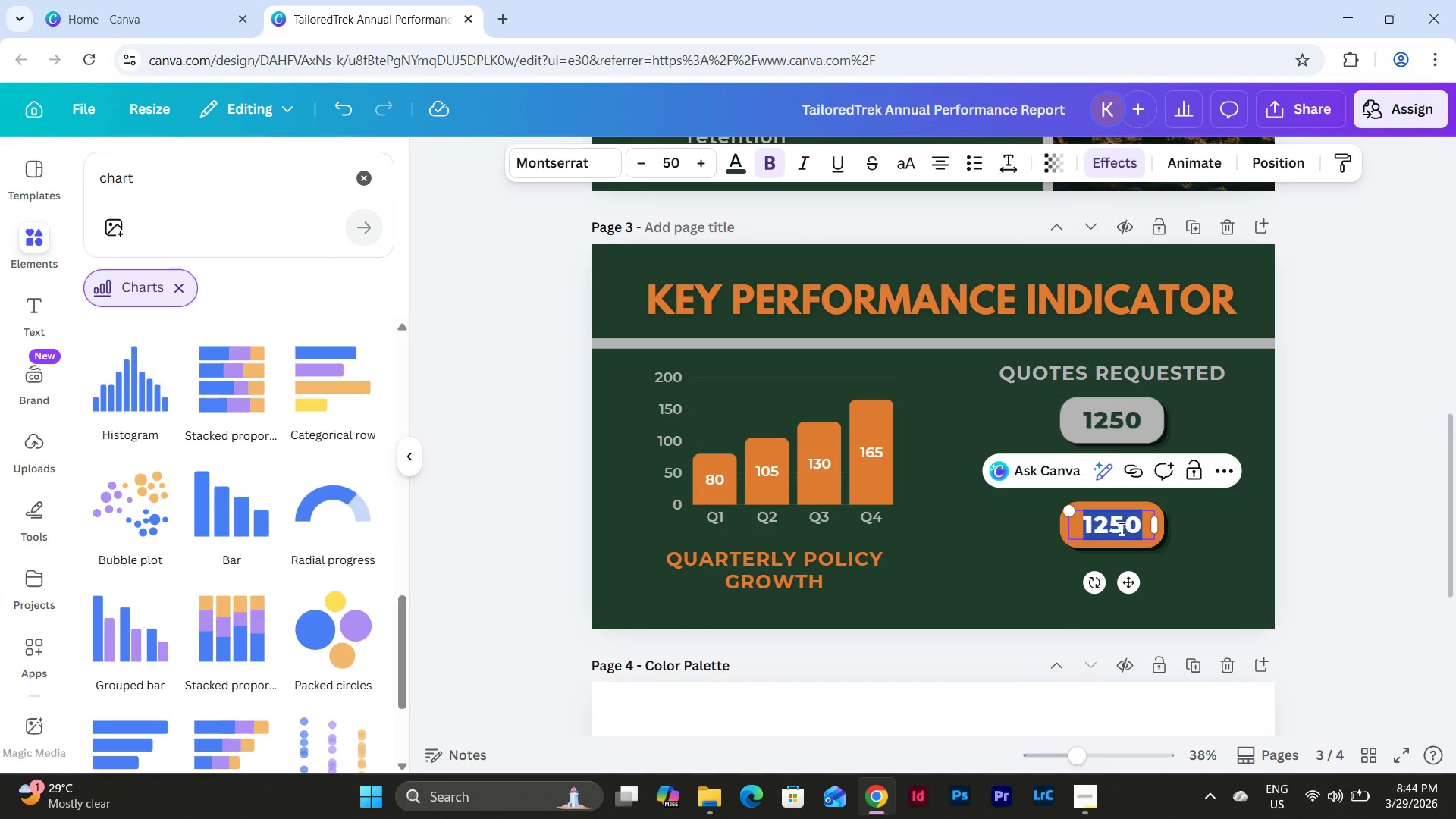 
key(Numpad4)
 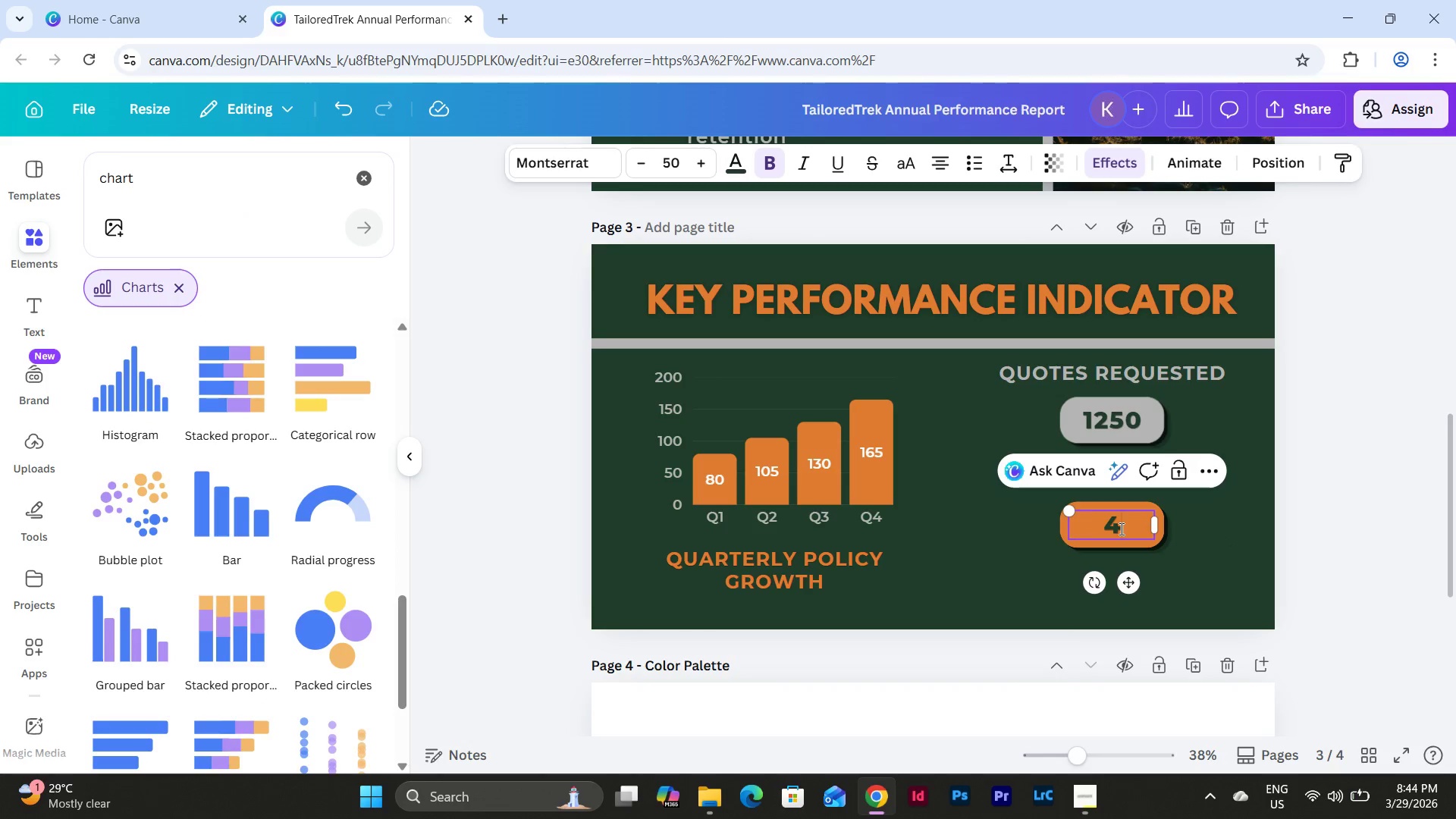 
key(Numpad8)
 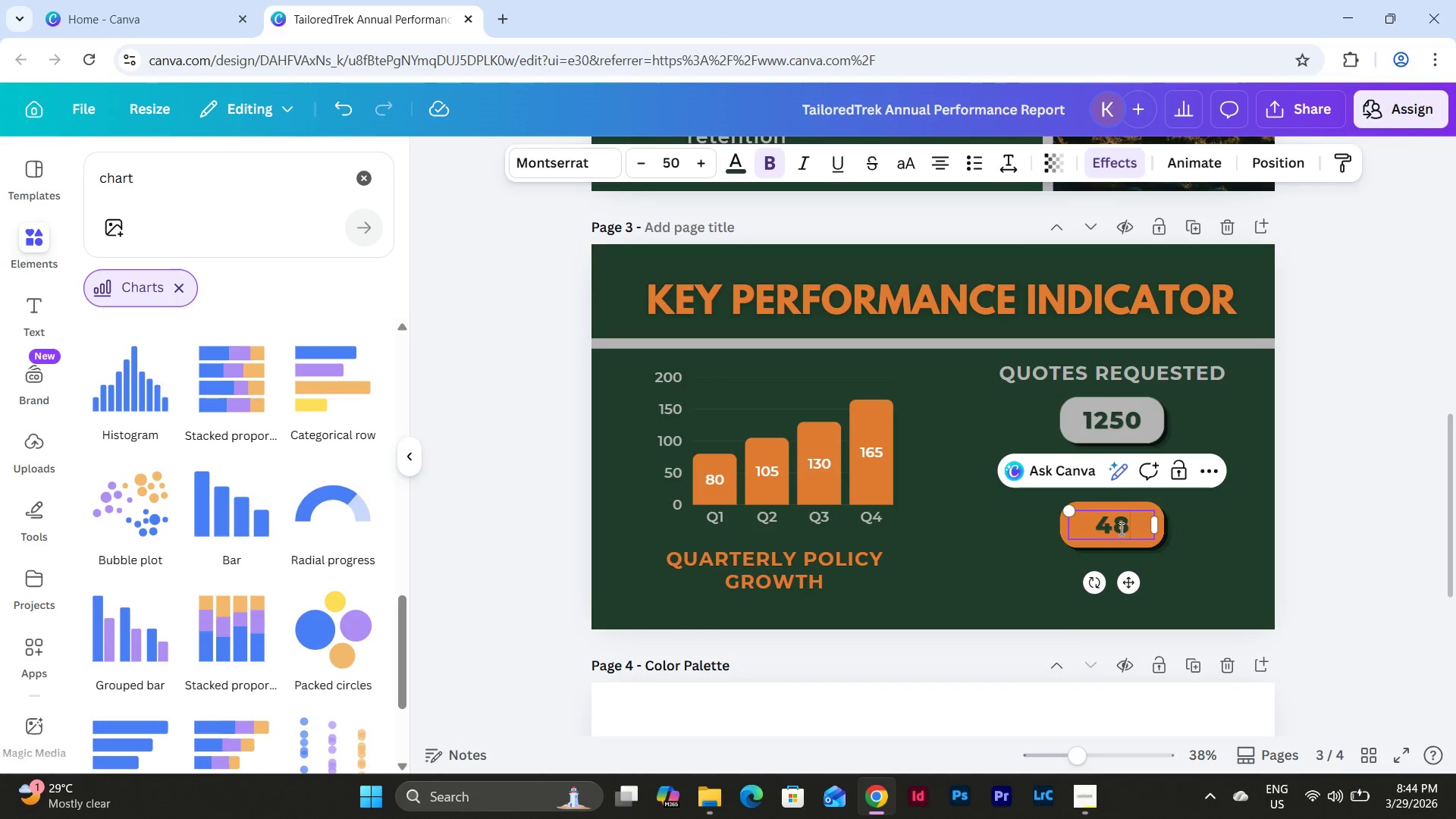 
key(Numpad0)
 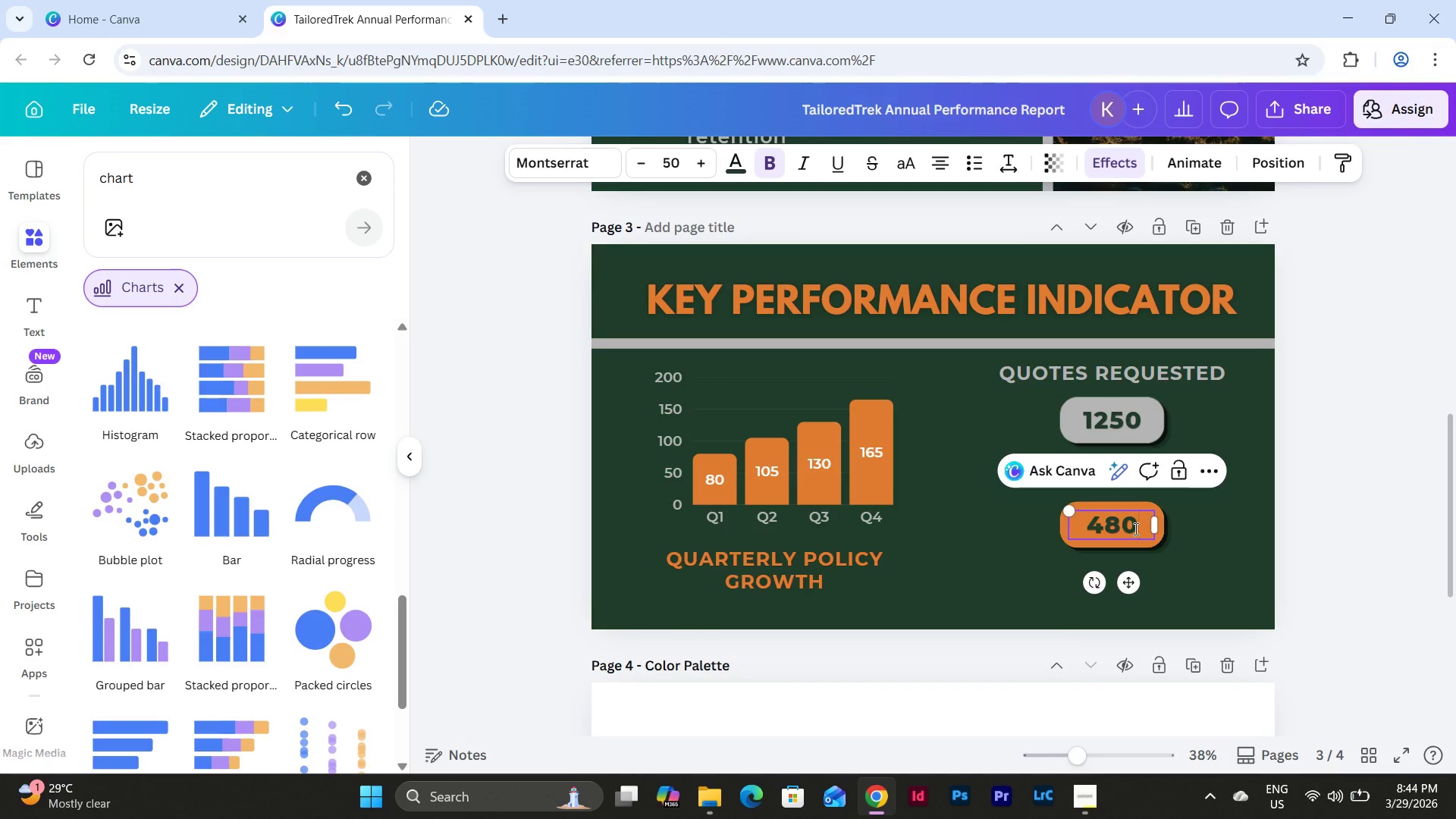 
left_click([1238, 556])
 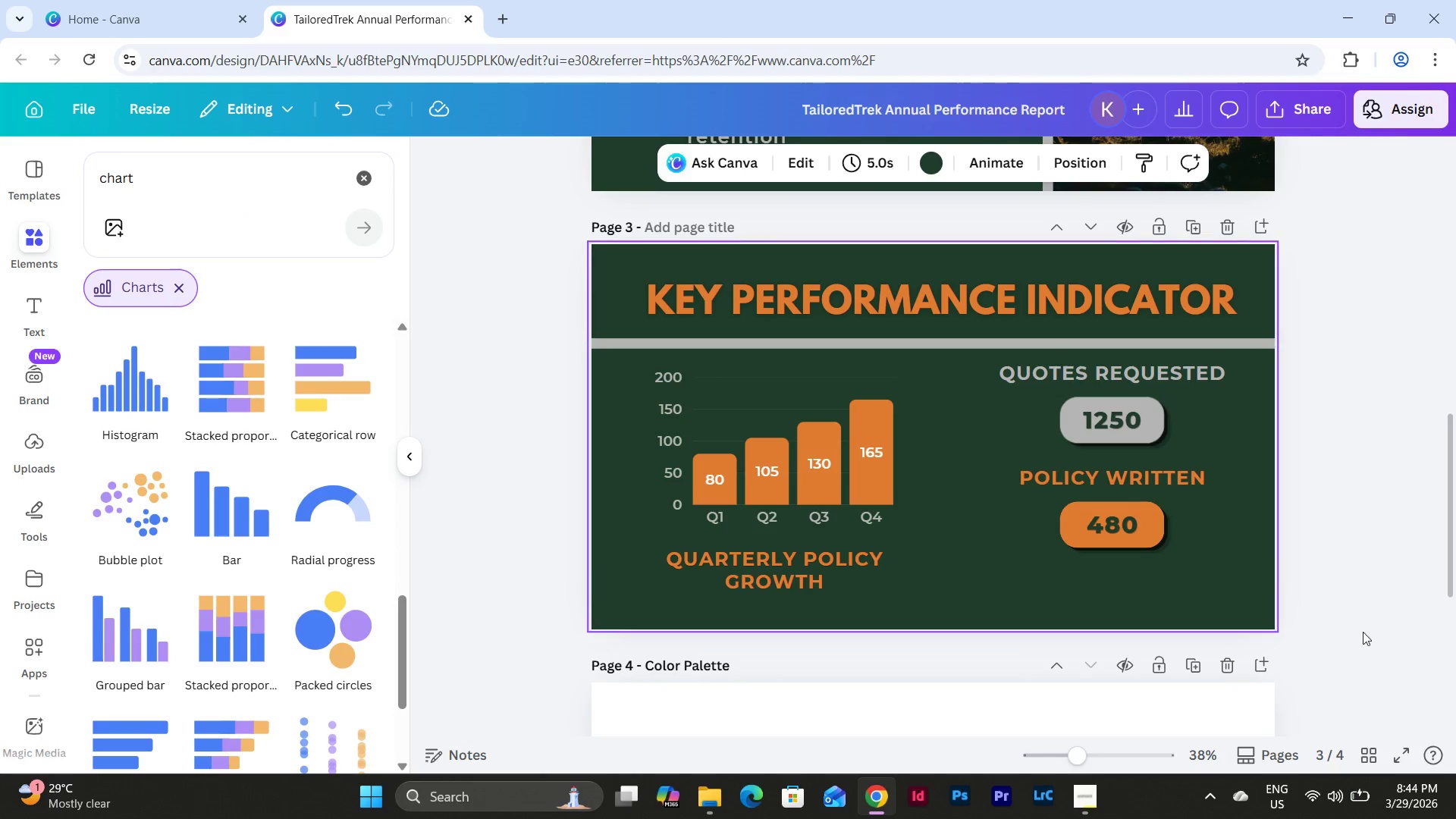 
left_click([1363, 766])
 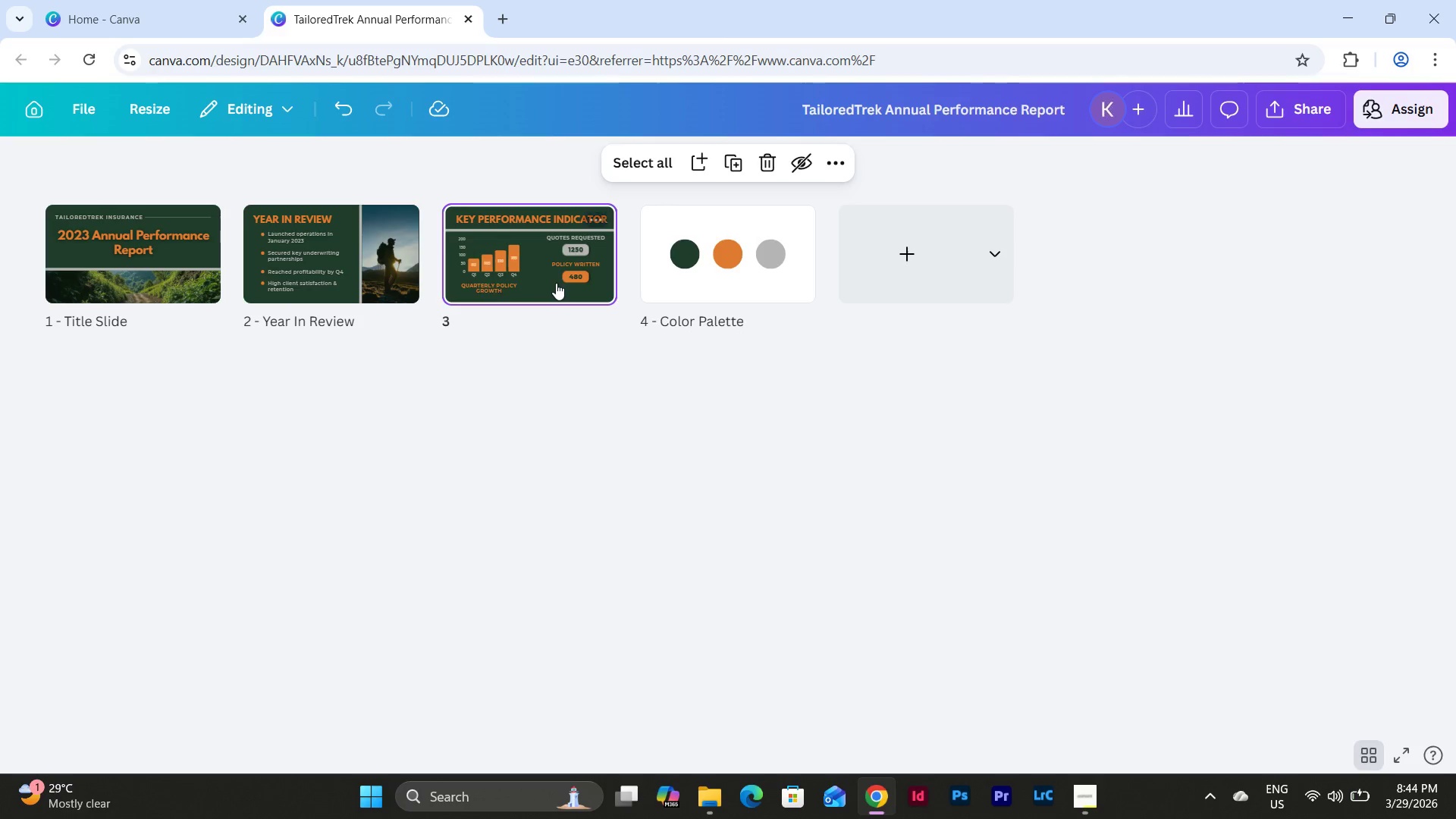 
double_click([556, 282])
 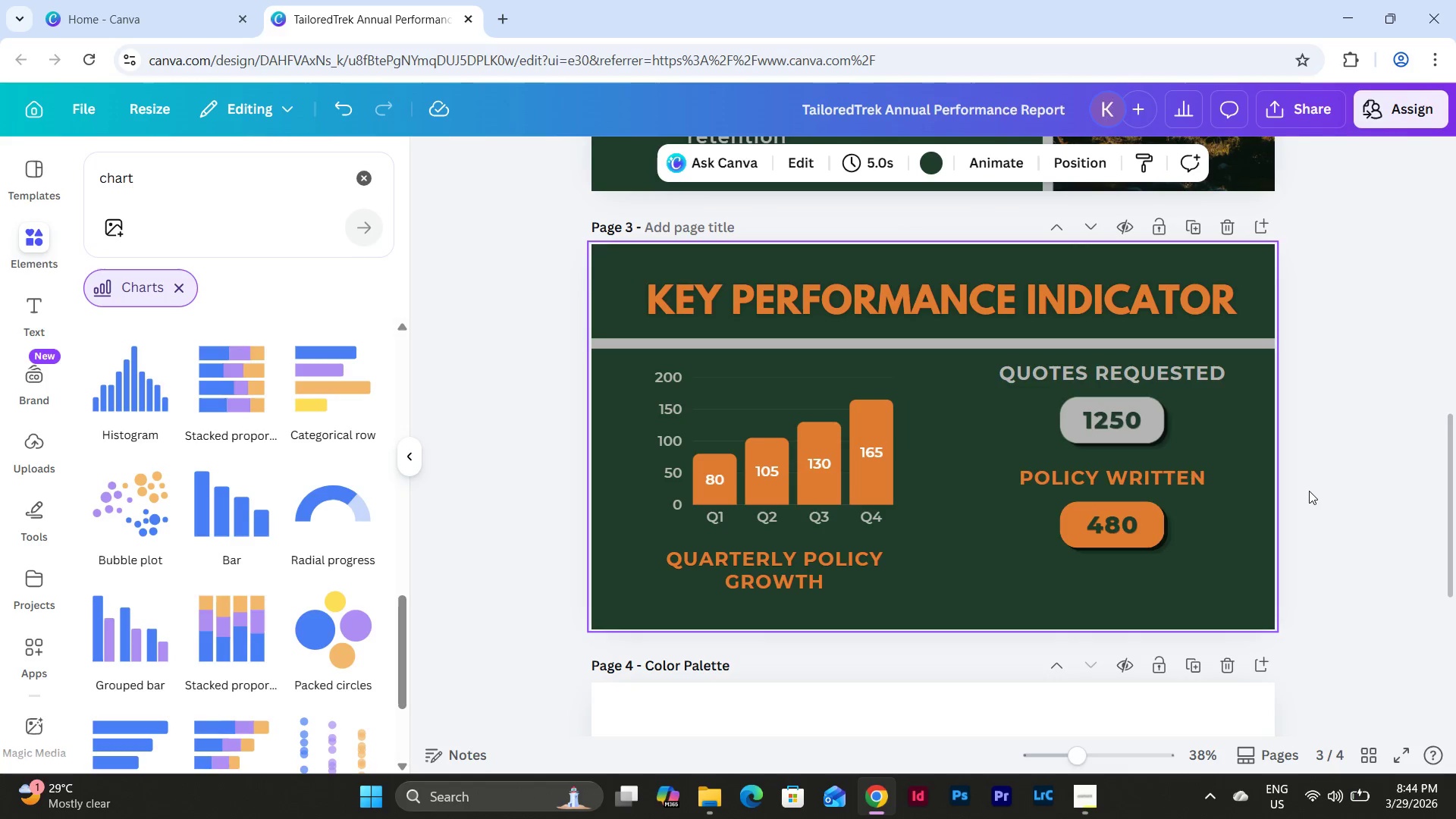 
left_click([1314, 485])
 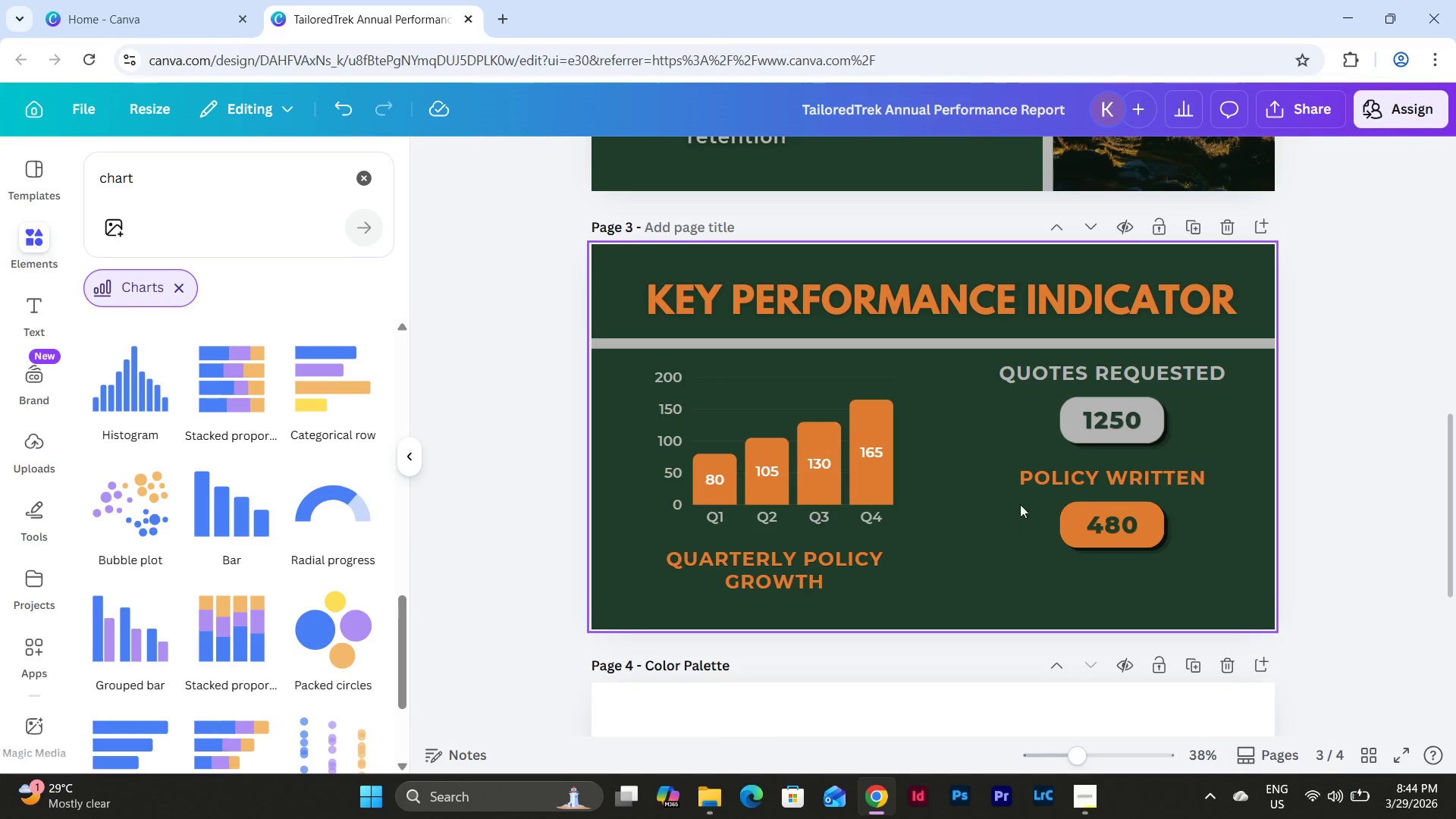 
wait(7.99)
 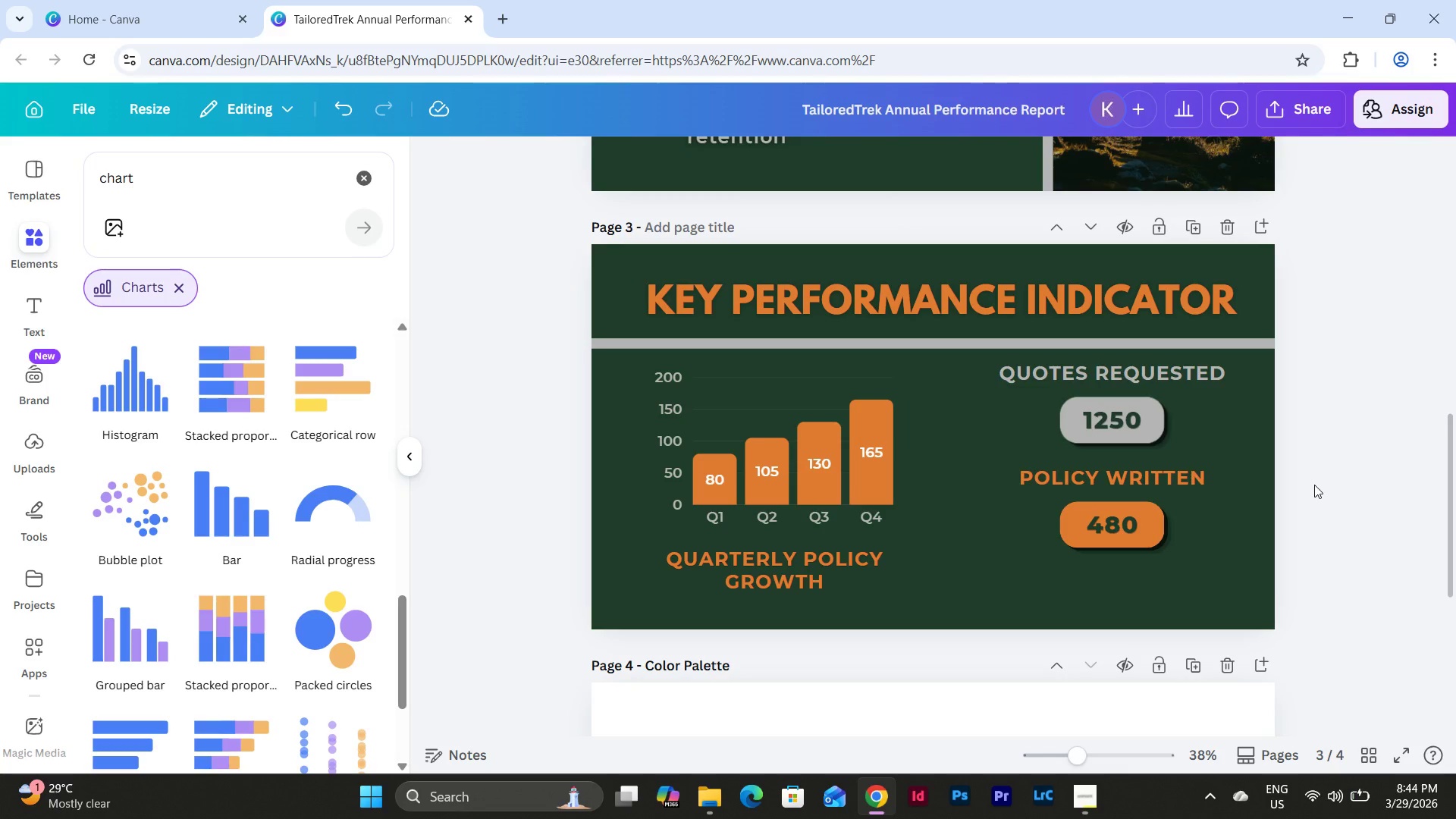 
left_click_drag(start_coordinate=[1237, 595], to_coordinate=[1003, 371])
 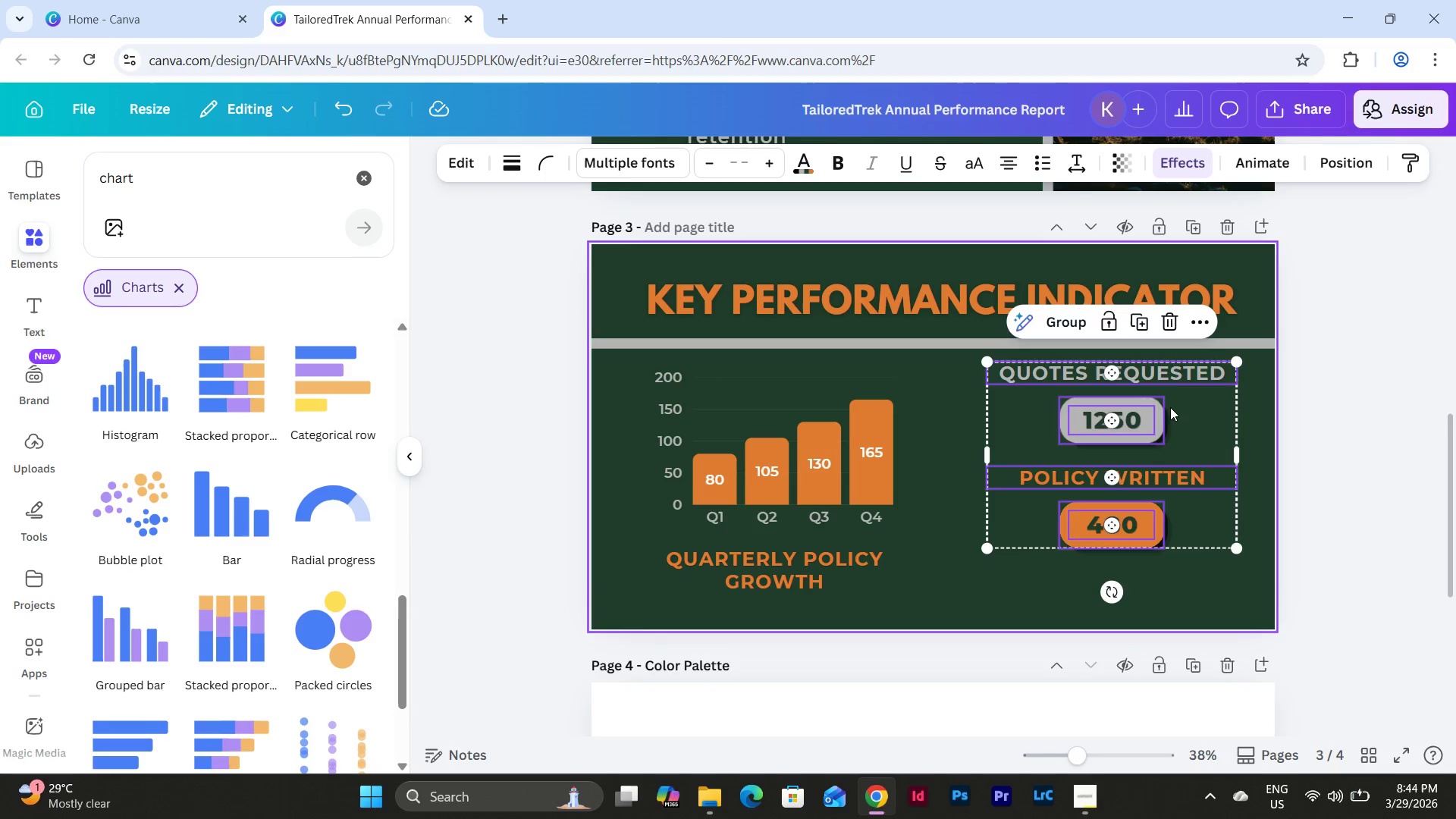 
left_click_drag(start_coordinate=[1172, 400], to_coordinate=[1172, 418])
 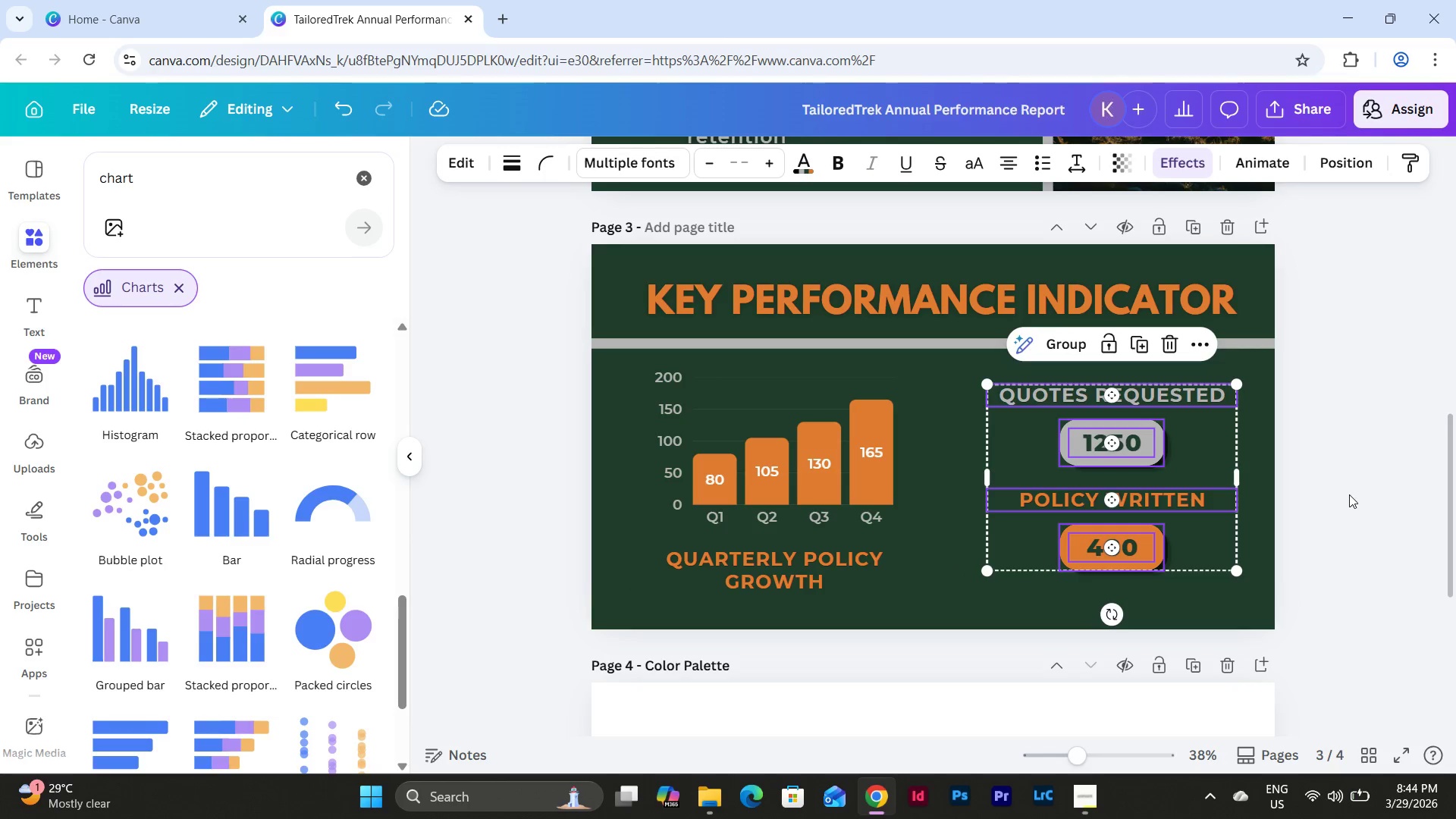 
left_click([1348, 494])
 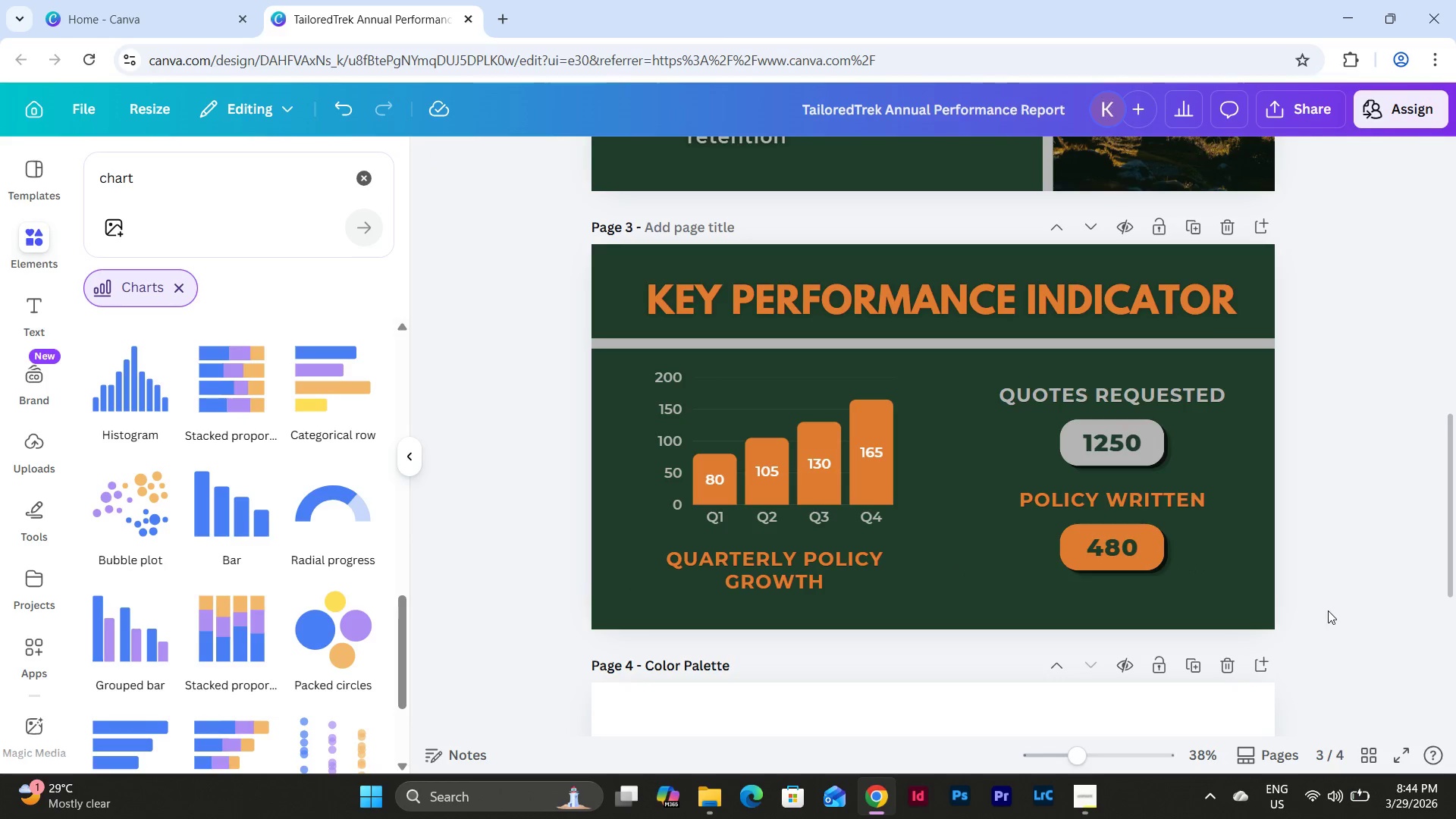 
left_click_drag(start_coordinate=[1328, 617], to_coordinate=[617, 372])
 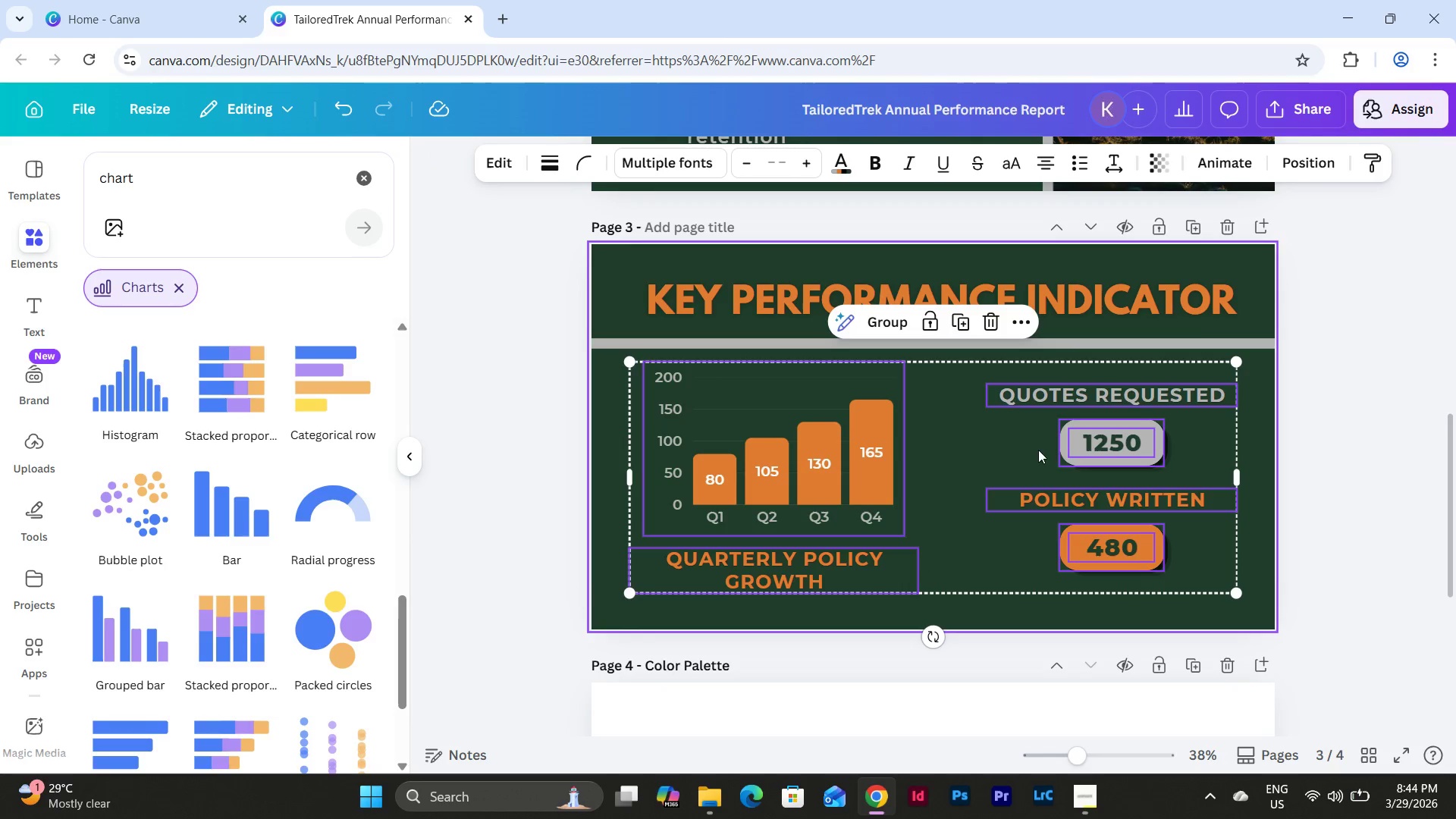 
left_click_drag(start_coordinate=[990, 447], to_coordinate=[993, 453])
 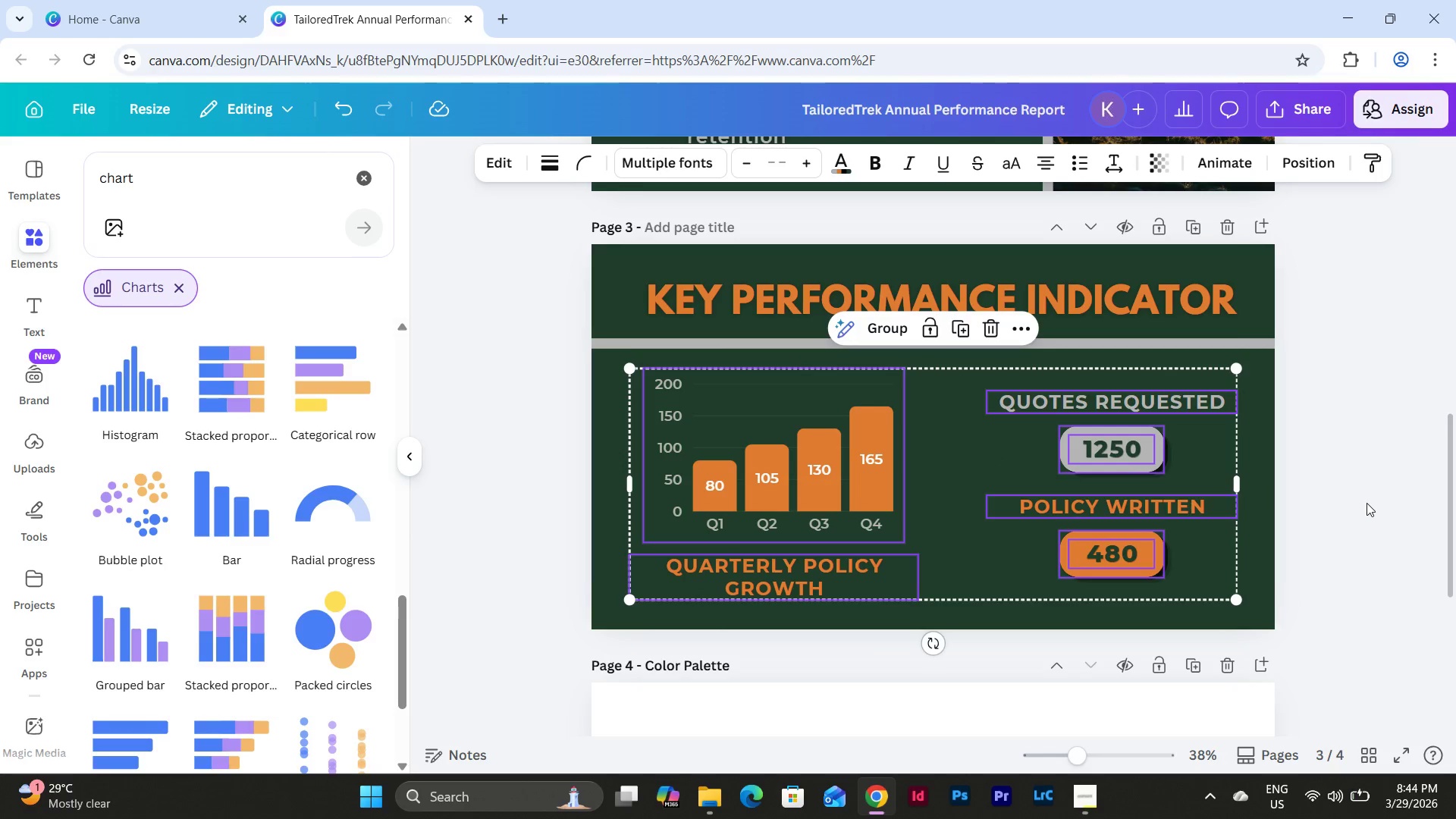 
left_click([1367, 503])
 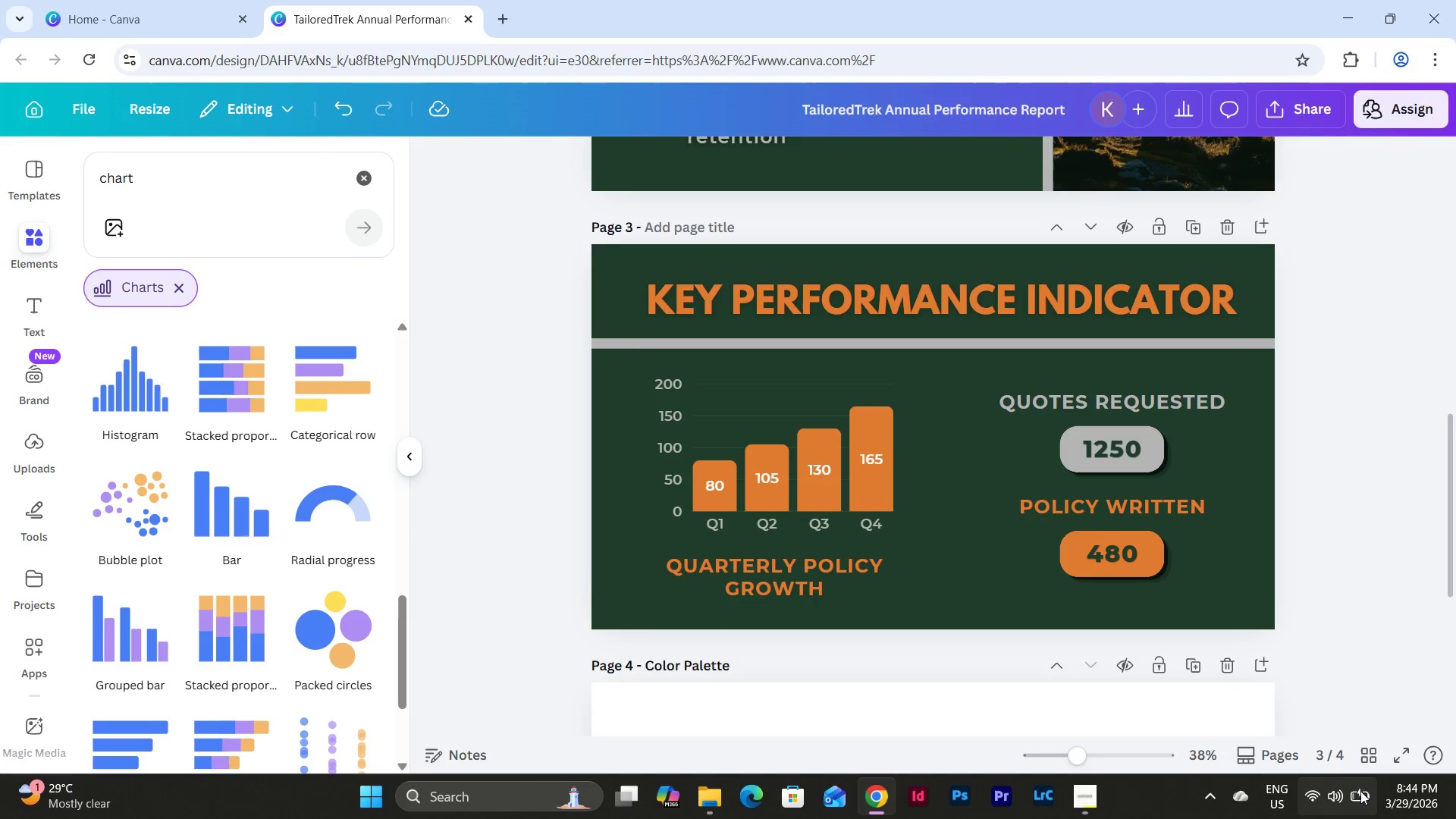 
left_click([1364, 754])
 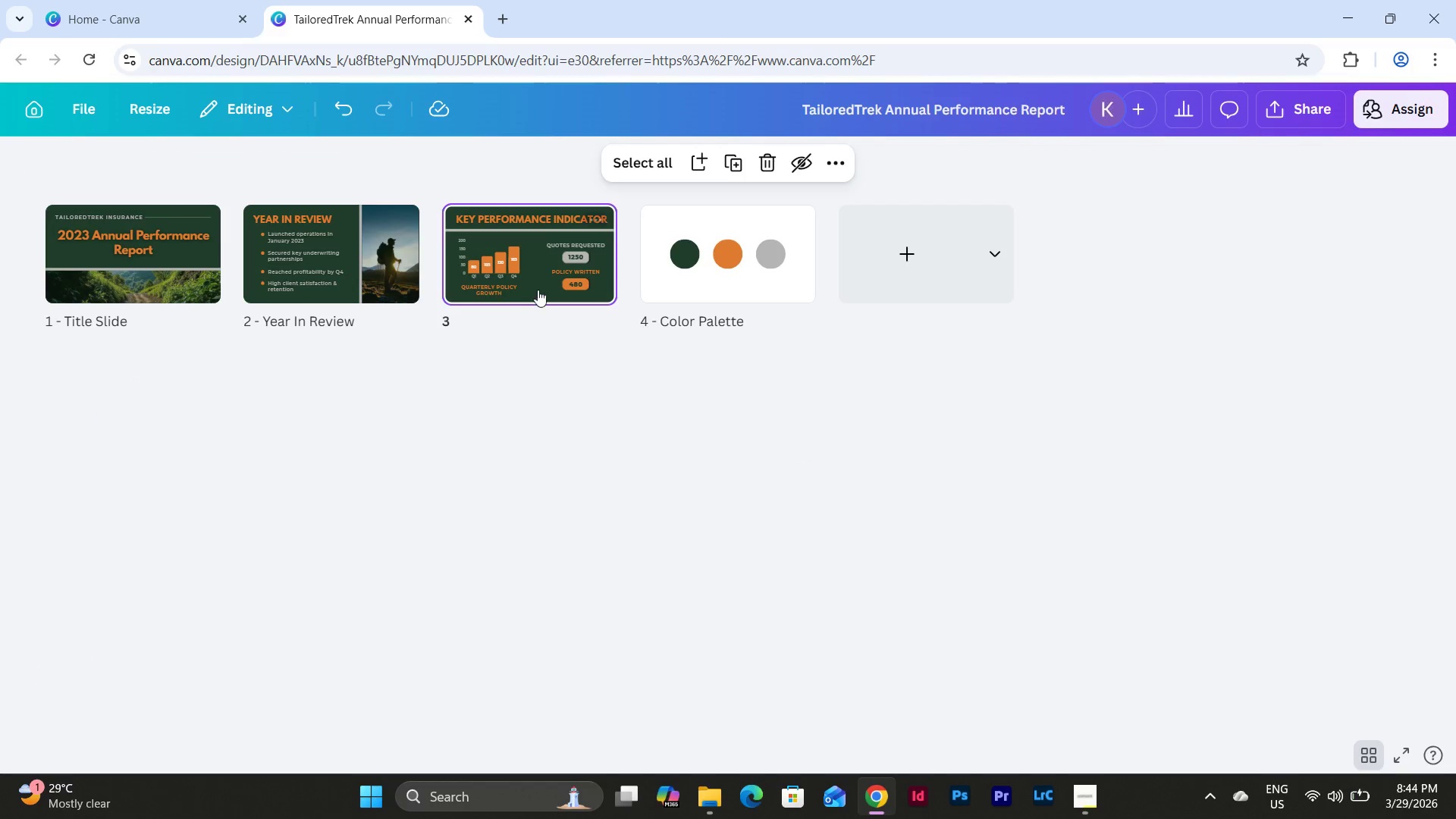 
double_click([539, 287])
 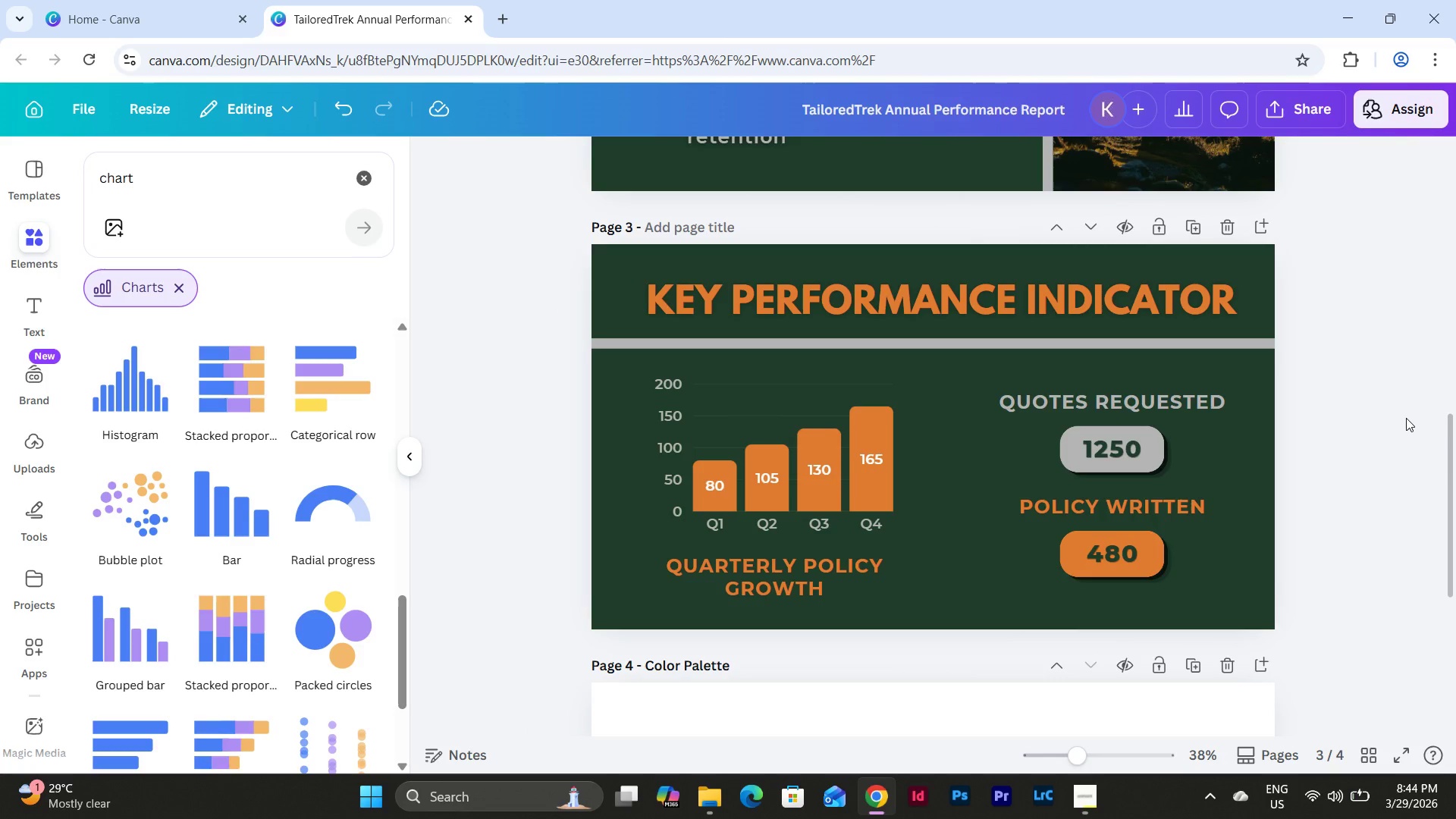 
scroll: coordinate [1391, 429], scroll_direction: none, amount: 0.0
 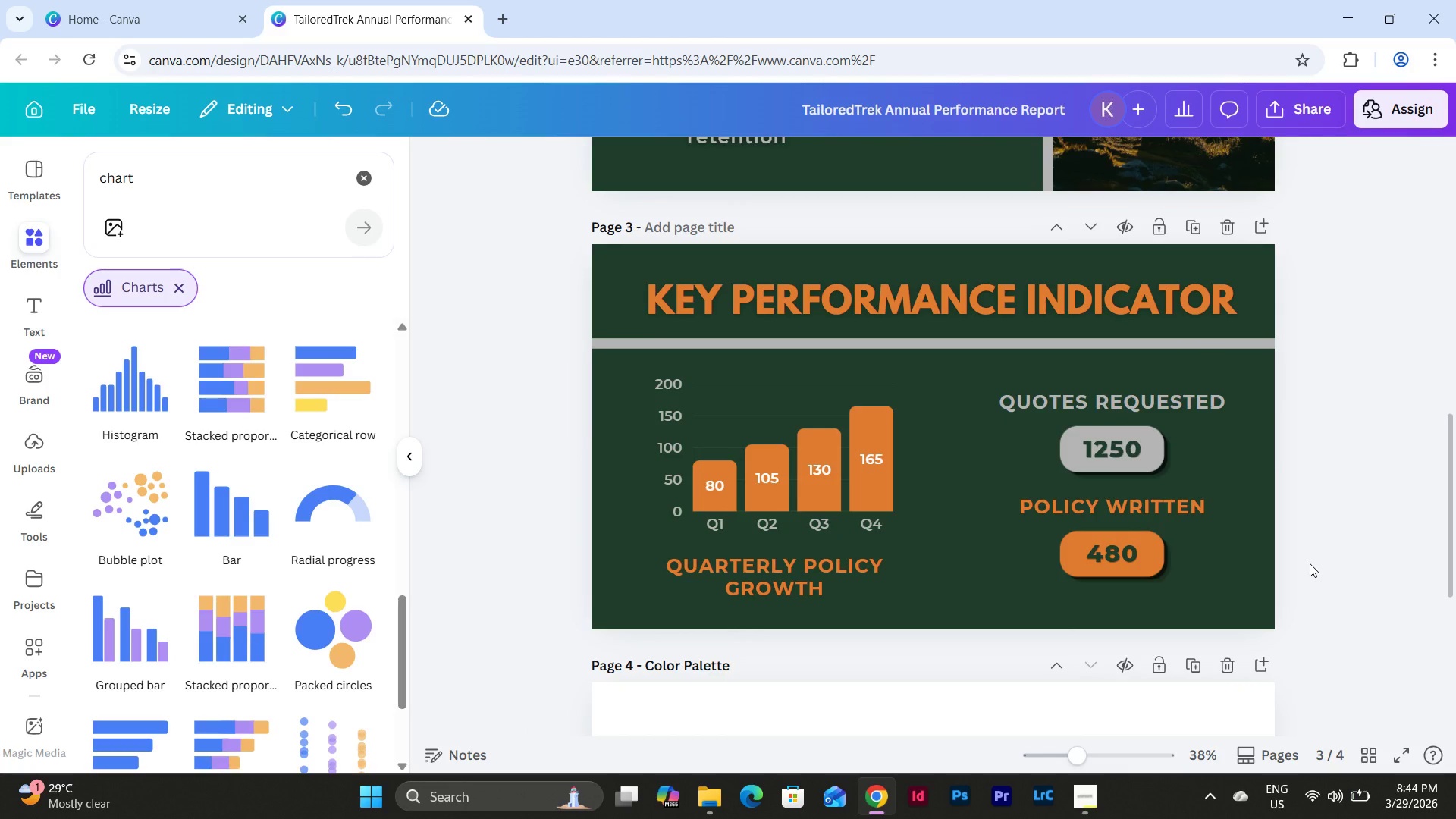 
wait(5.11)
 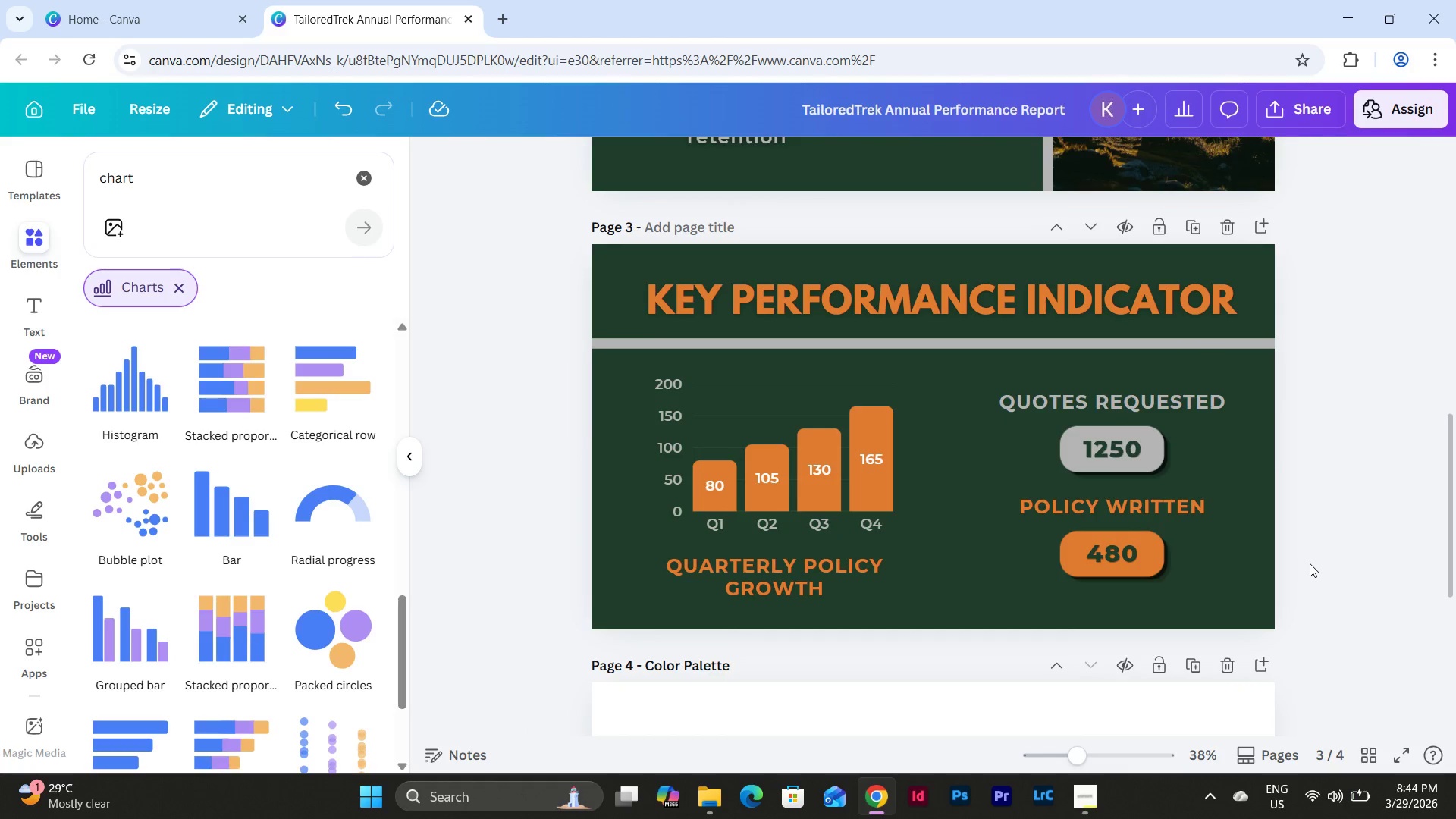 
scroll: coordinate [1310, 563], scroll_direction: down, amount: 1.0
 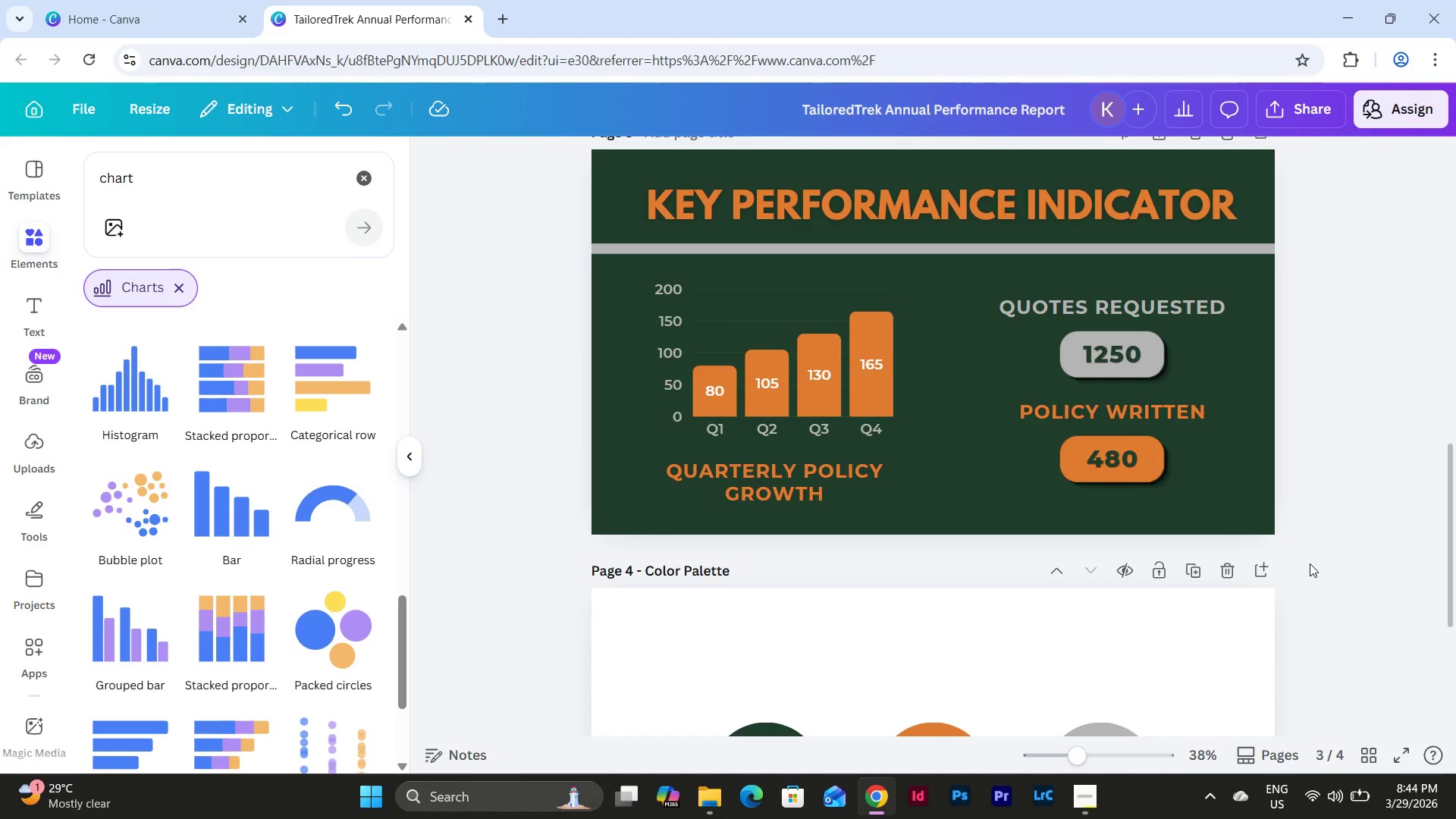 
scroll: coordinate [1310, 563], scroll_direction: up, amount: 1.0
 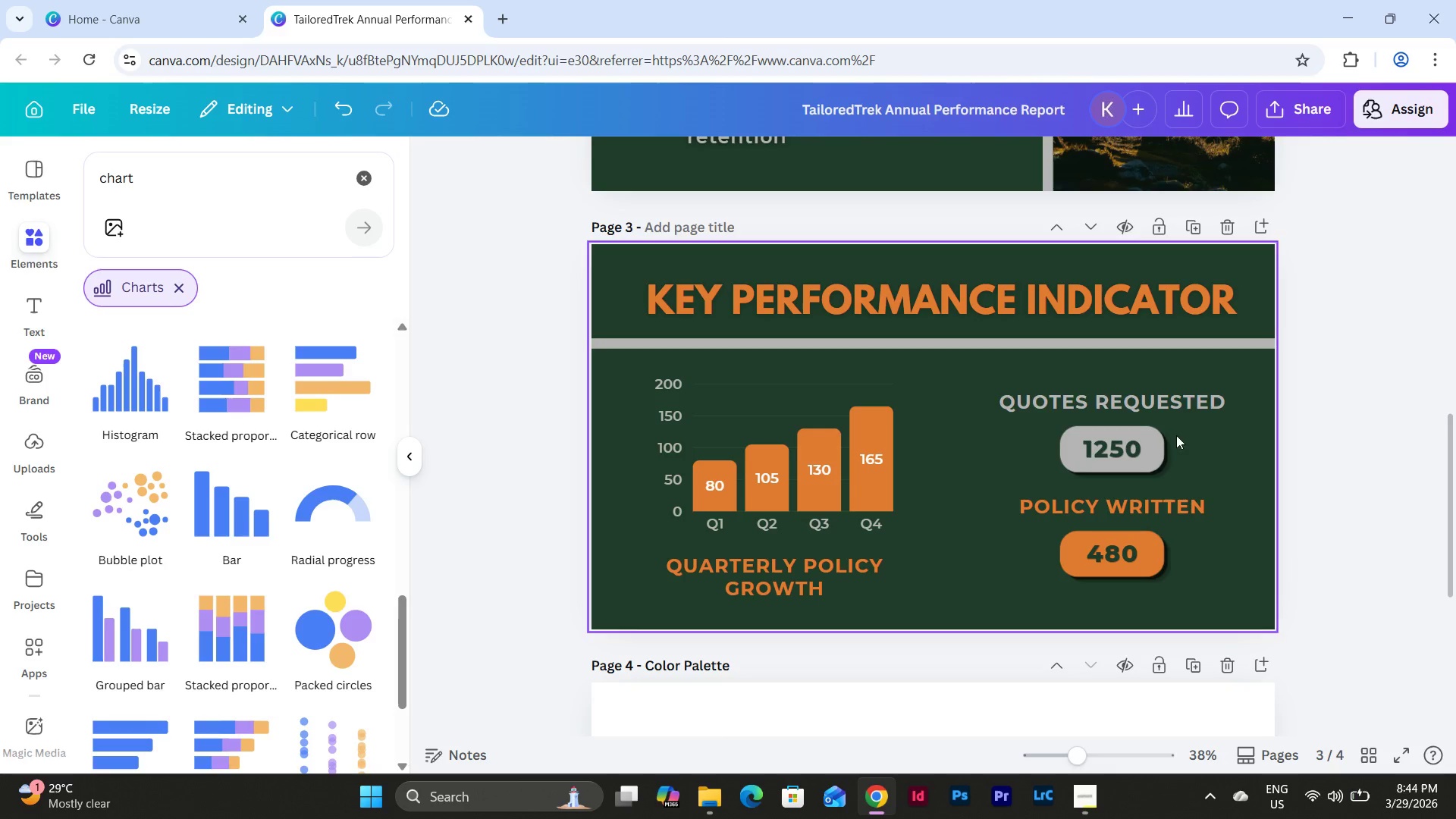 
left_click([1153, 405])
 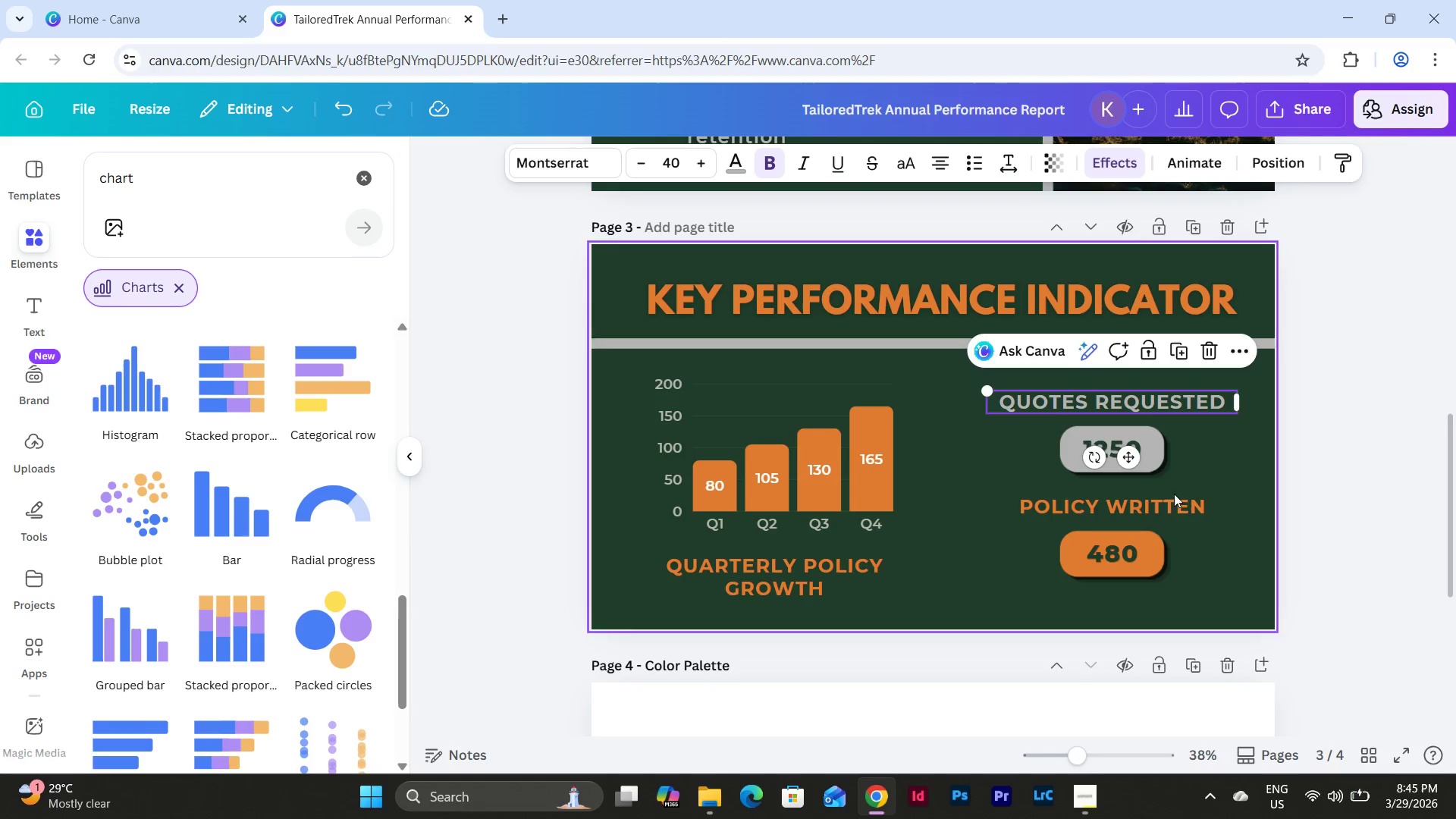 
left_click([1174, 497])
 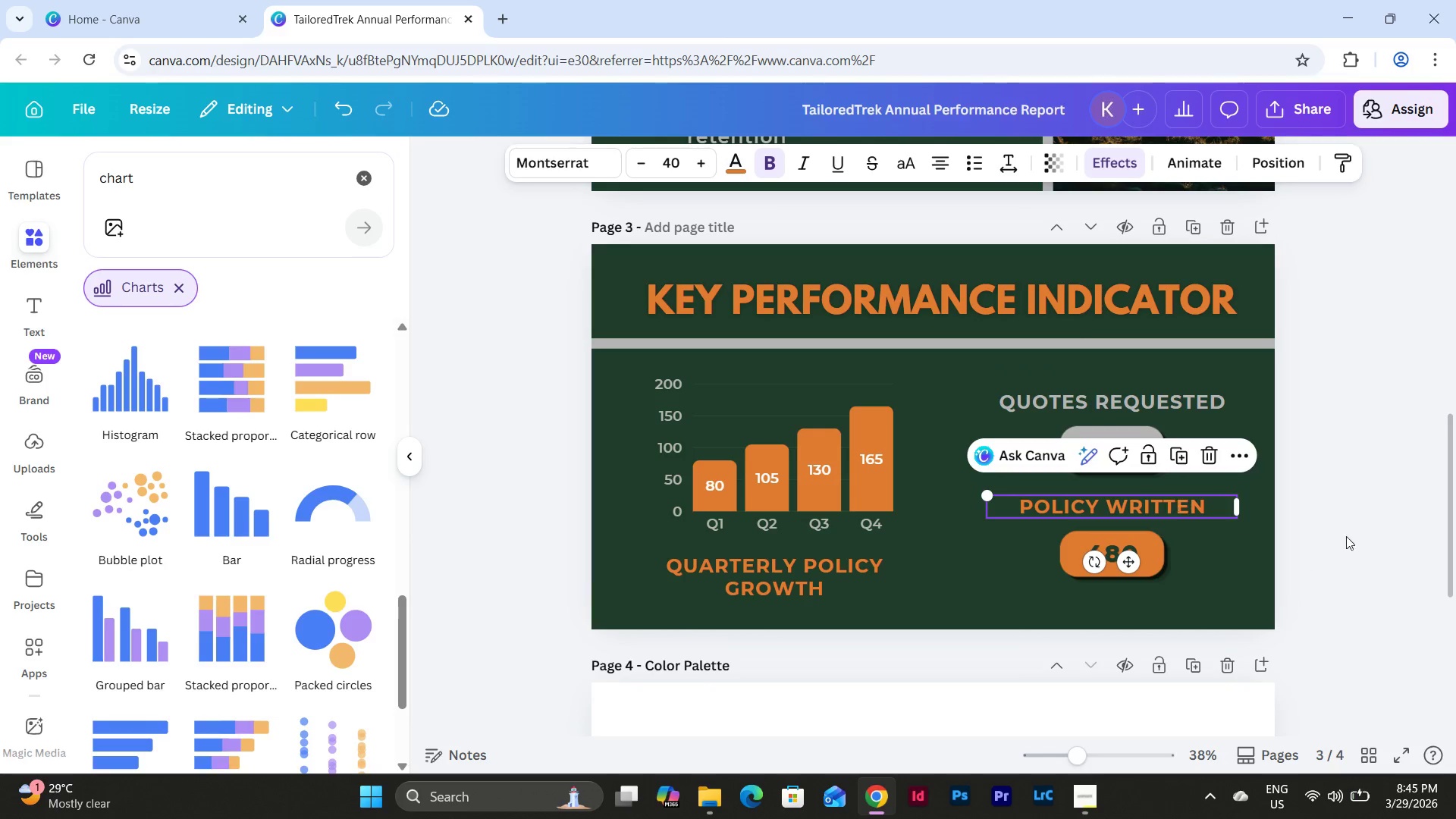 
left_click([1353, 537])
 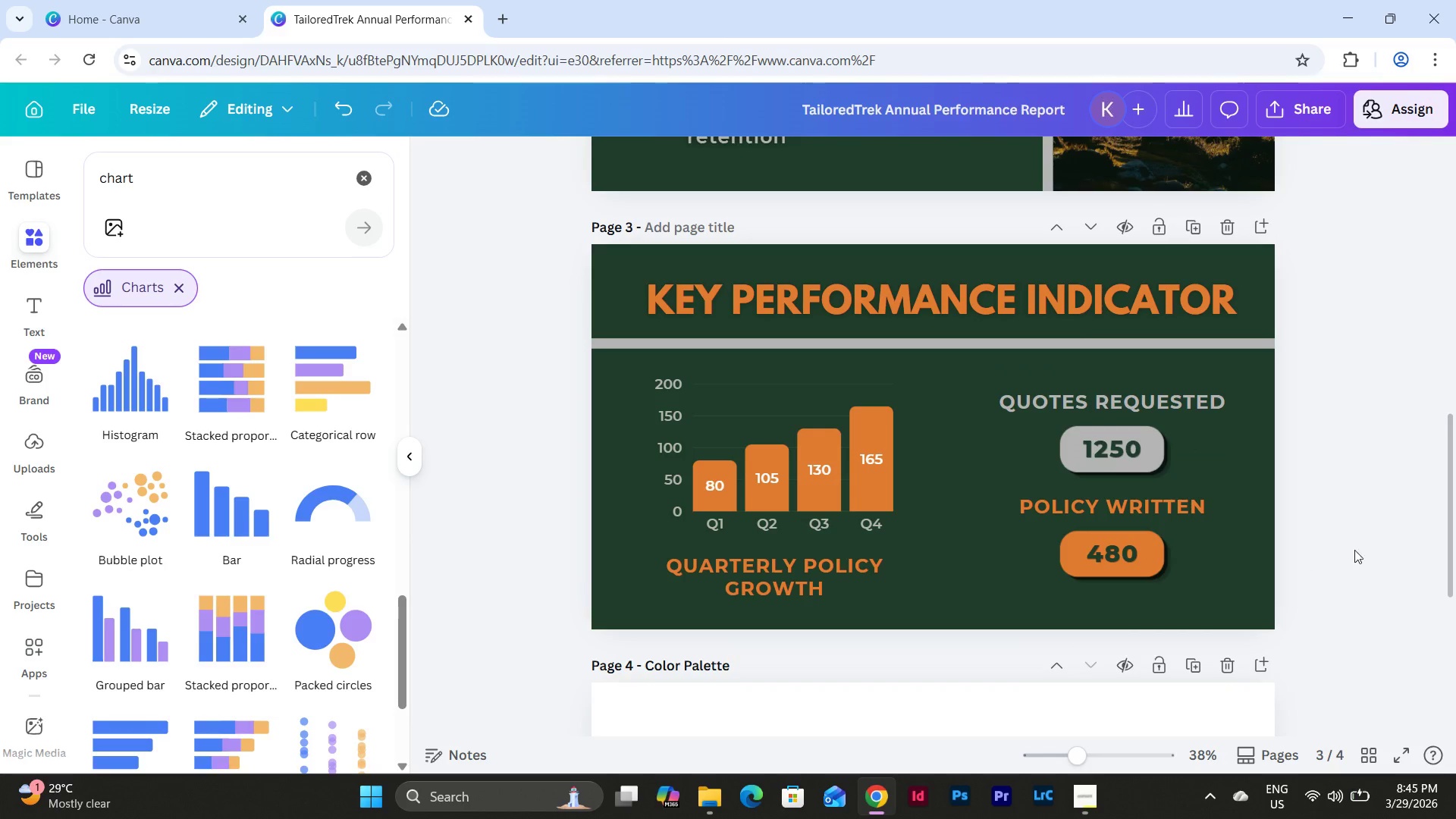 
left_click_drag(start_coordinate=[1357, 604], to_coordinate=[1006, 392])
 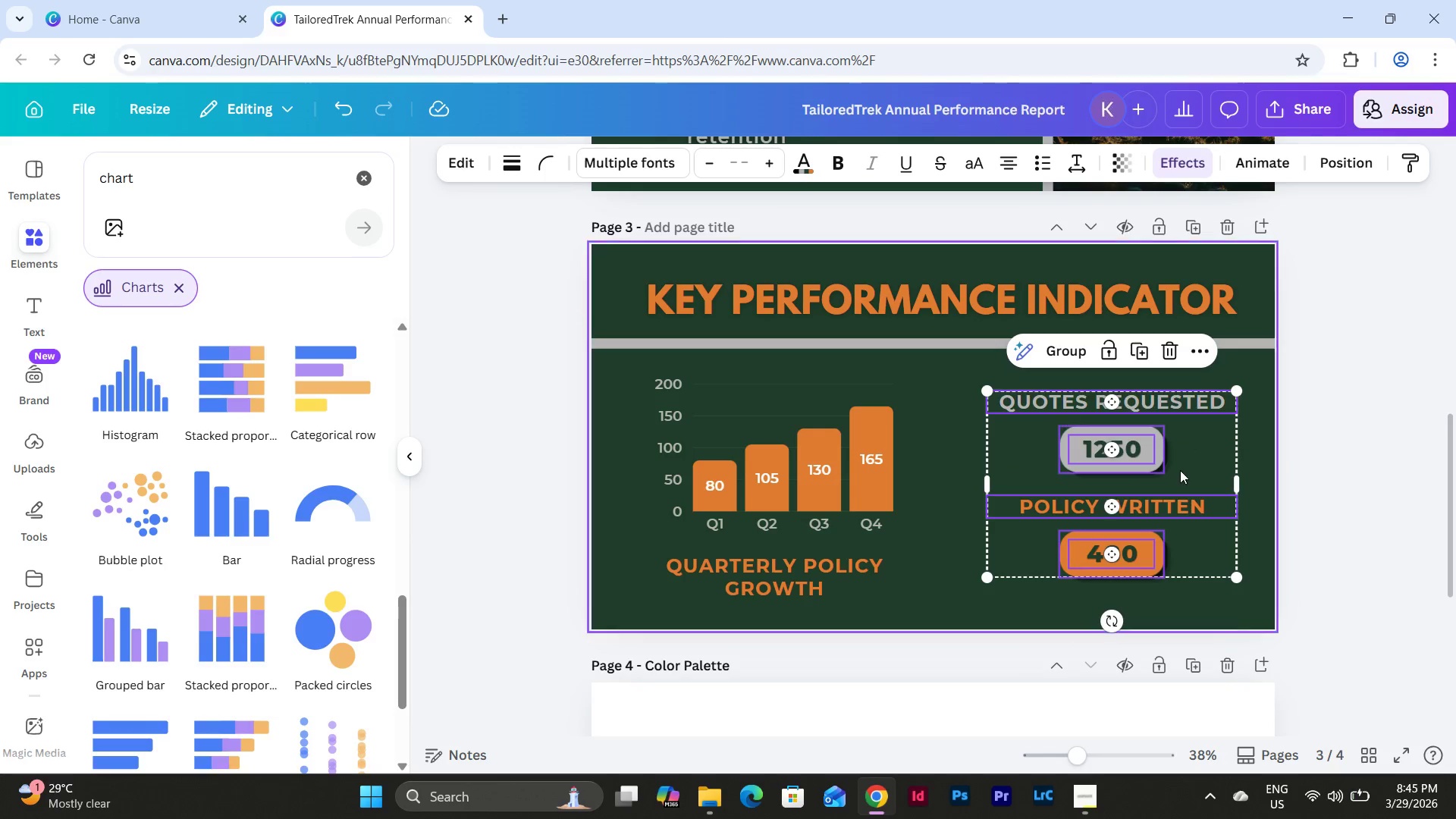 
left_click_drag(start_coordinate=[1180, 470], to_coordinate=[1178, 448])
 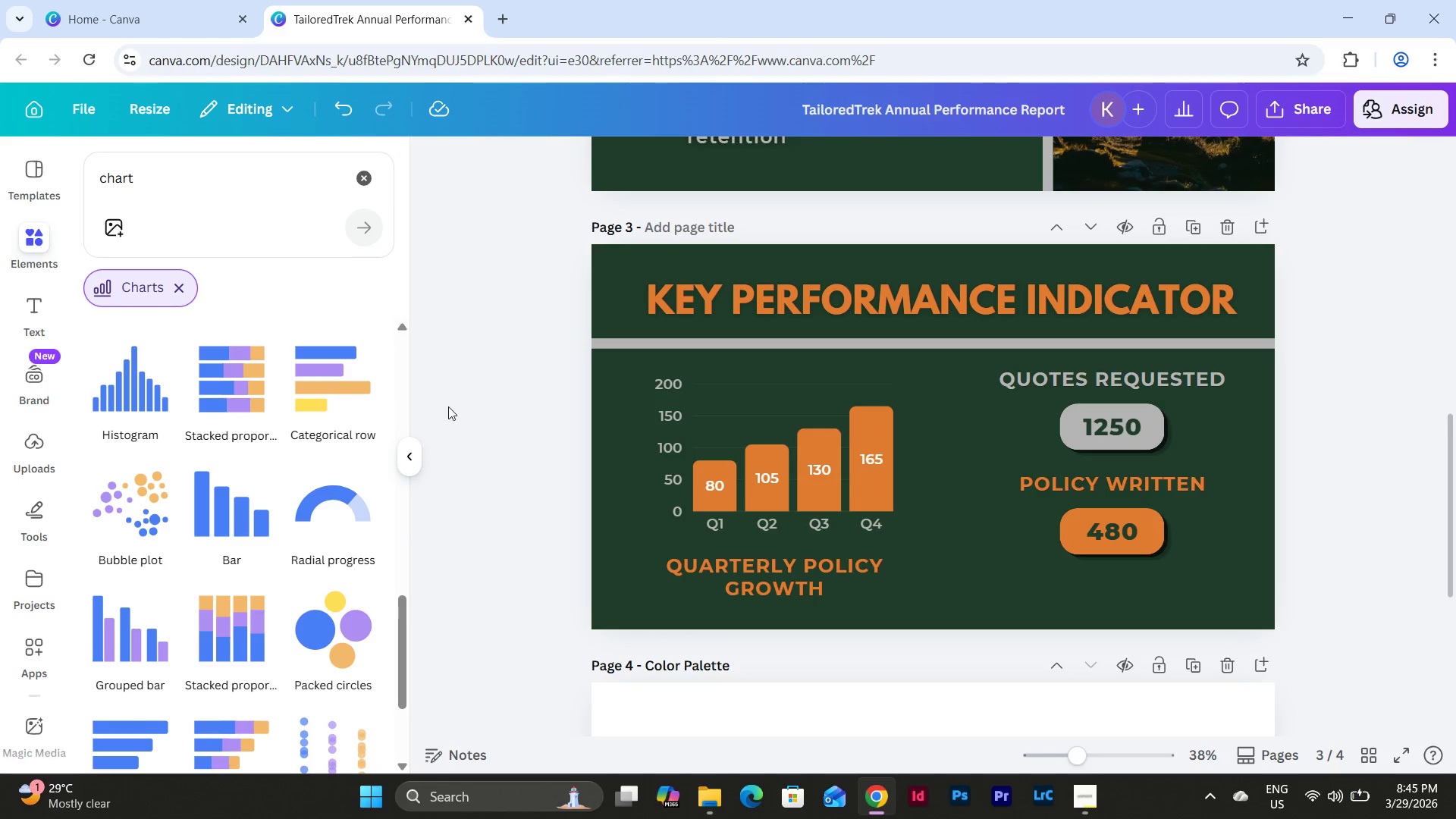 
wait(7.28)
 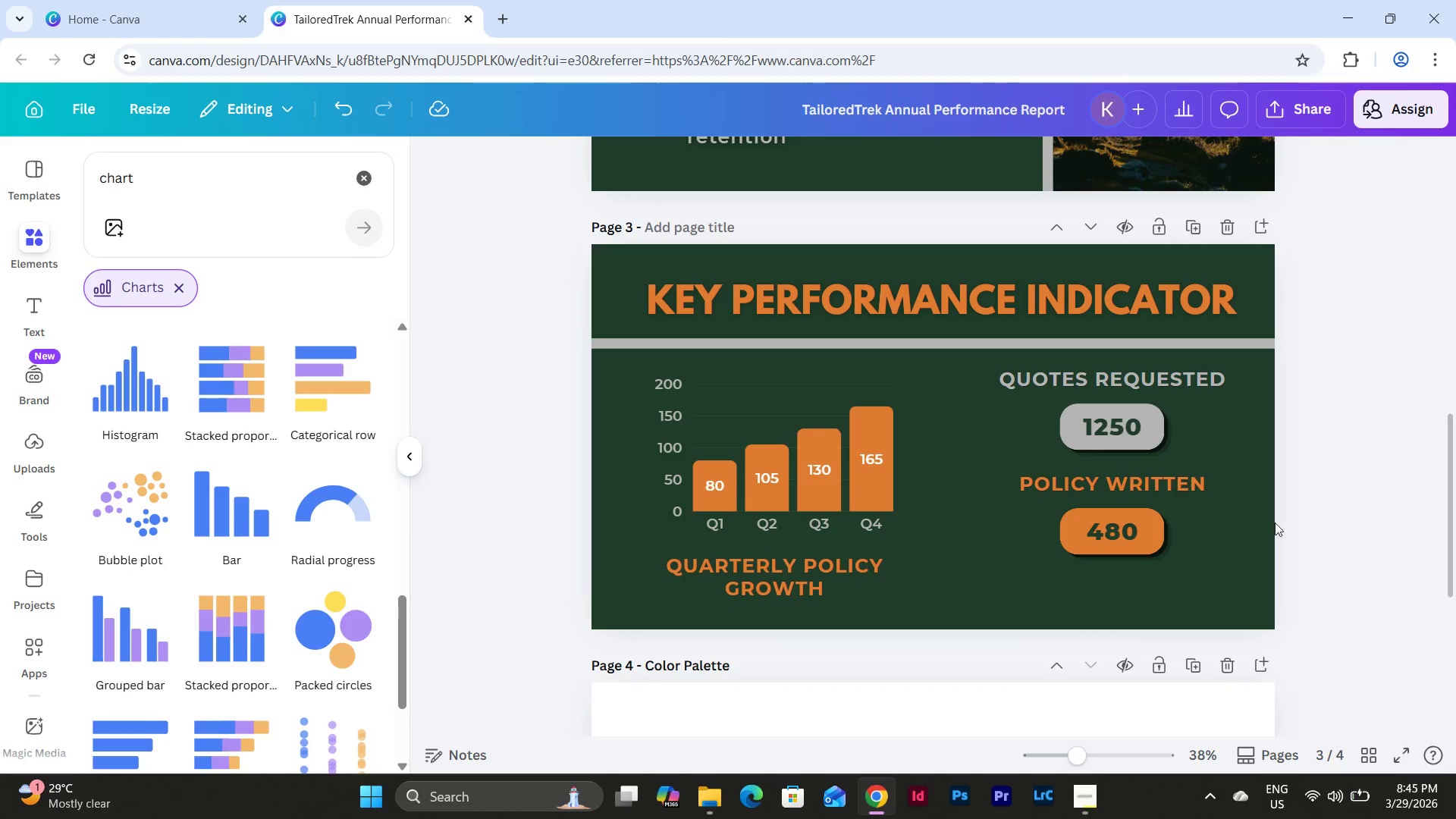 
left_click_drag(start_coordinate=[215, 178], to_coordinate=[72, 180])
 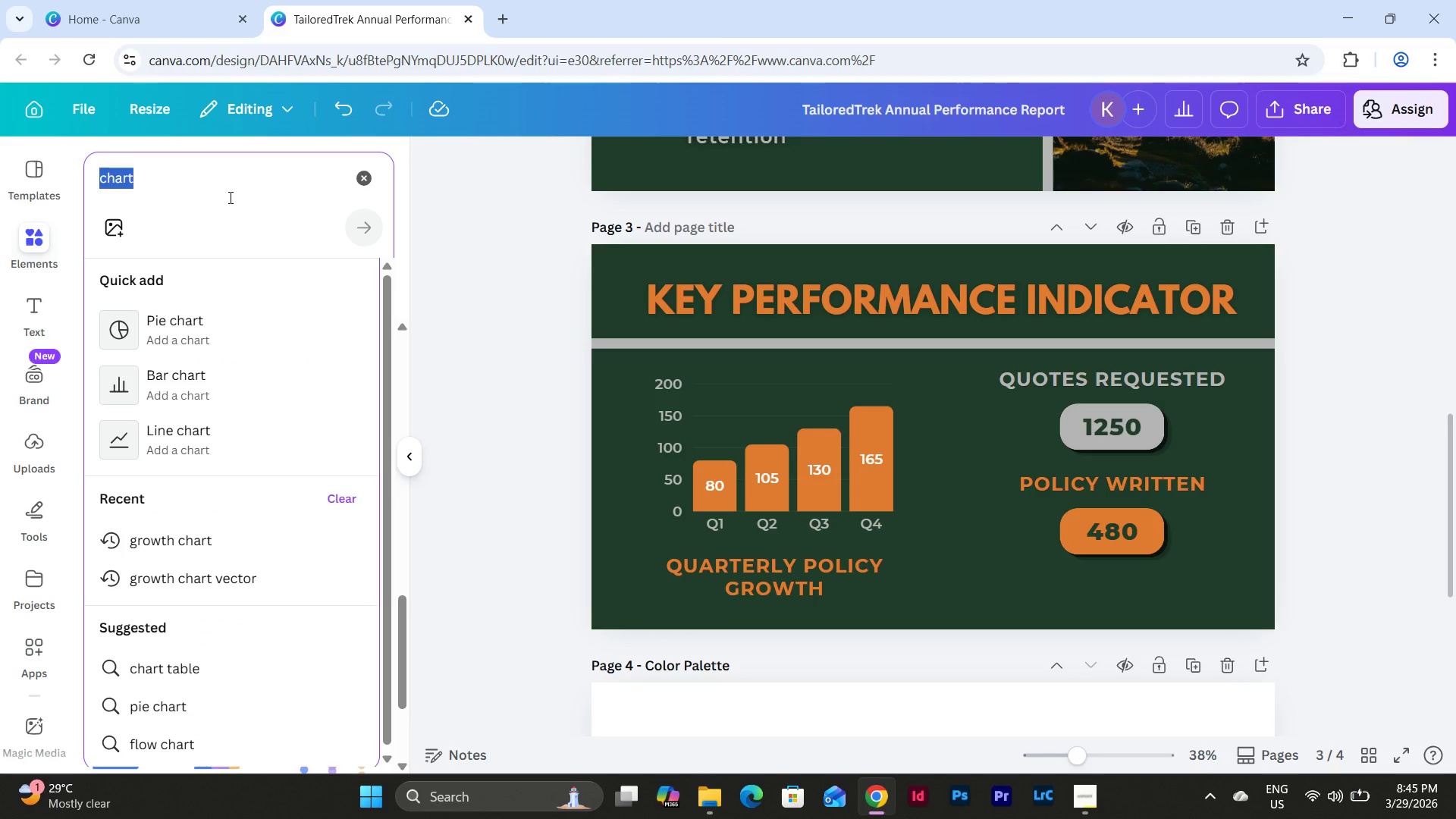 
key(Q)
 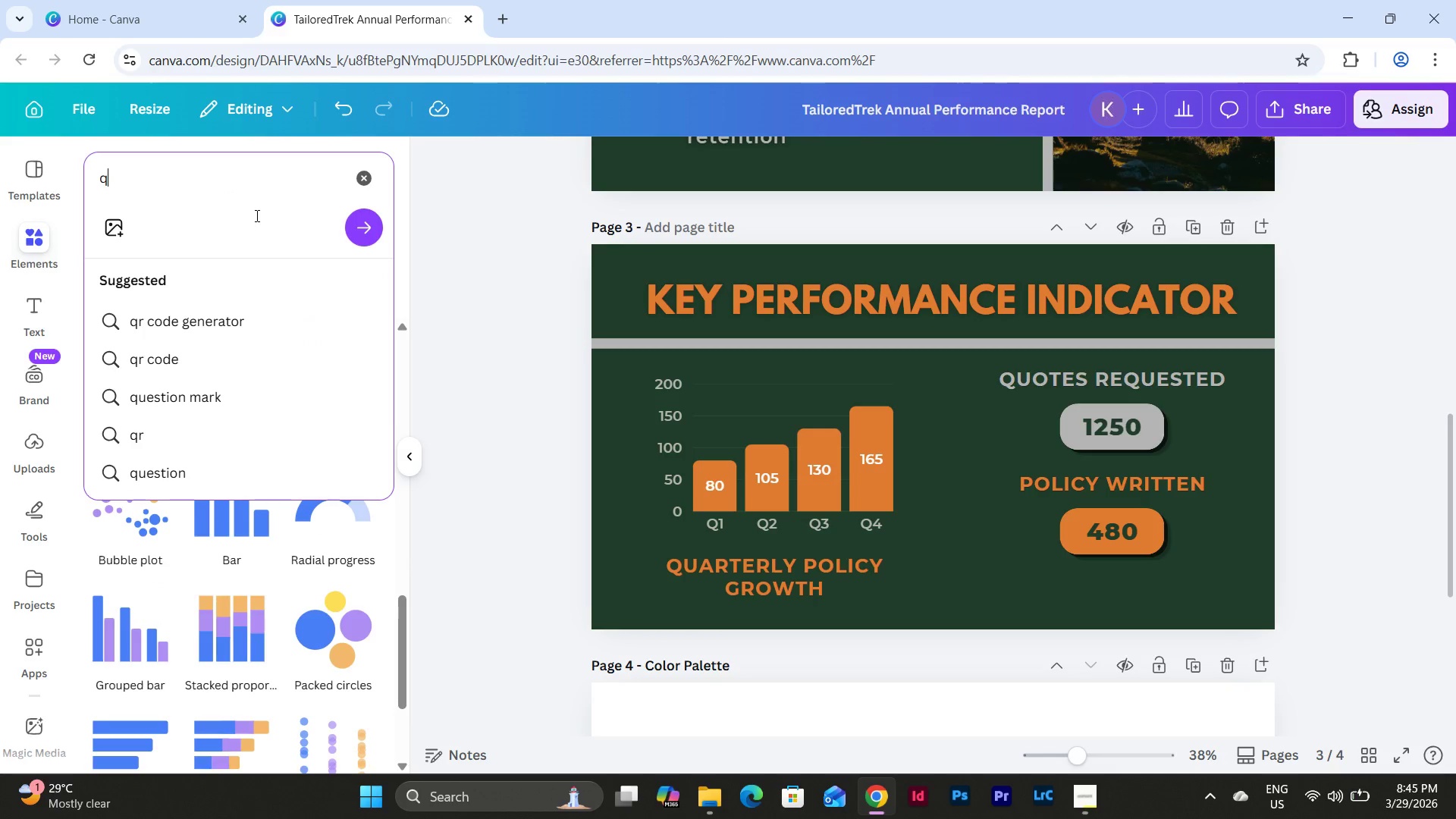 
key(Backspace)
 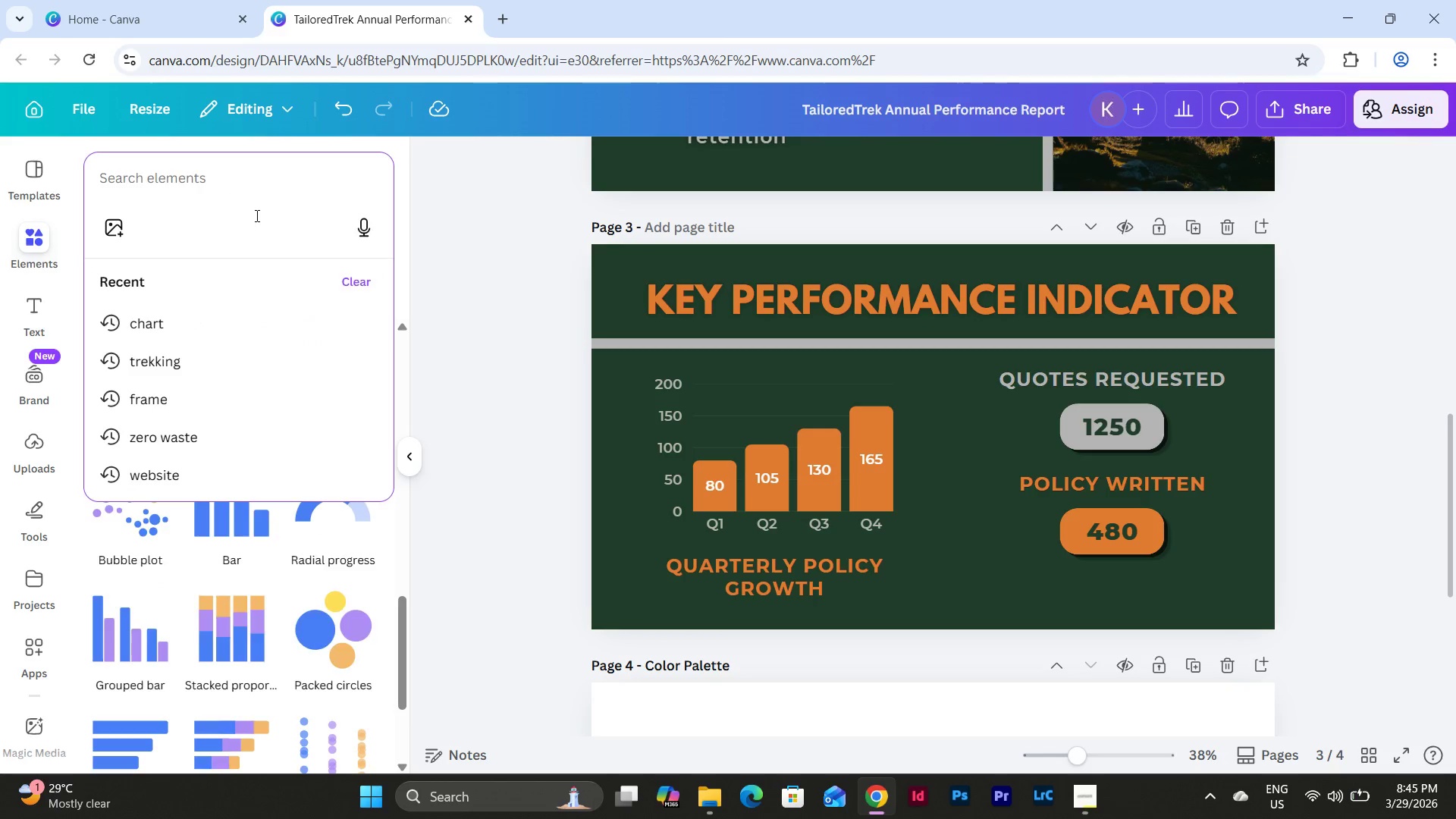 
key(S)
 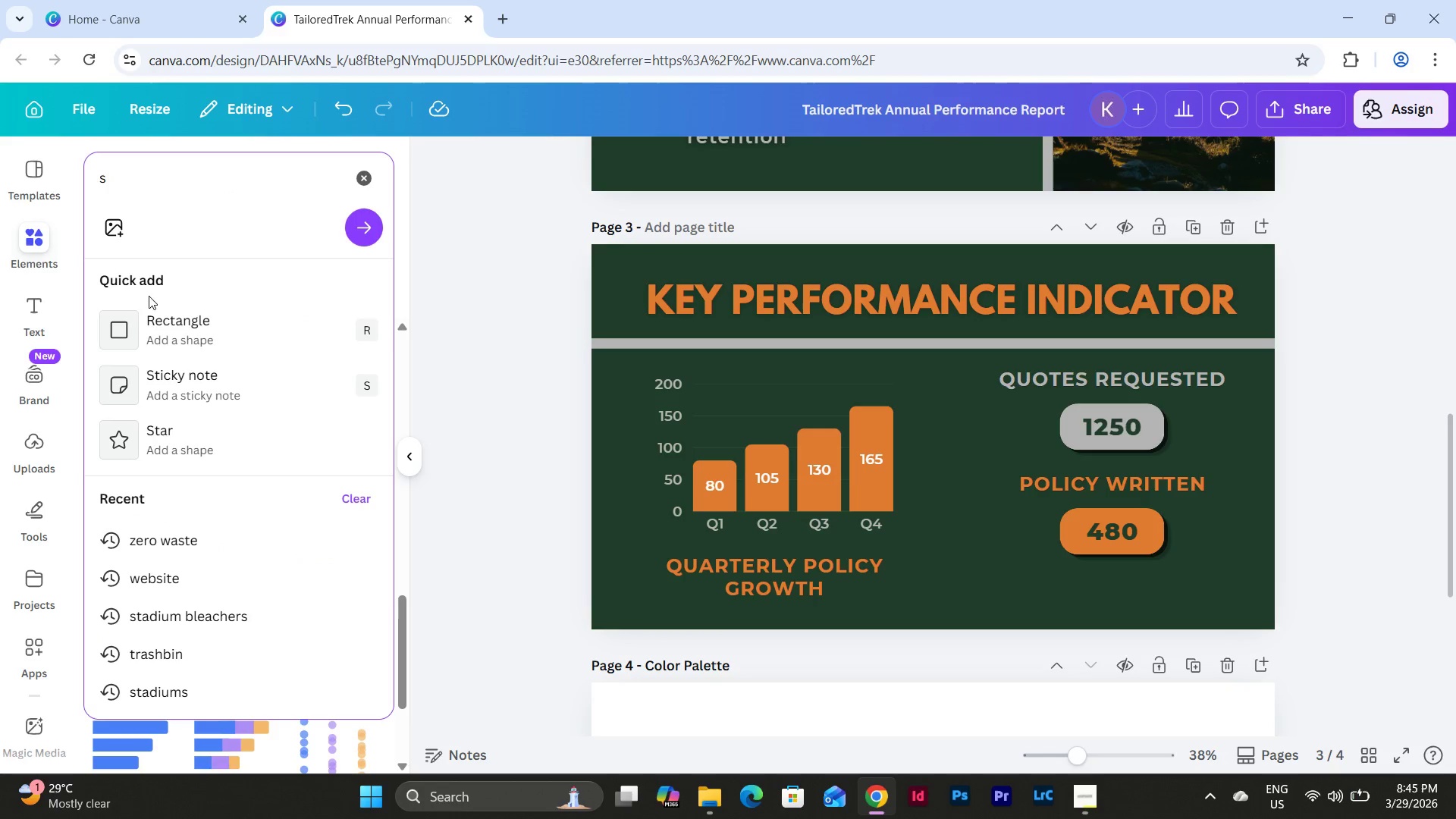 
left_click([190, 323])
 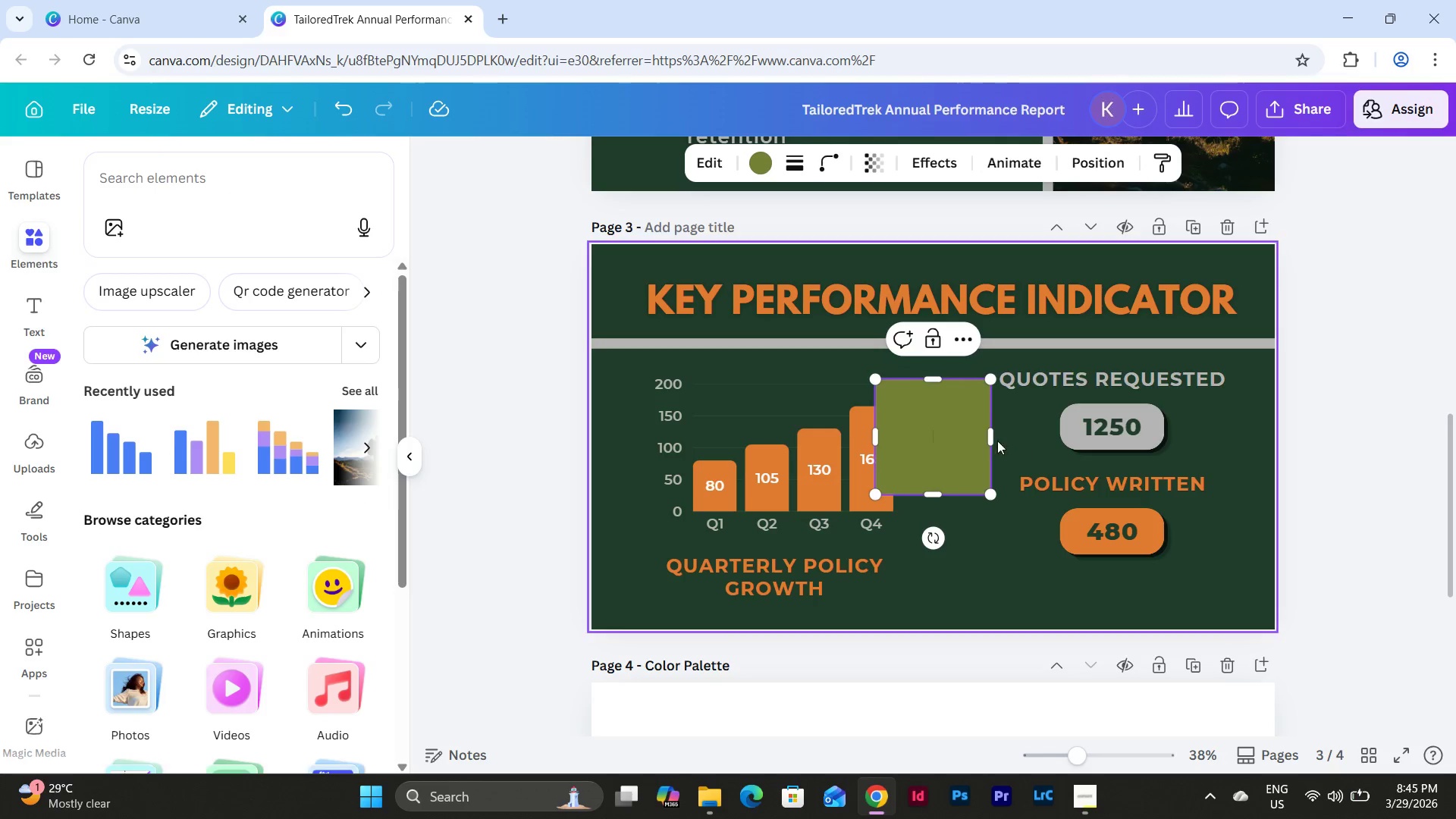 
left_click_drag(start_coordinate=[954, 425], to_coordinate=[1013, 607])
 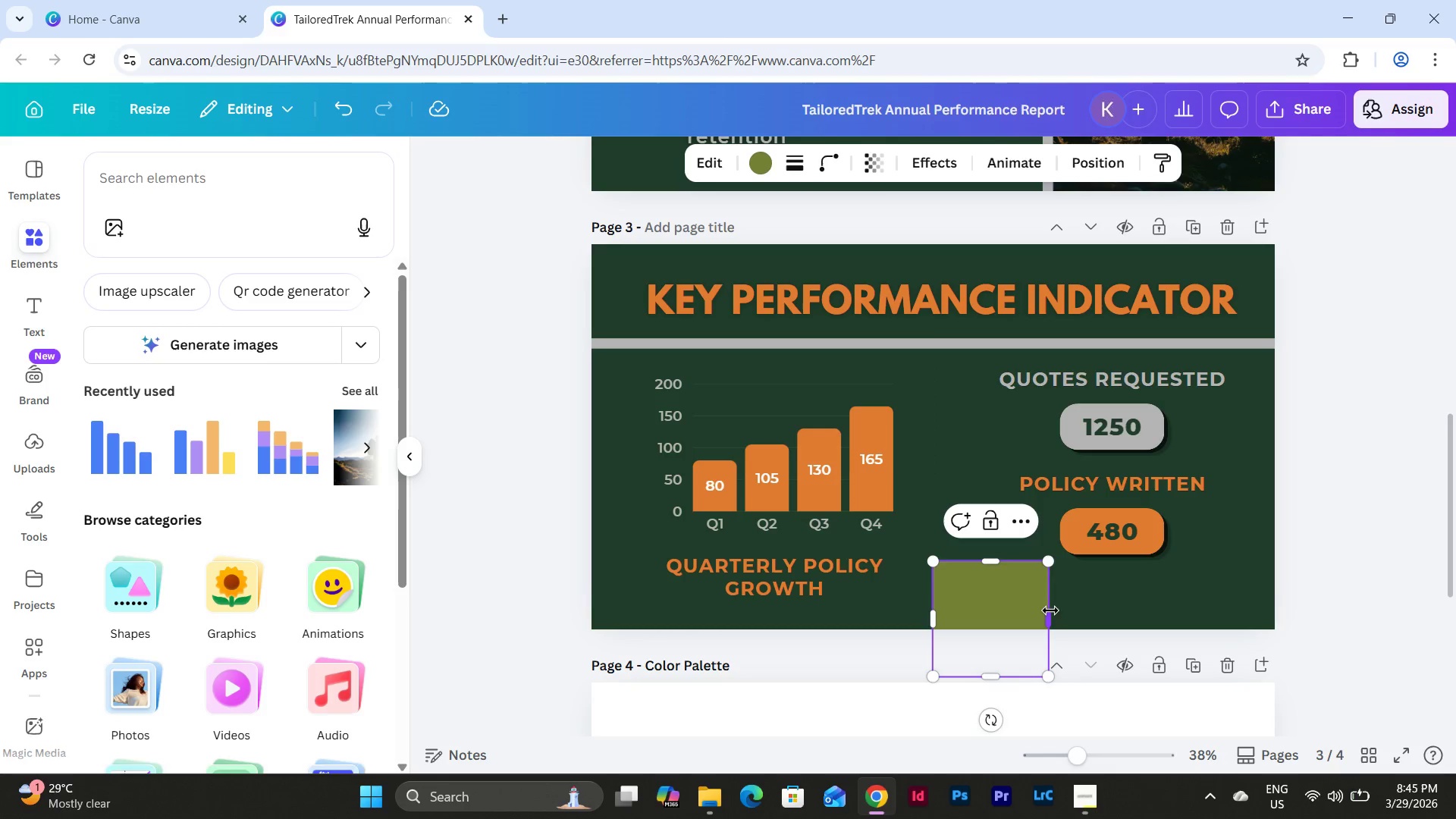 
left_click_drag(start_coordinate=[1051, 613], to_coordinate=[1276, 614])
 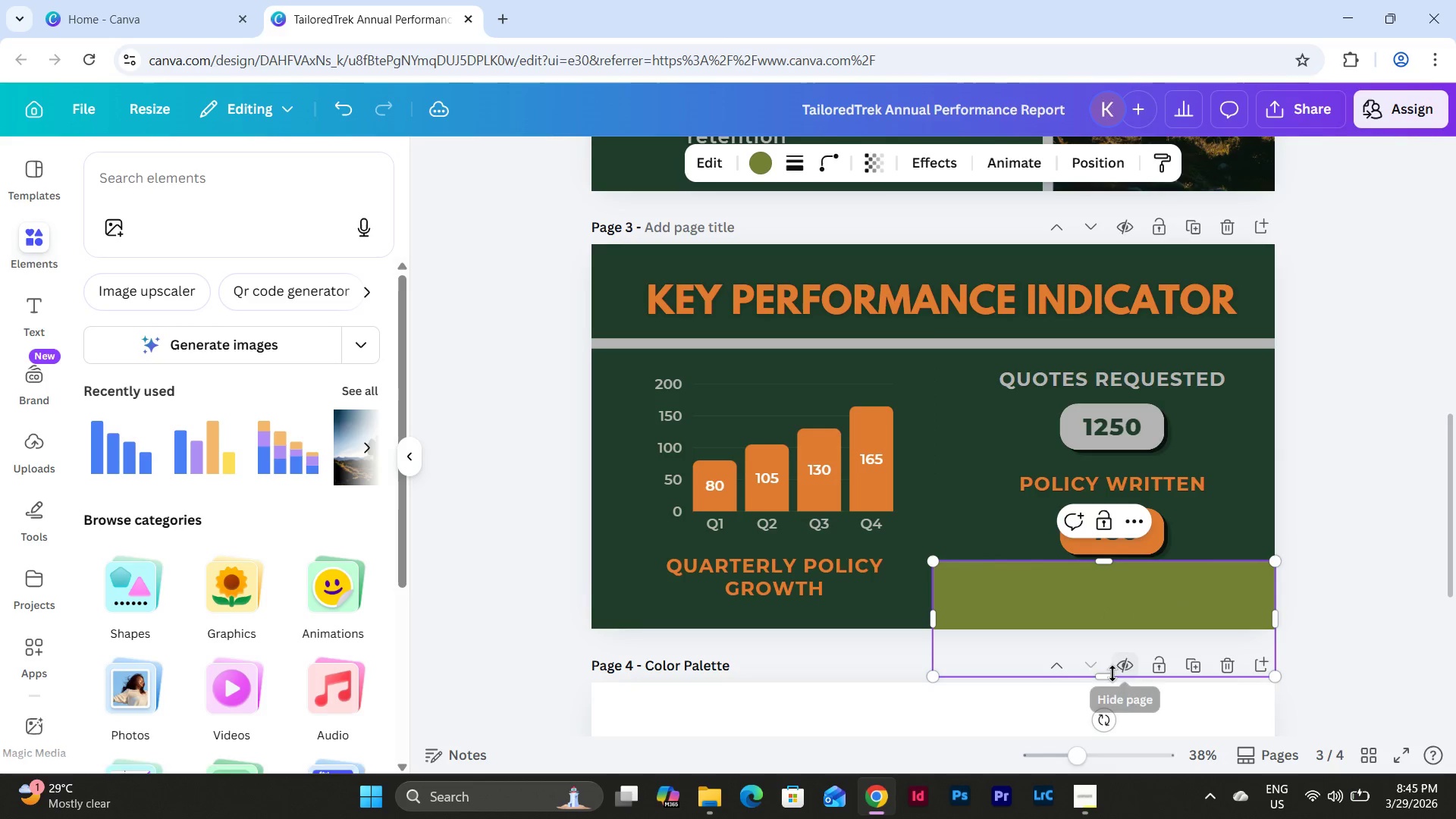 
left_click_drag(start_coordinate=[1105, 676], to_coordinate=[1102, 627])
 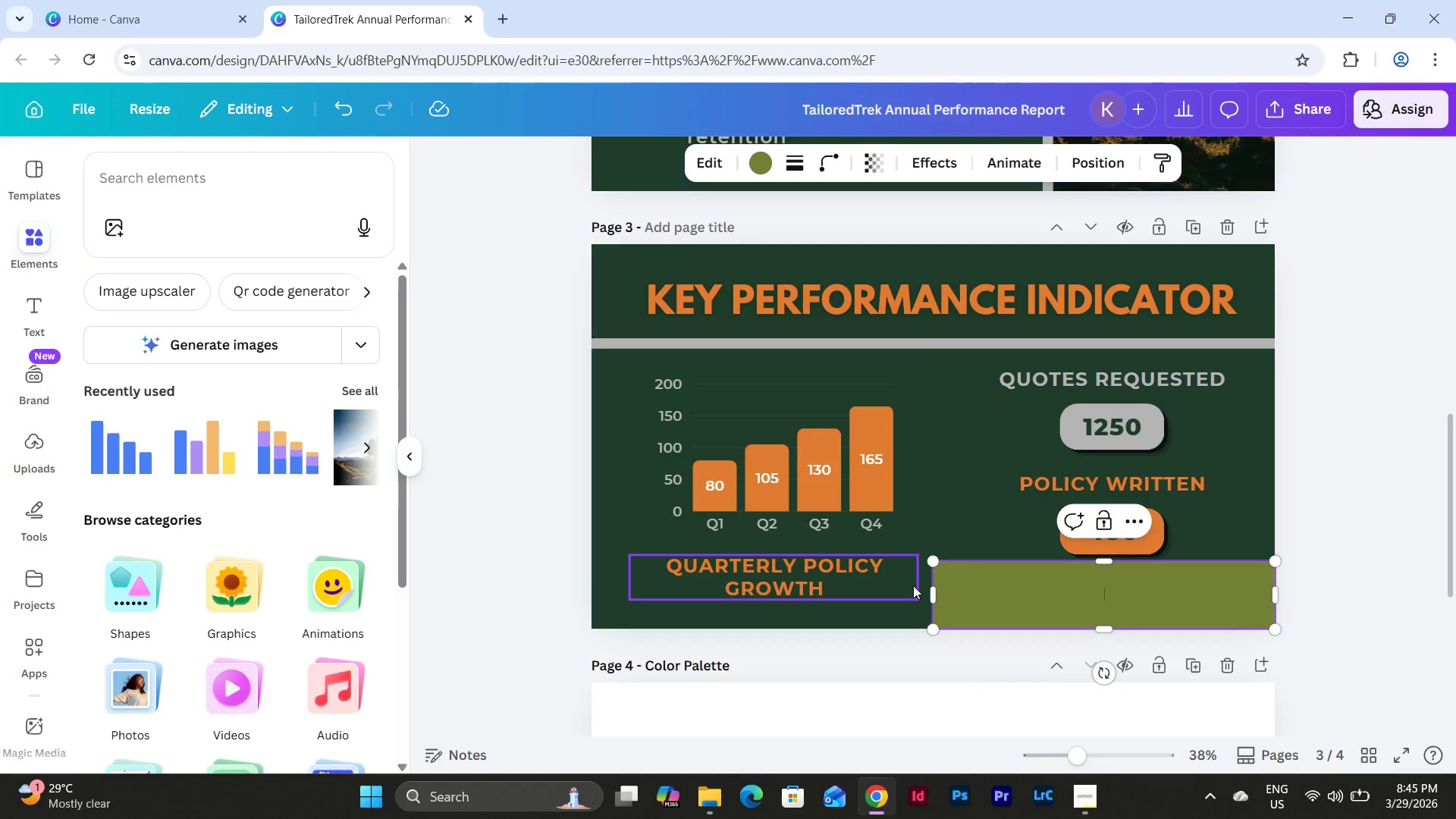 
left_click_drag(start_coordinate=[933, 594], to_coordinate=[944, 593])
 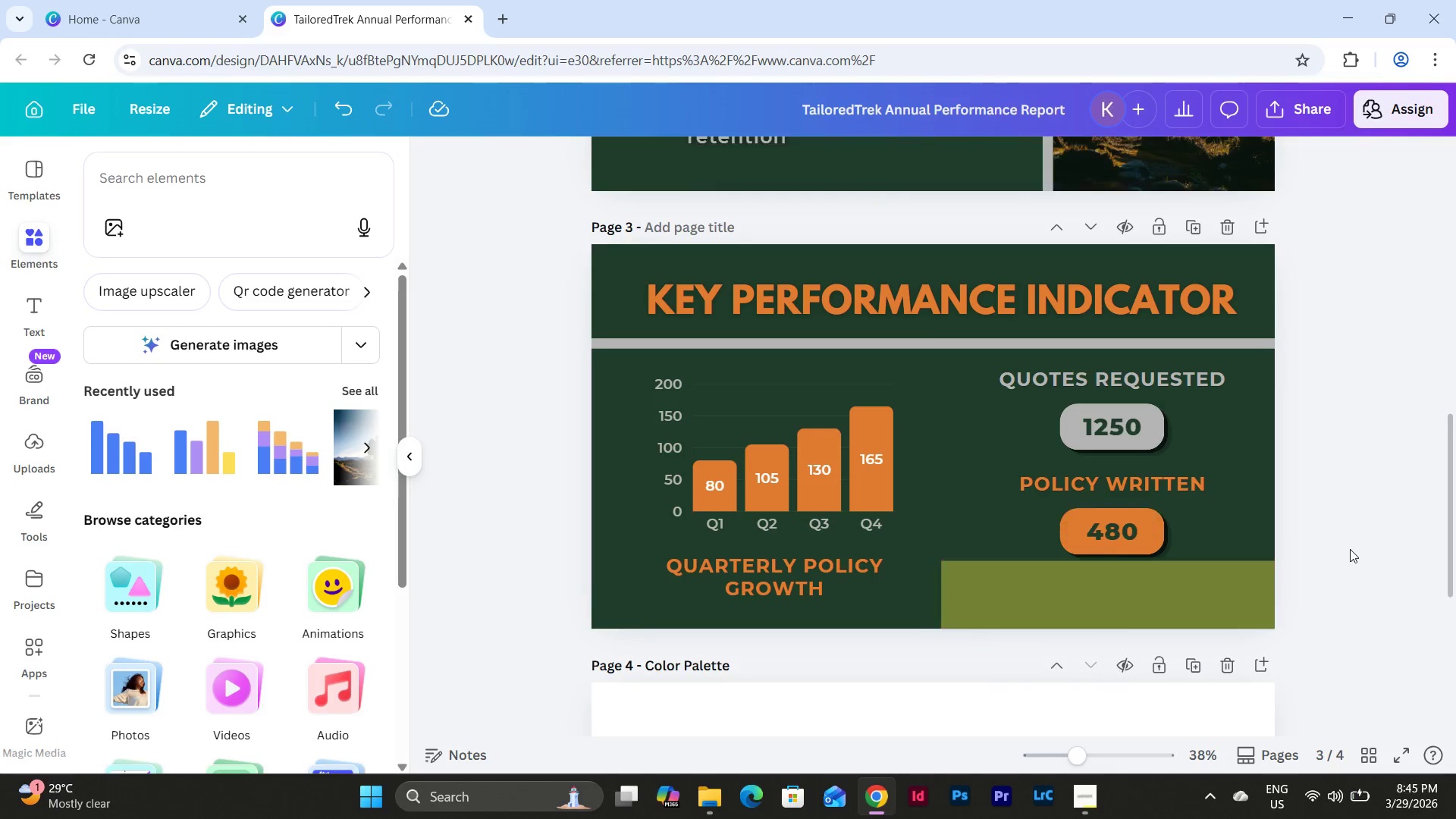 
double_click([1350, 549])
 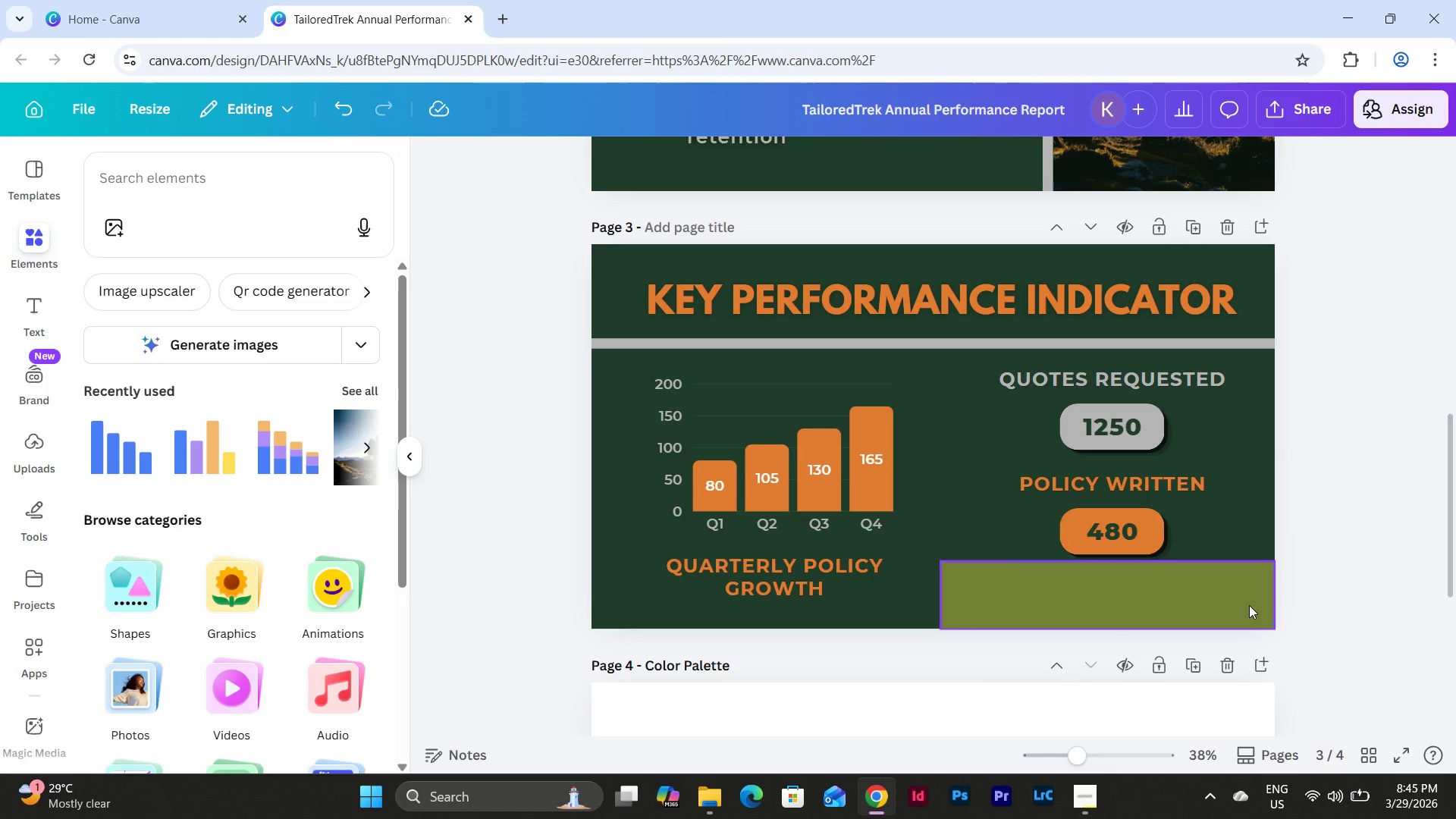 
left_click([1249, 605])
 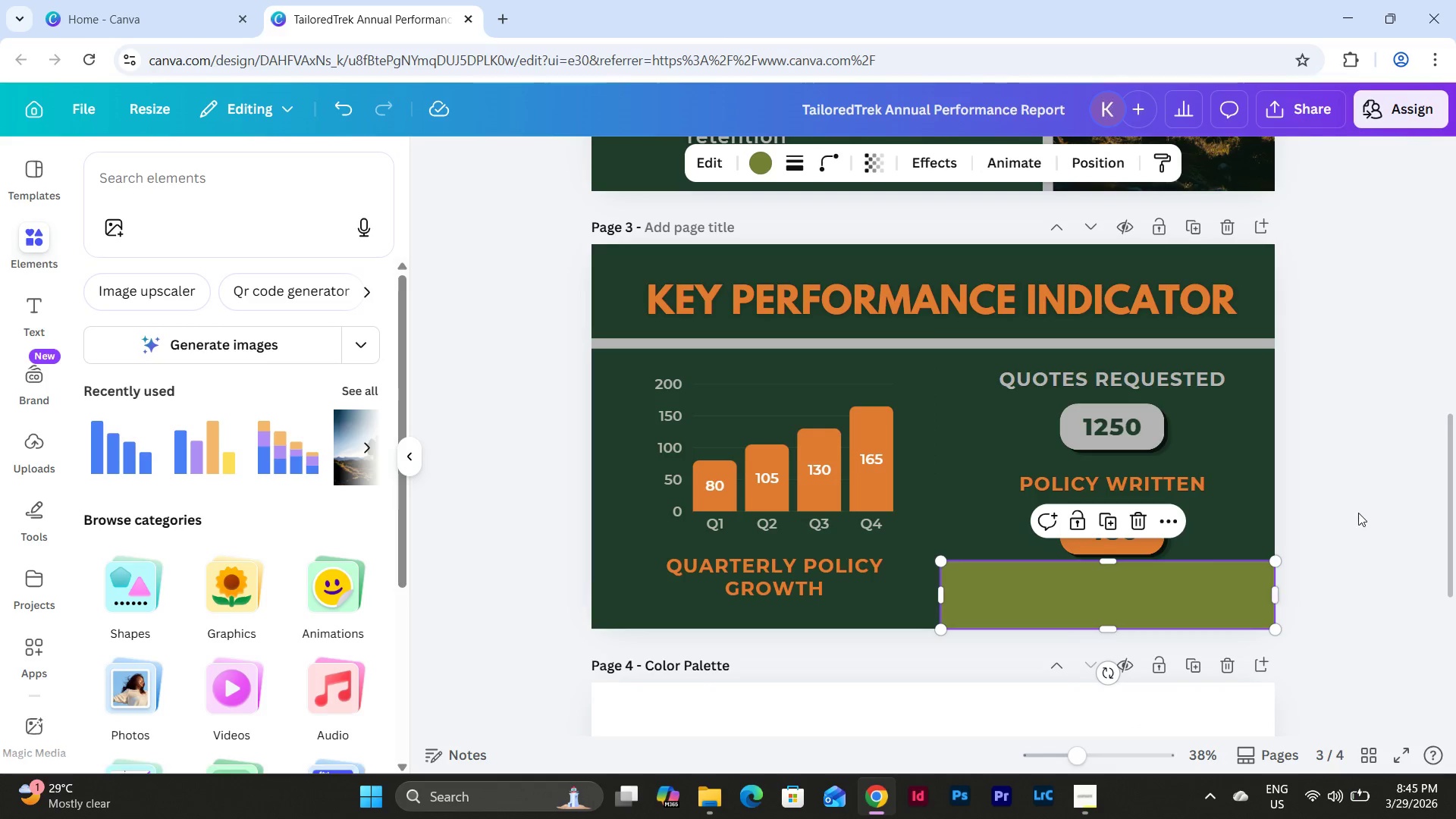 
left_click([1362, 506])
 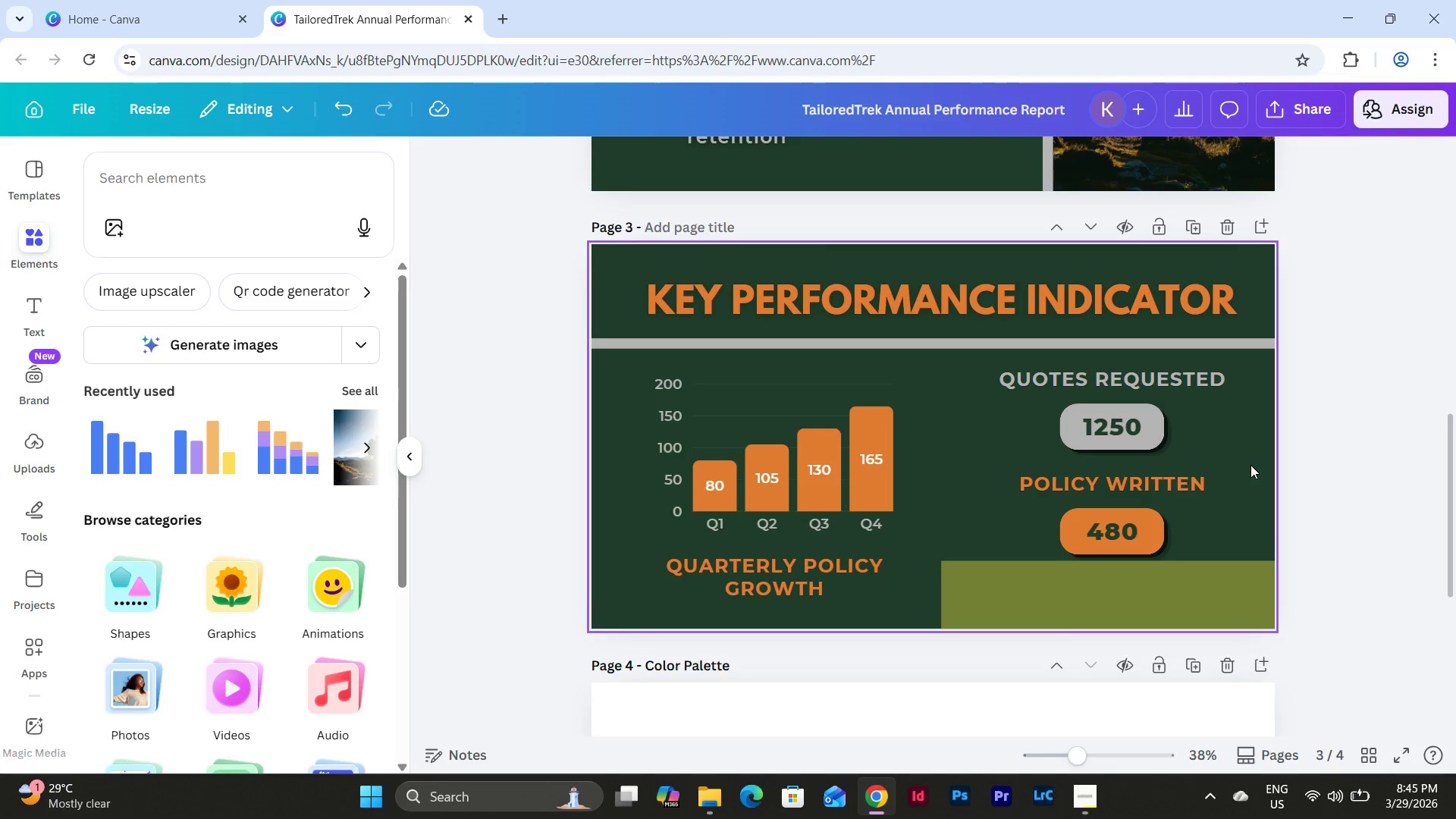 
left_click_drag(start_coordinate=[1203, 452], to_coordinate=[1062, 420])
 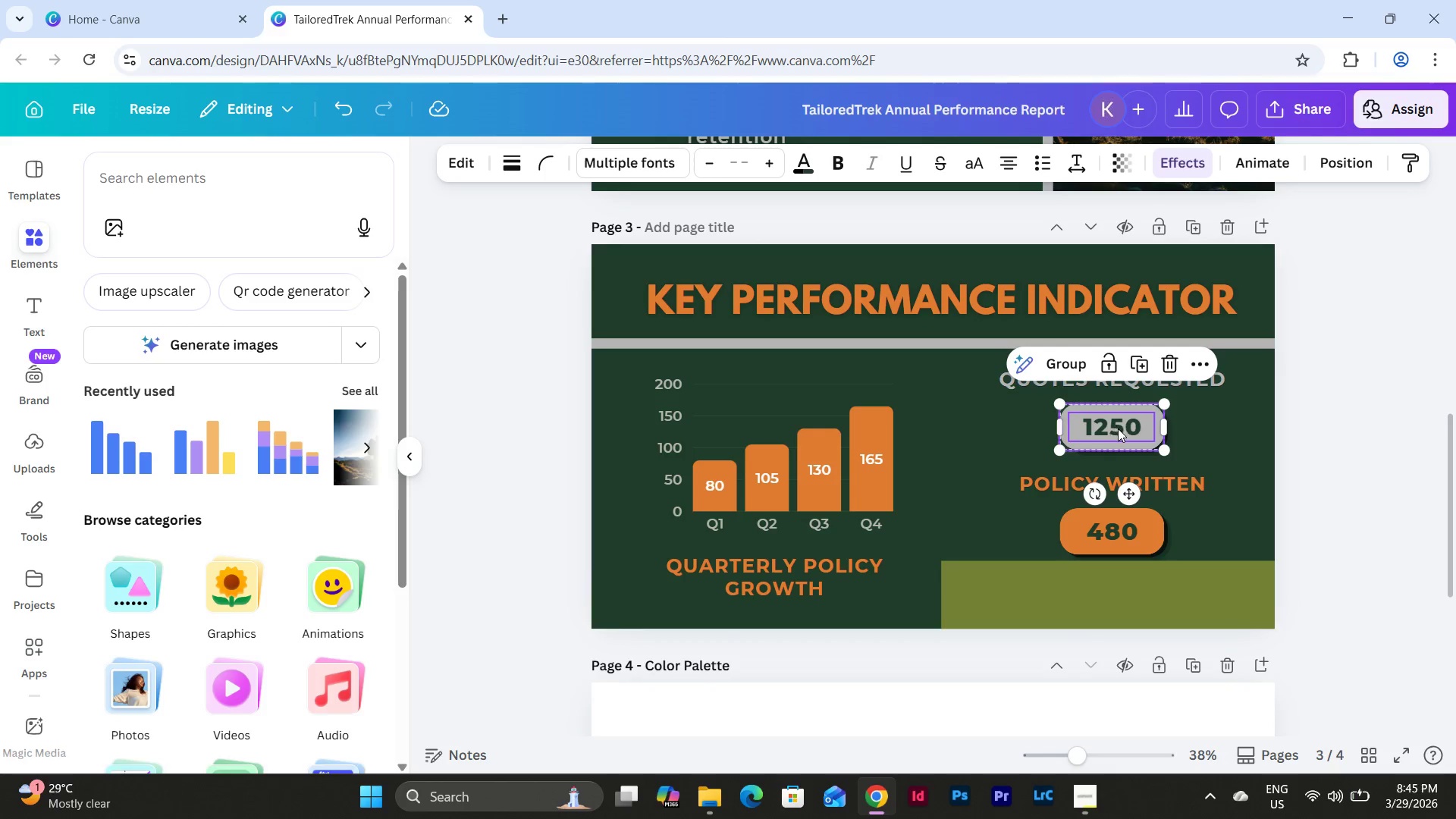 
left_click_drag(start_coordinate=[1119, 429], to_coordinate=[1119, 421])
 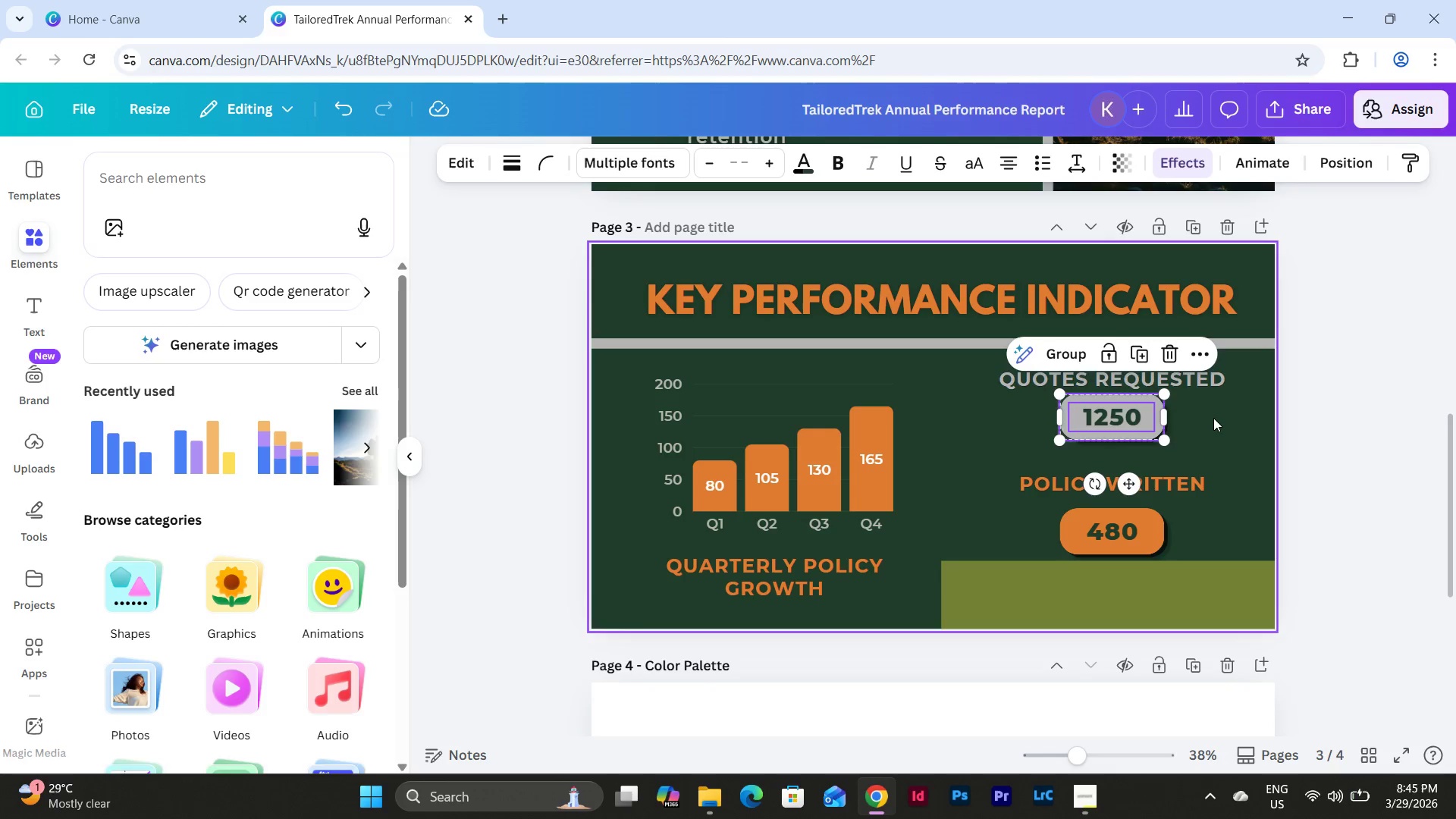 
left_click([1213, 418])
 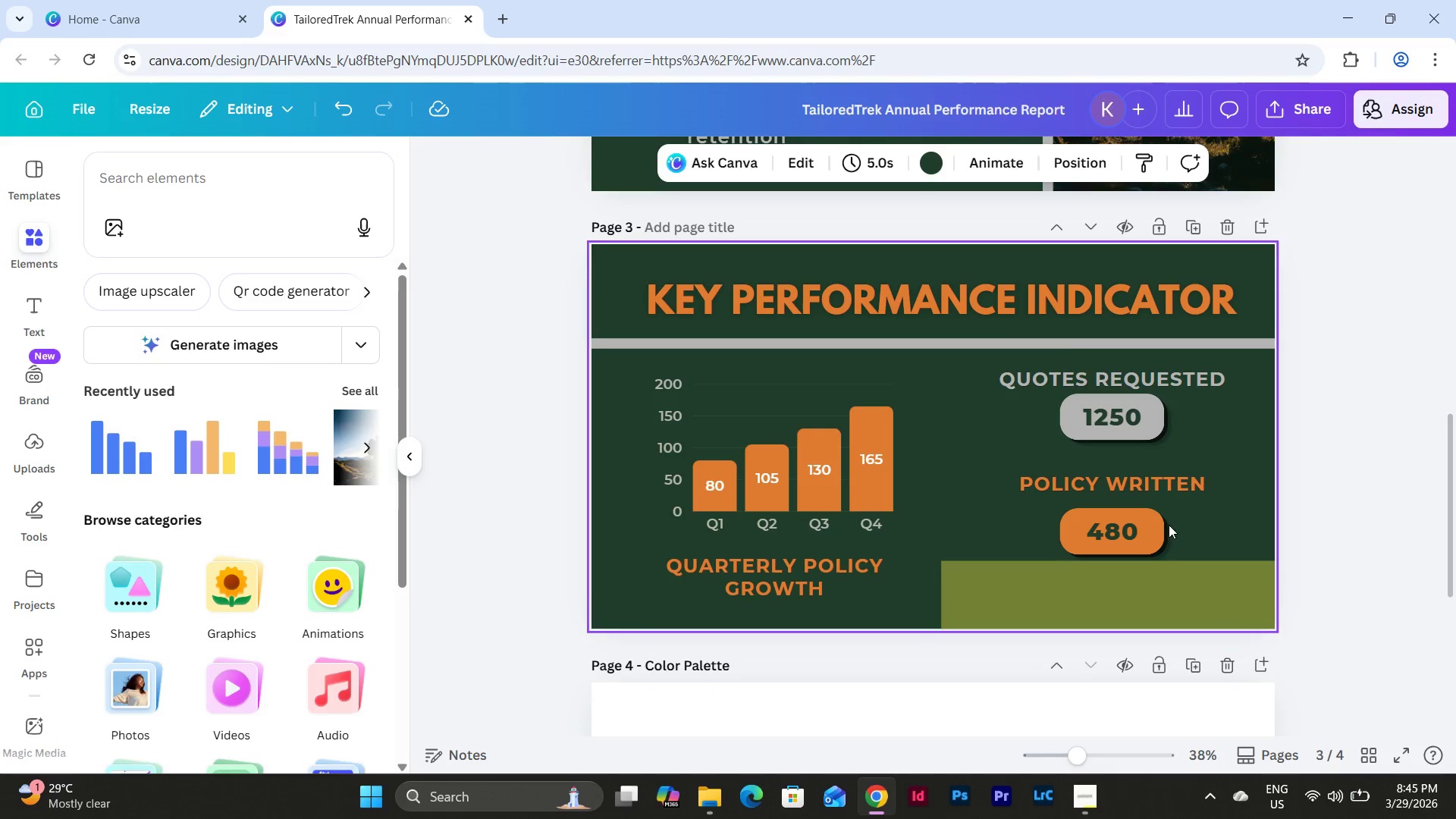 
left_click_drag(start_coordinate=[1180, 542], to_coordinate=[1107, 522])
 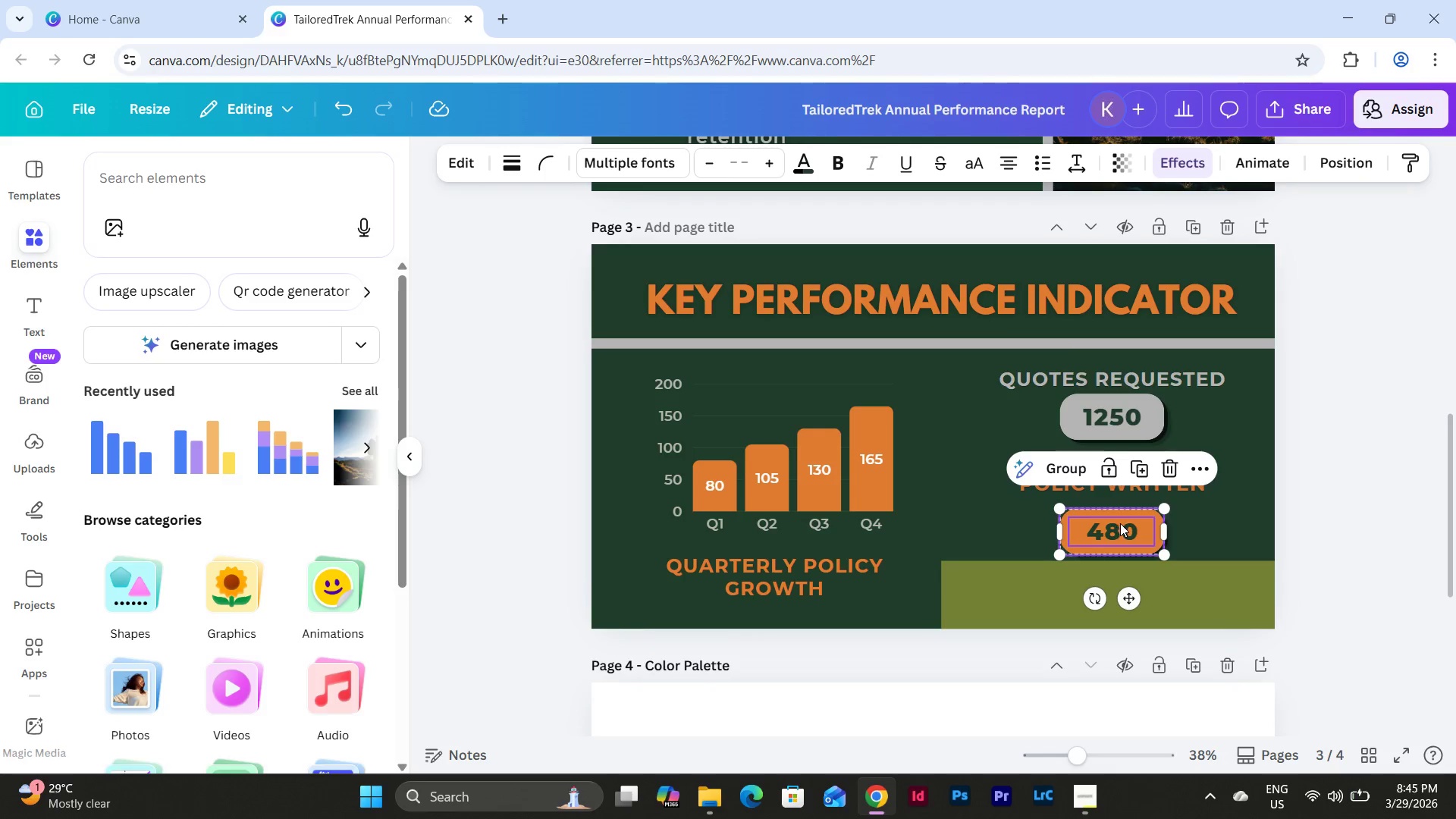 
left_click_drag(start_coordinate=[1120, 526], to_coordinate=[1120, 514])
 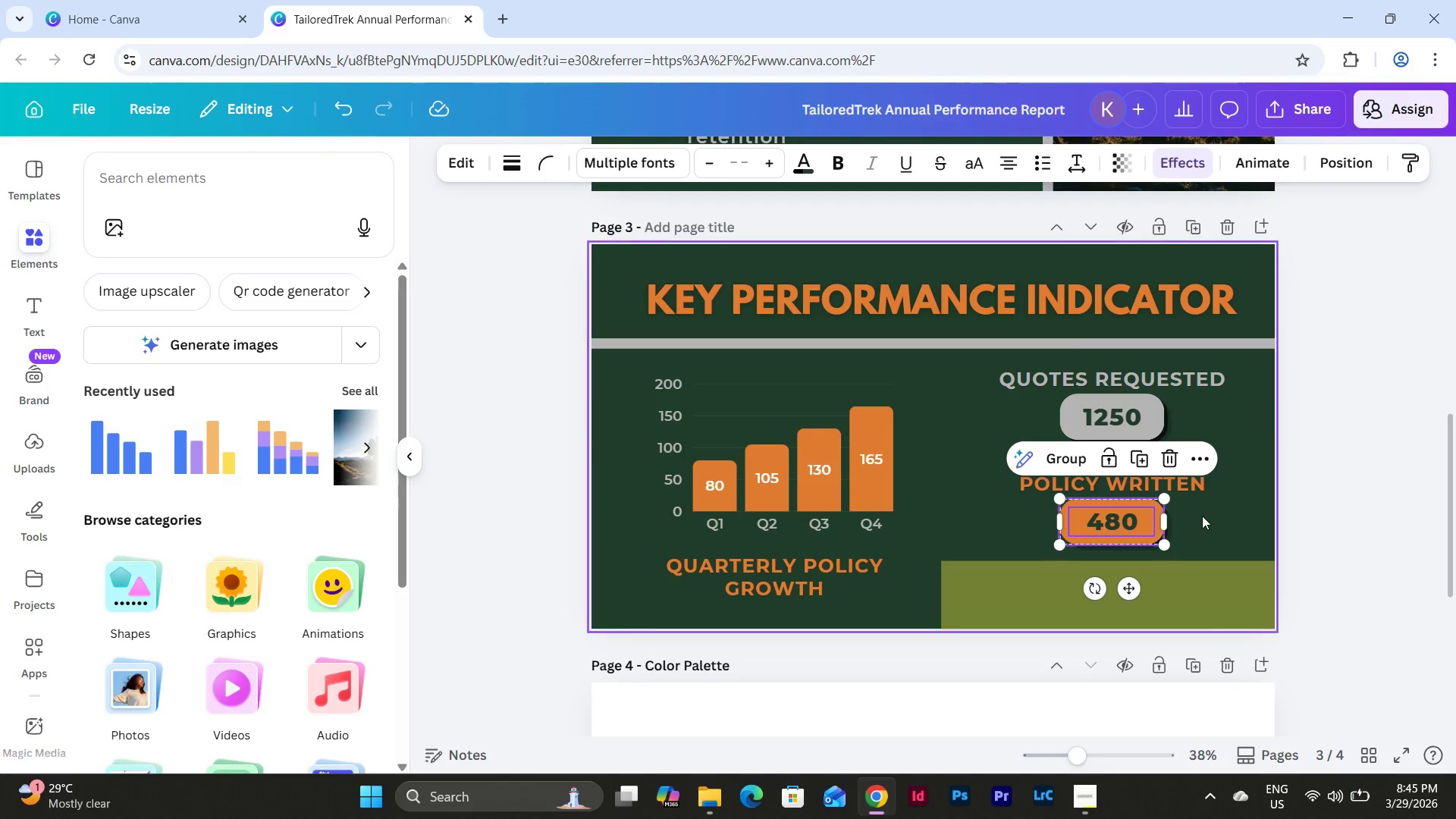 
left_click([1202, 516])
 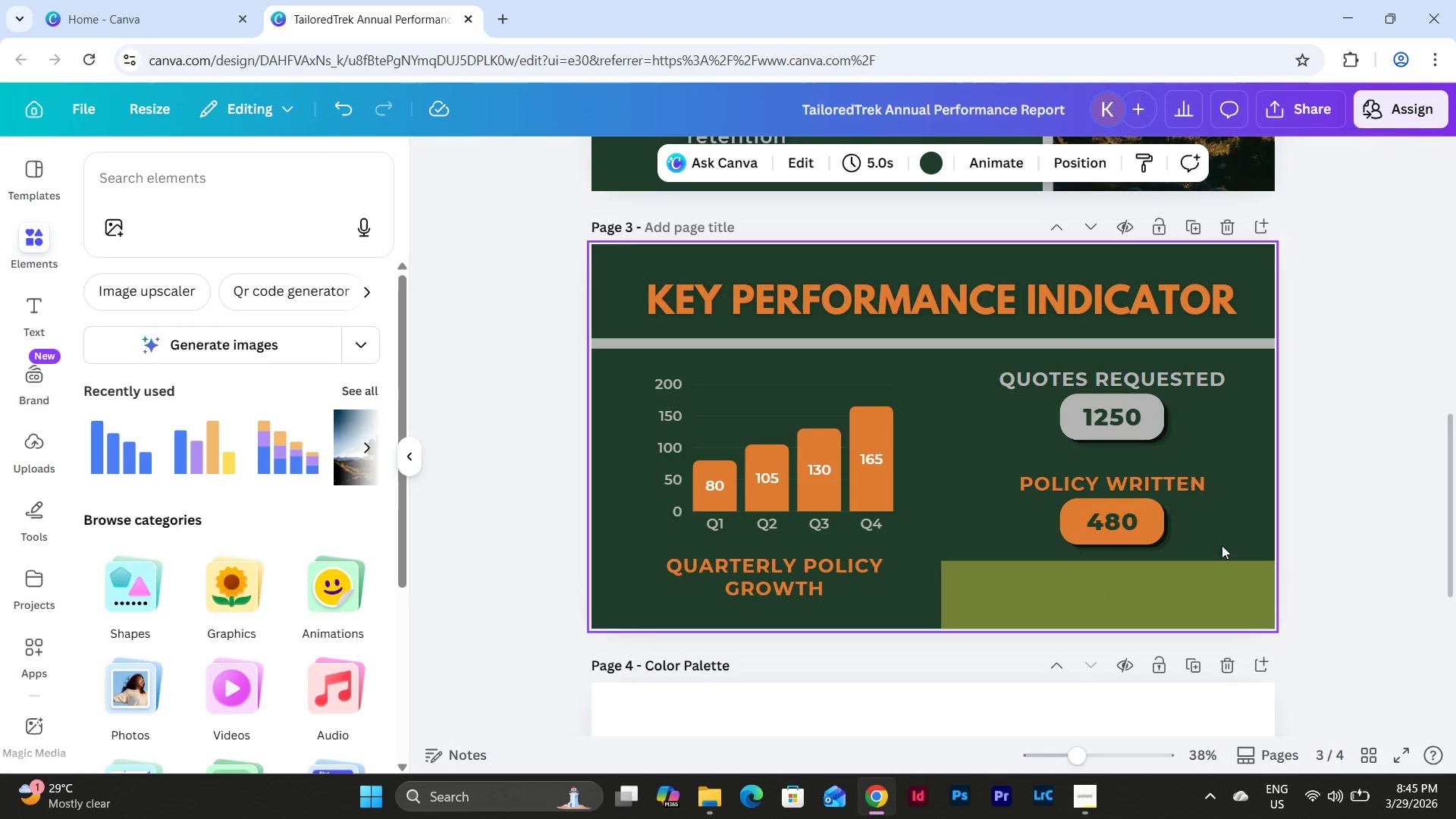 
left_click_drag(start_coordinate=[1222, 545], to_coordinate=[1025, 475])
 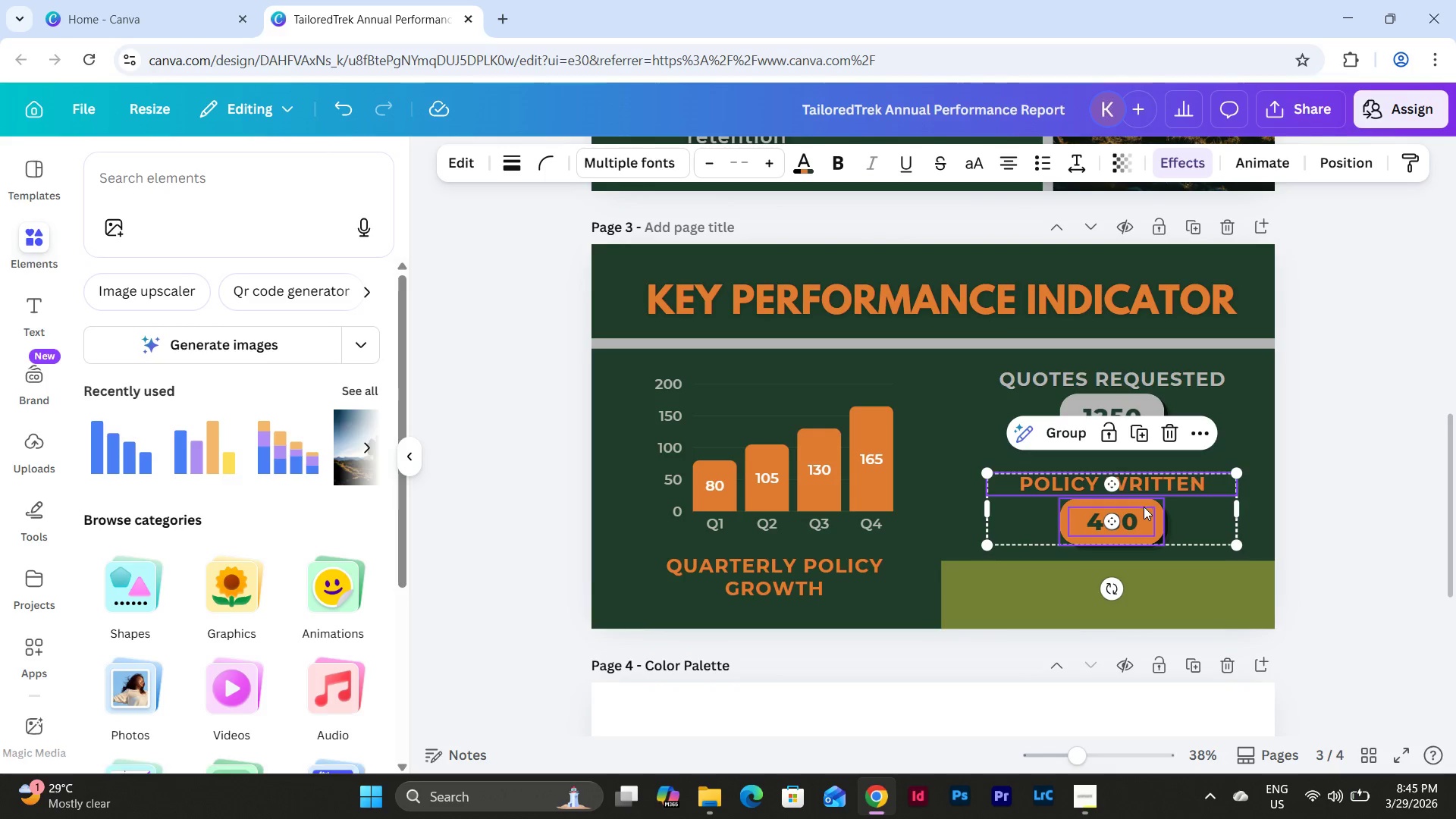 
left_click_drag(start_coordinate=[1152, 514], to_coordinate=[1156, 502])
 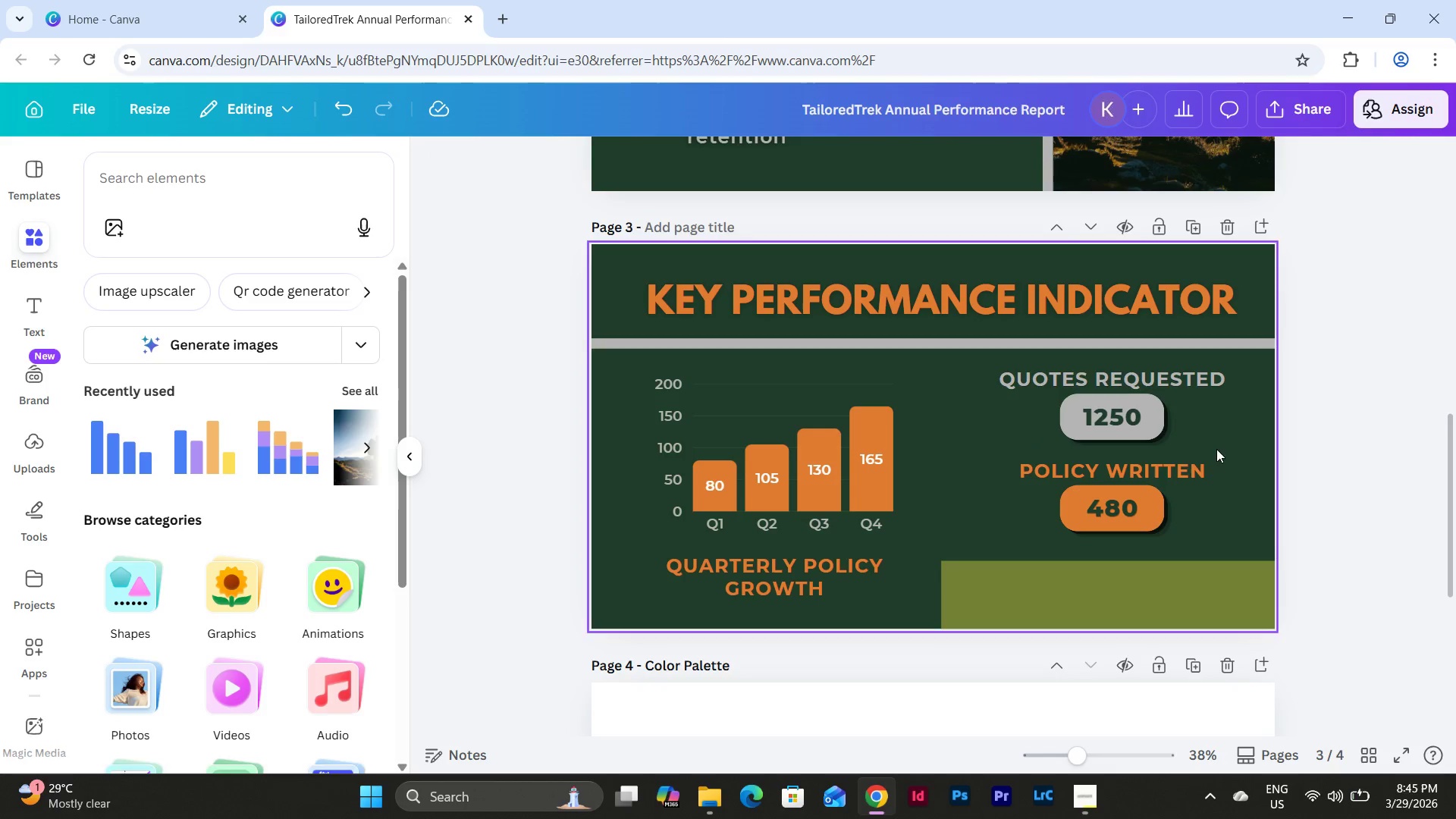 
left_click([1184, 464])
 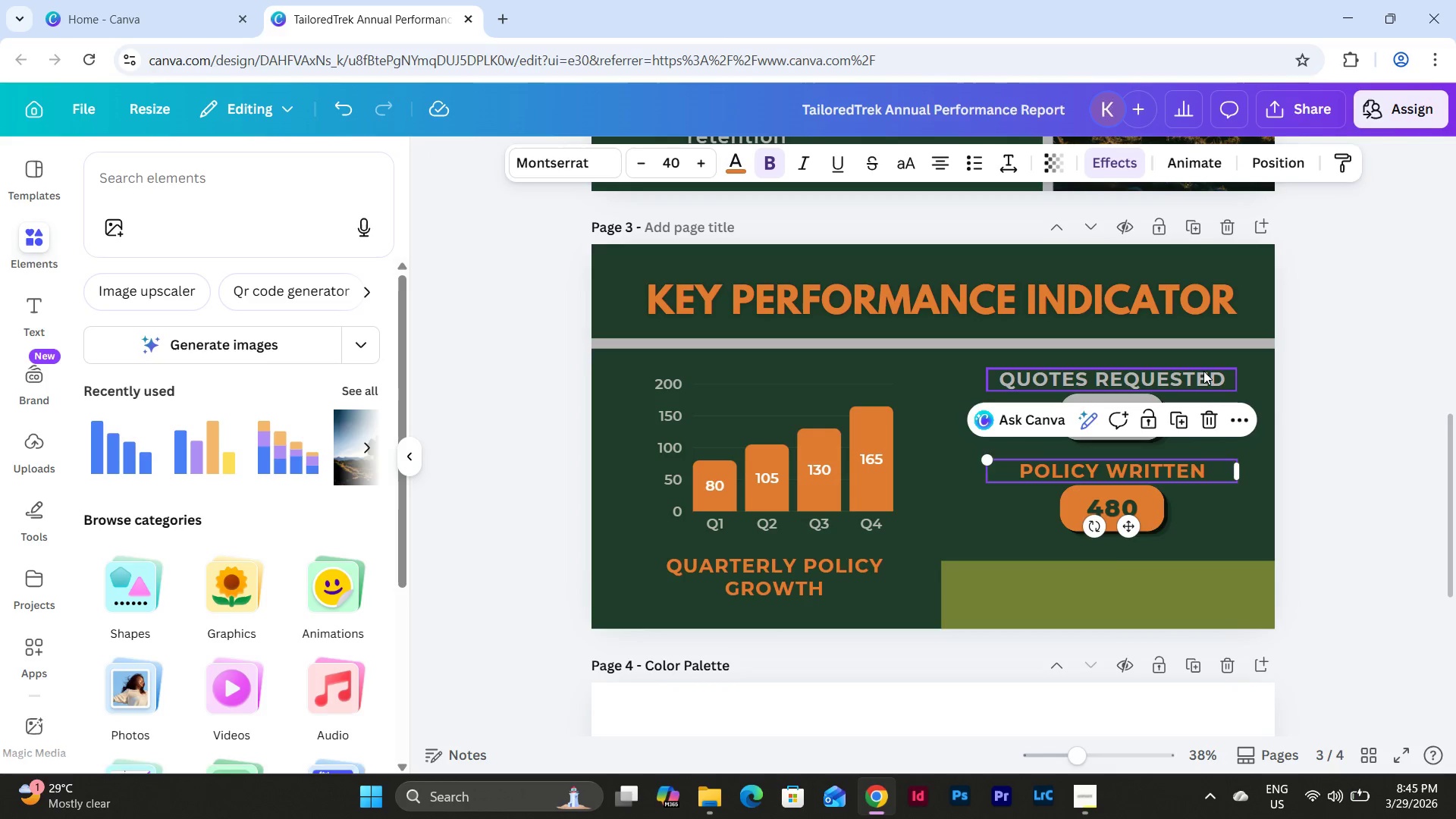 
left_click([1203, 370])
 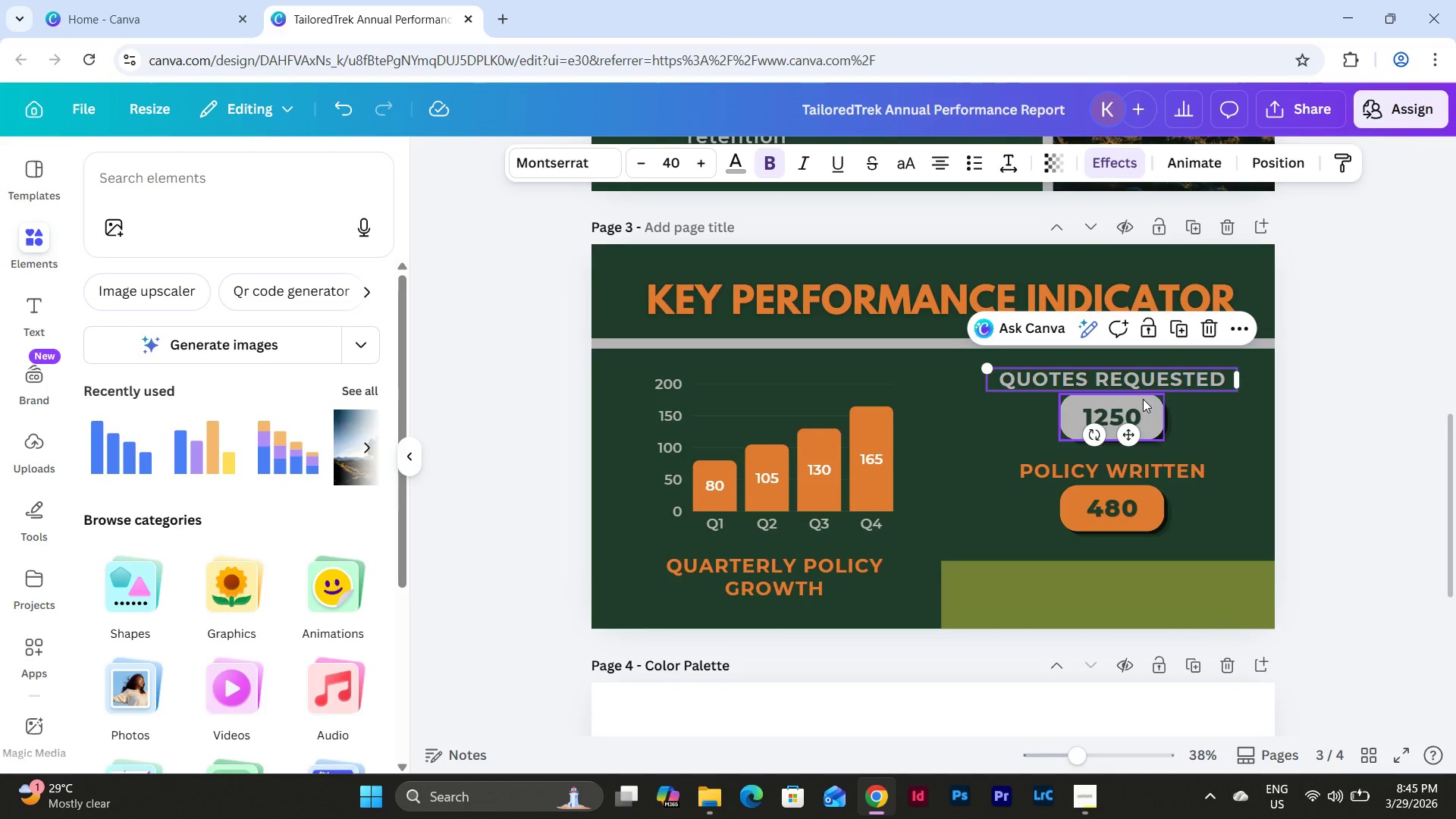 
left_click([1204, 445])
 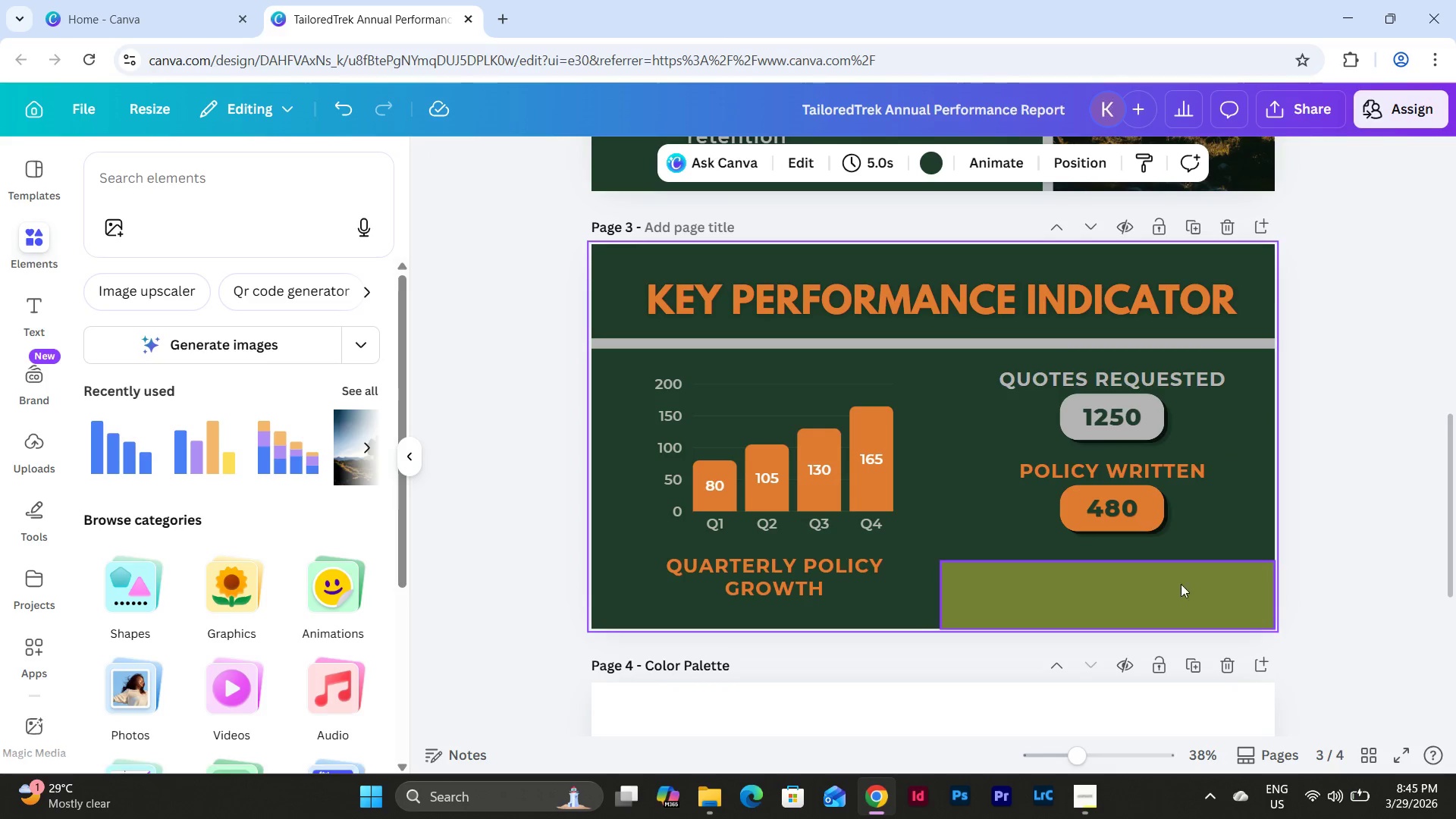 
left_click([1168, 590])
 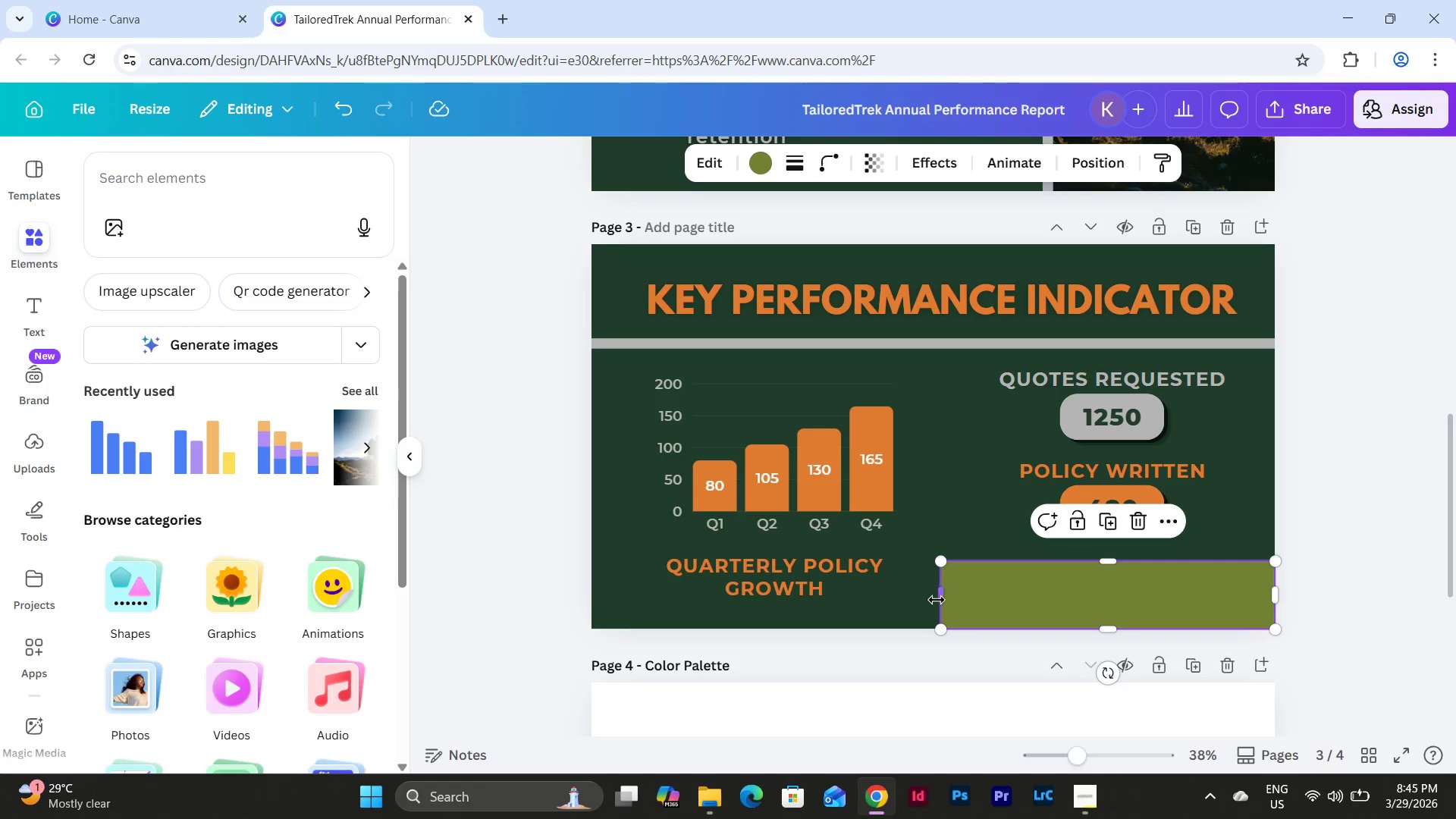 
left_click_drag(start_coordinate=[937, 600], to_coordinate=[995, 598])
 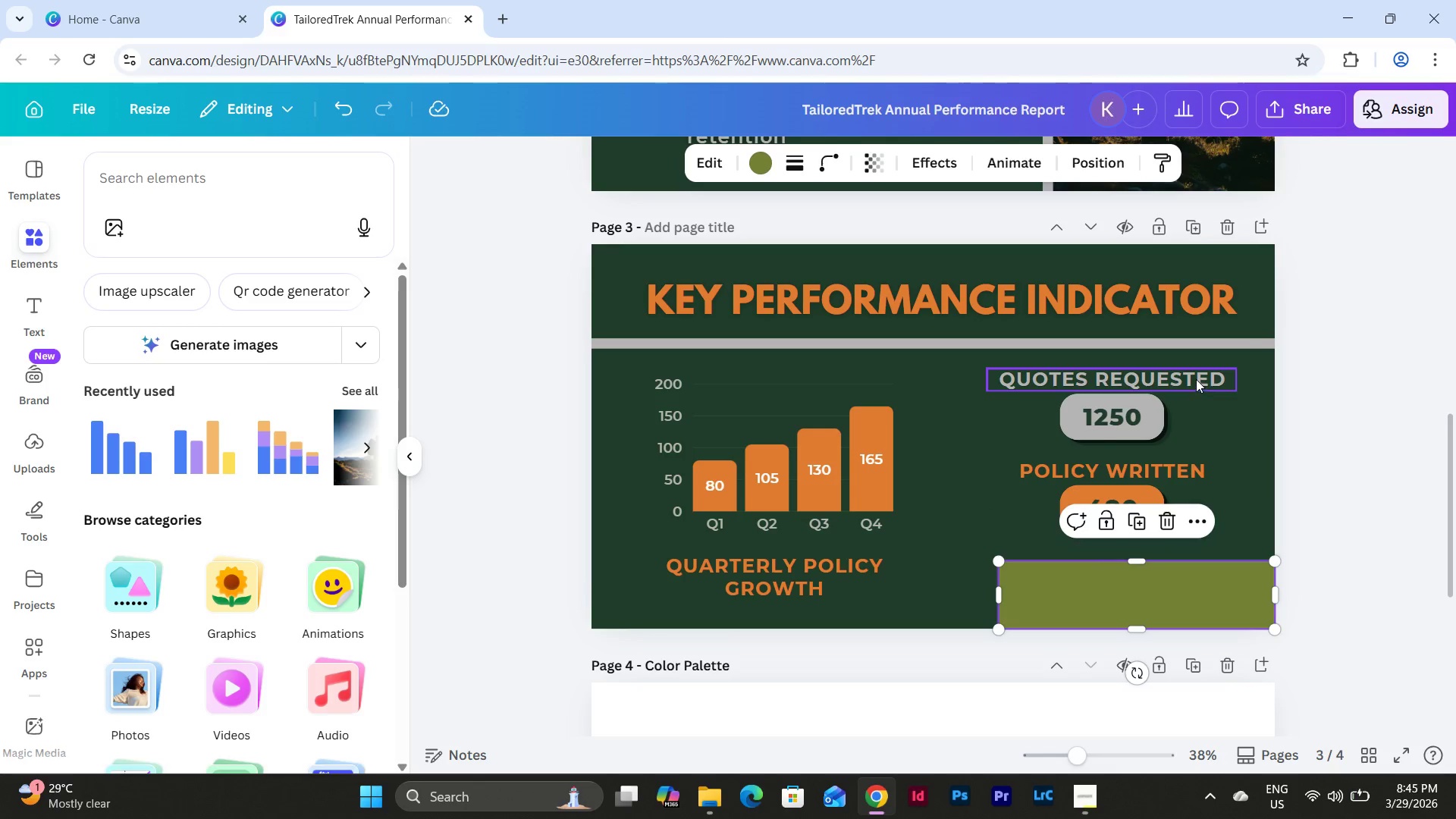 
left_click([1196, 378])
 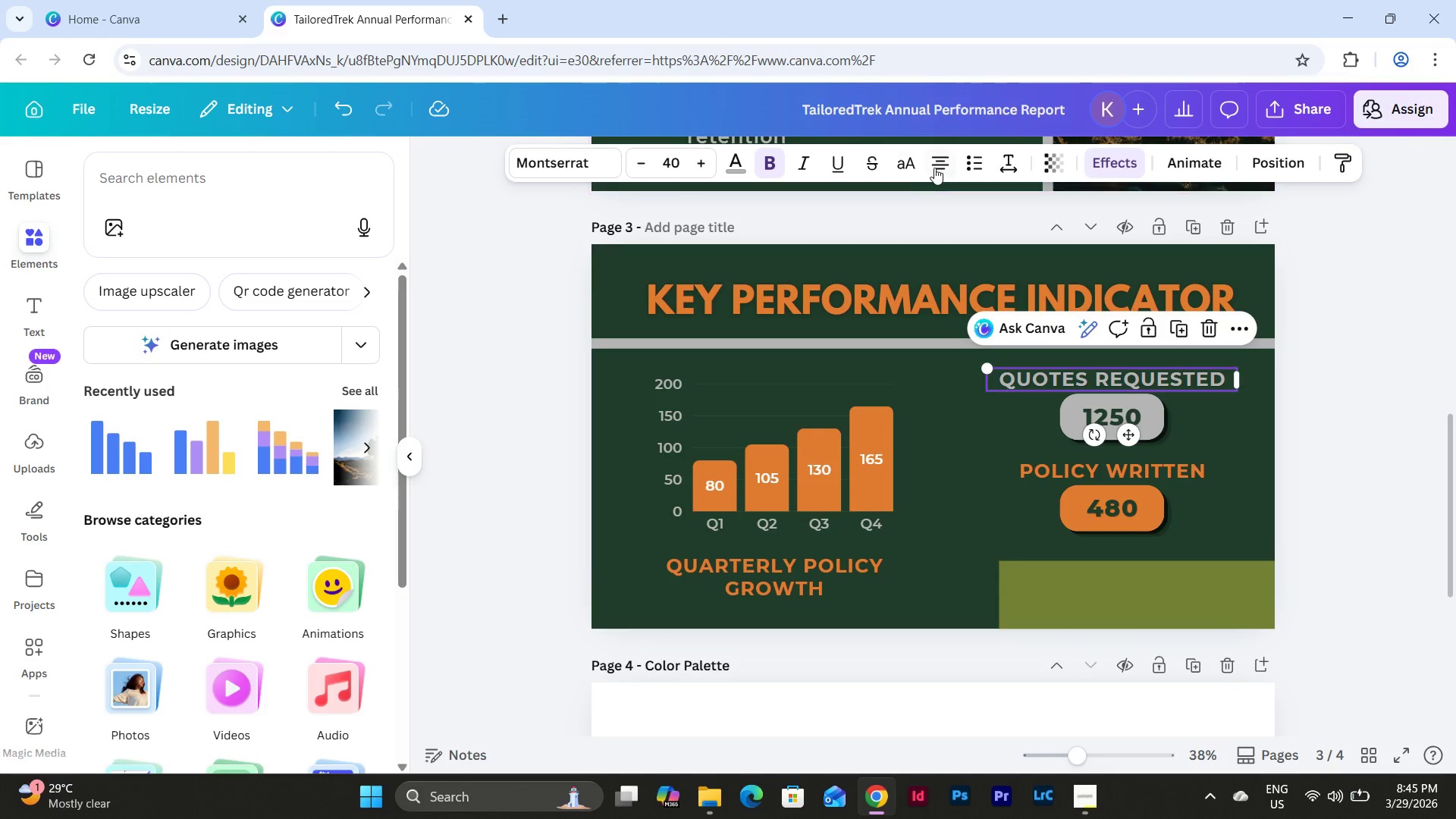 
left_click([936, 162])
 